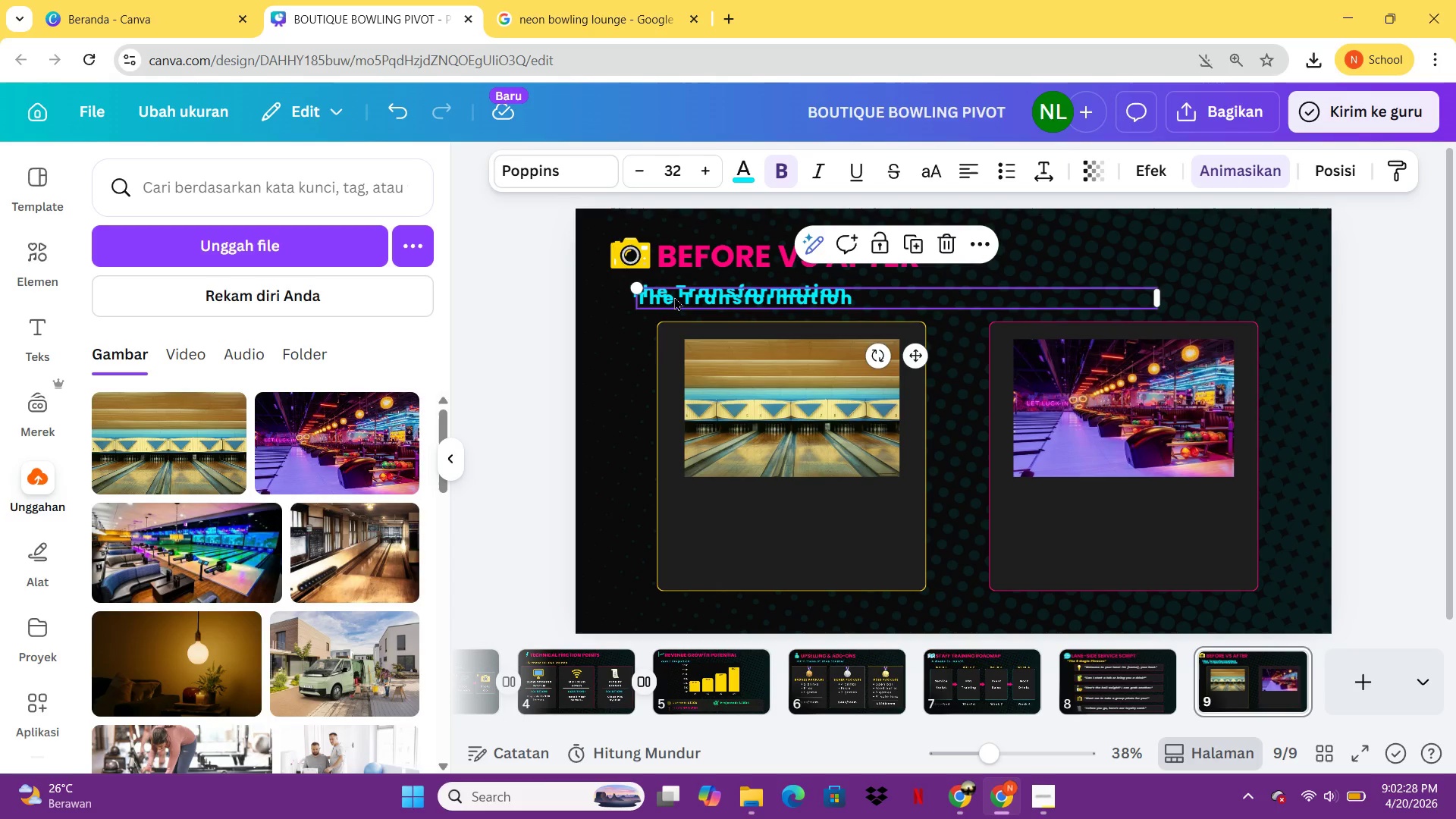 
left_click_drag(start_coordinate=[674, 297], to_coordinate=[740, 498])
 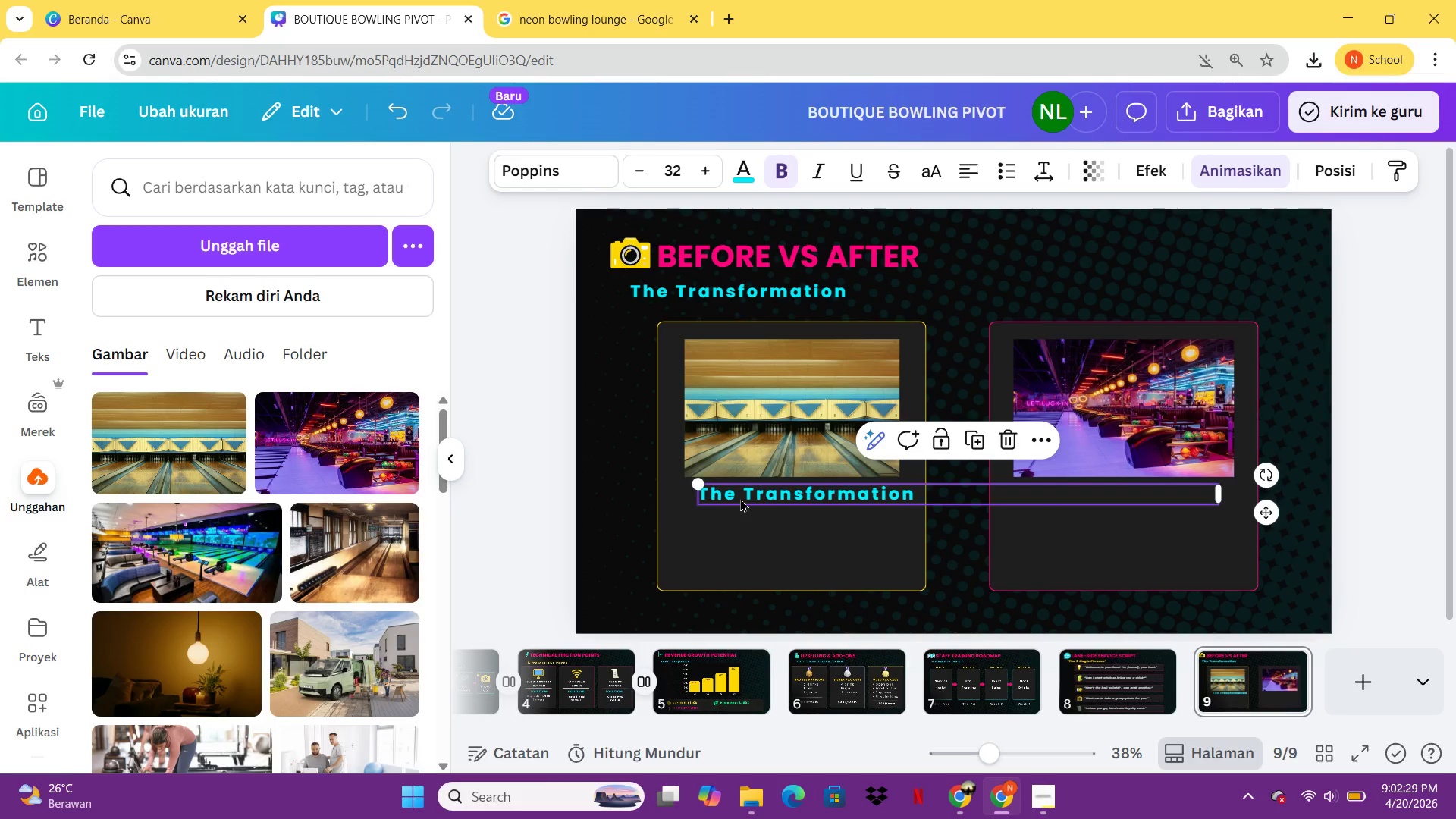 
left_click([740, 498])
 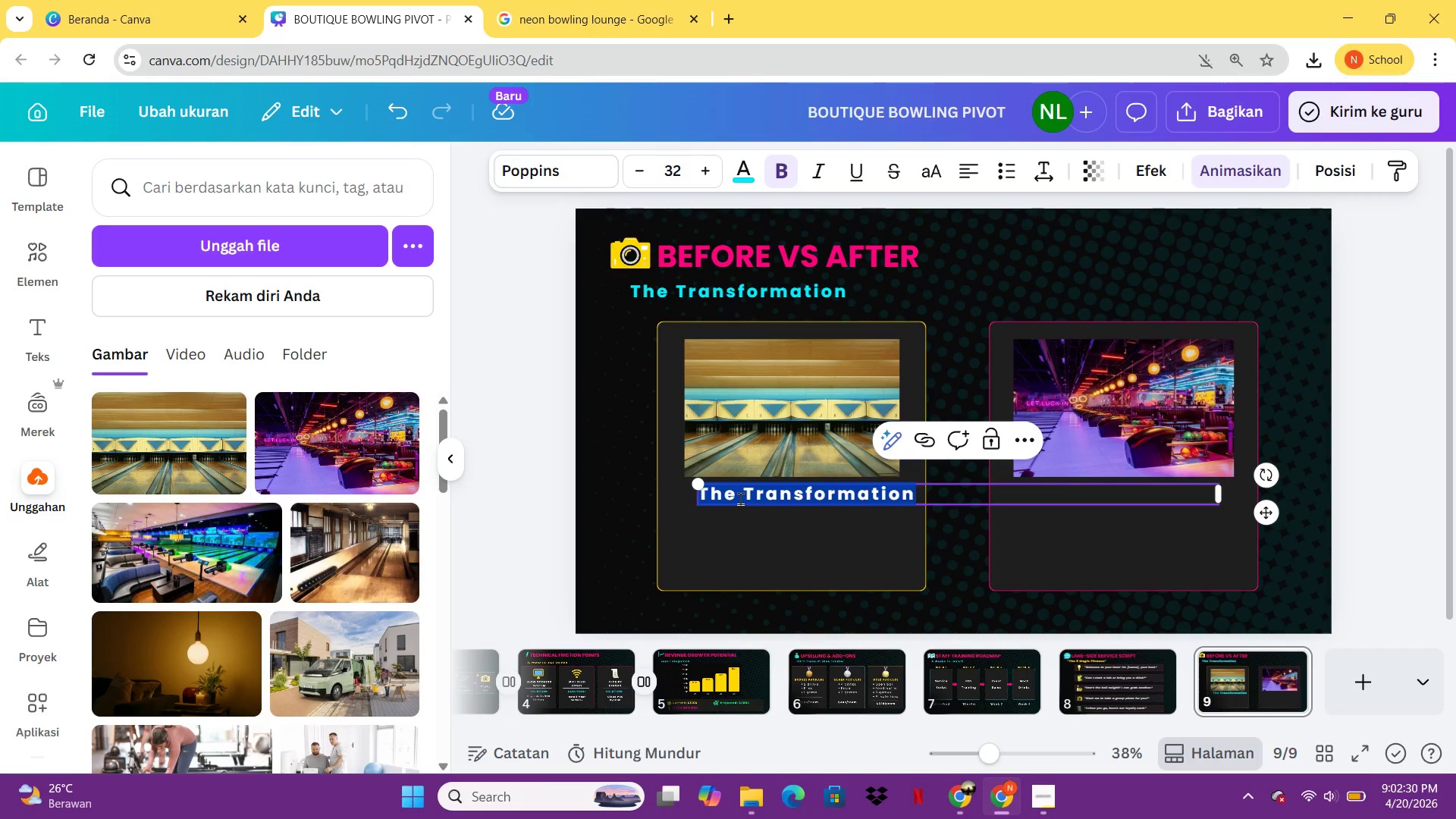 
type(BEFORE)
 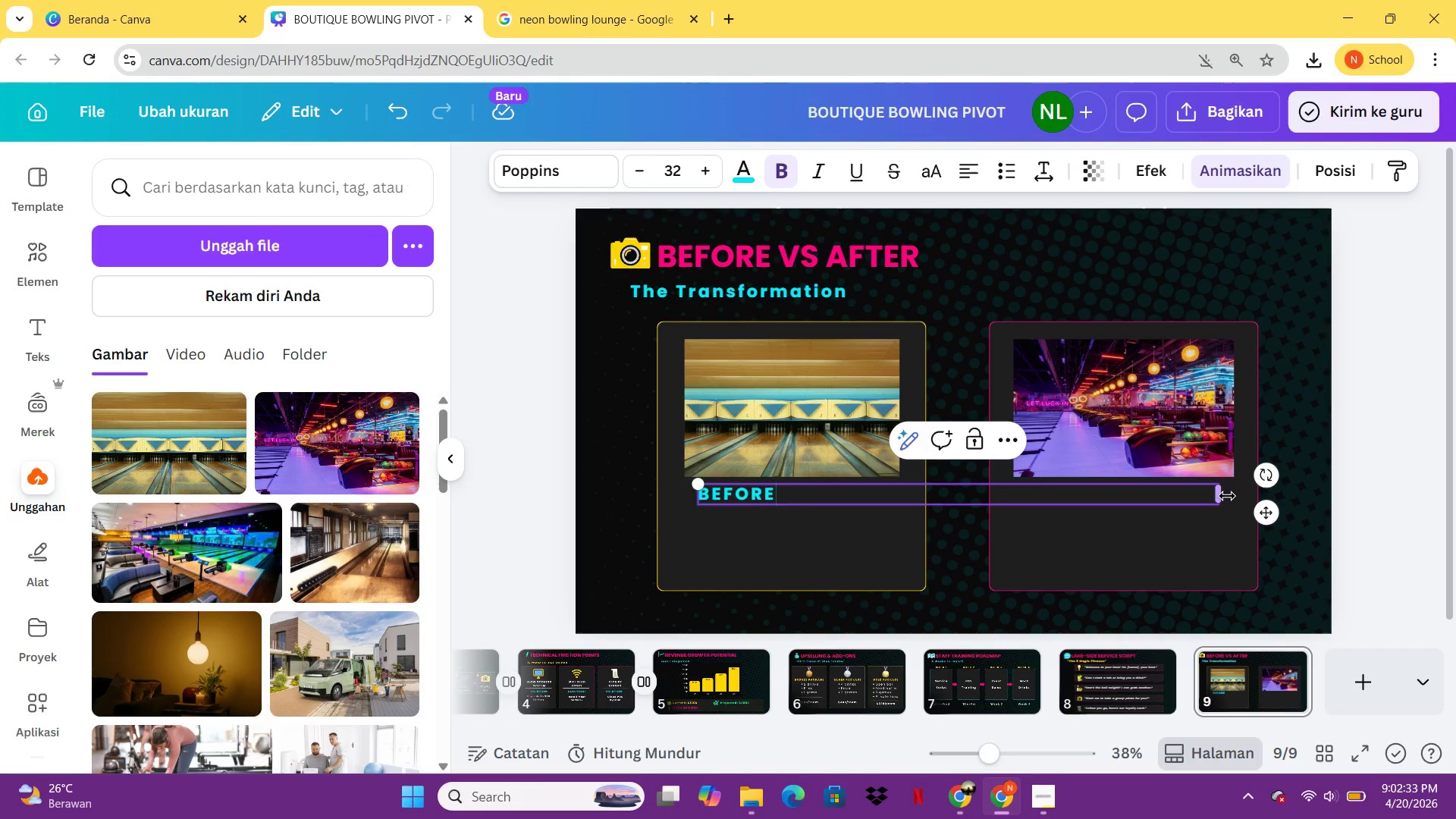 
left_click_drag(start_coordinate=[1231, 496], to_coordinate=[808, 492])
 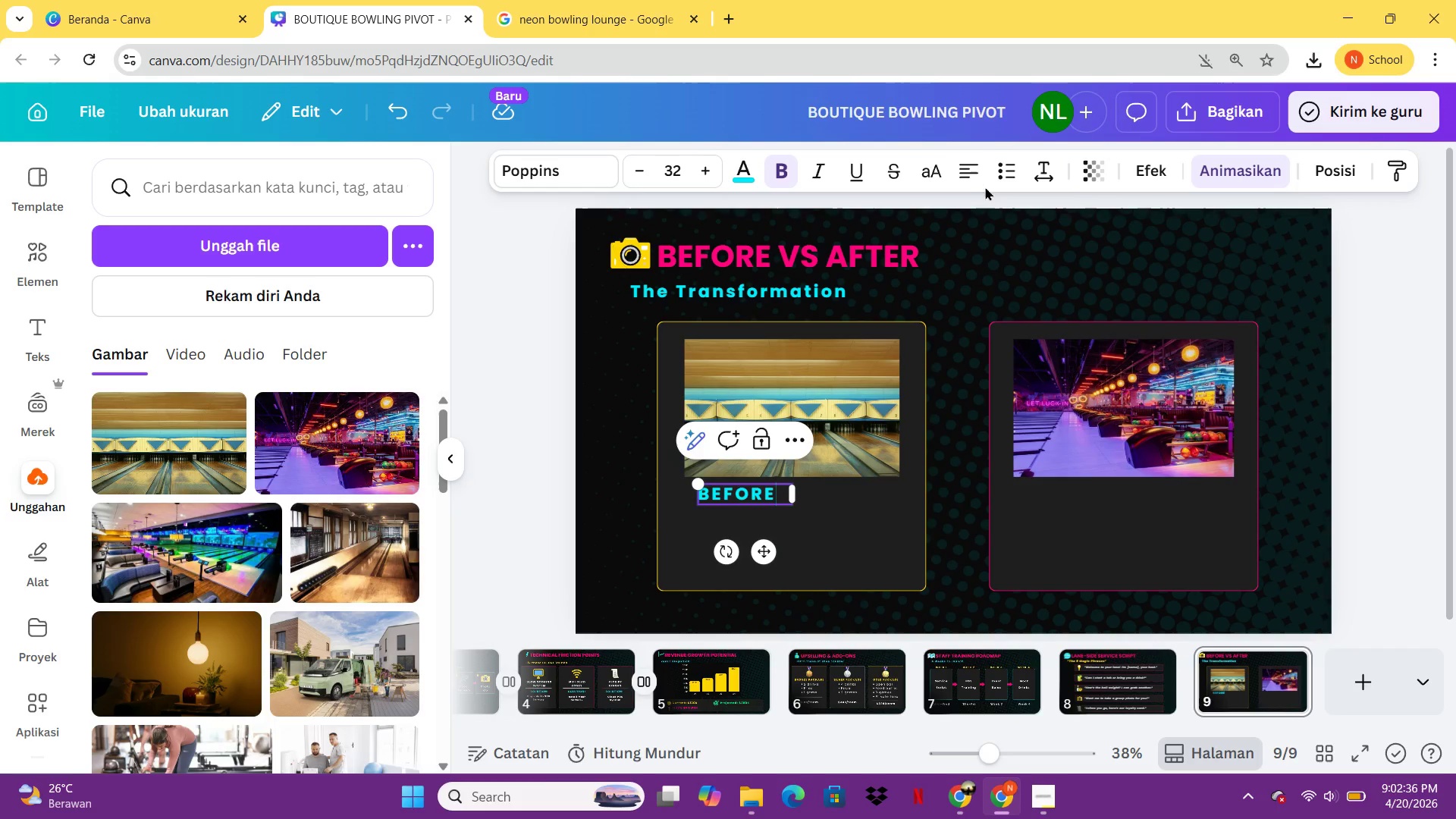 
left_click([977, 180])
 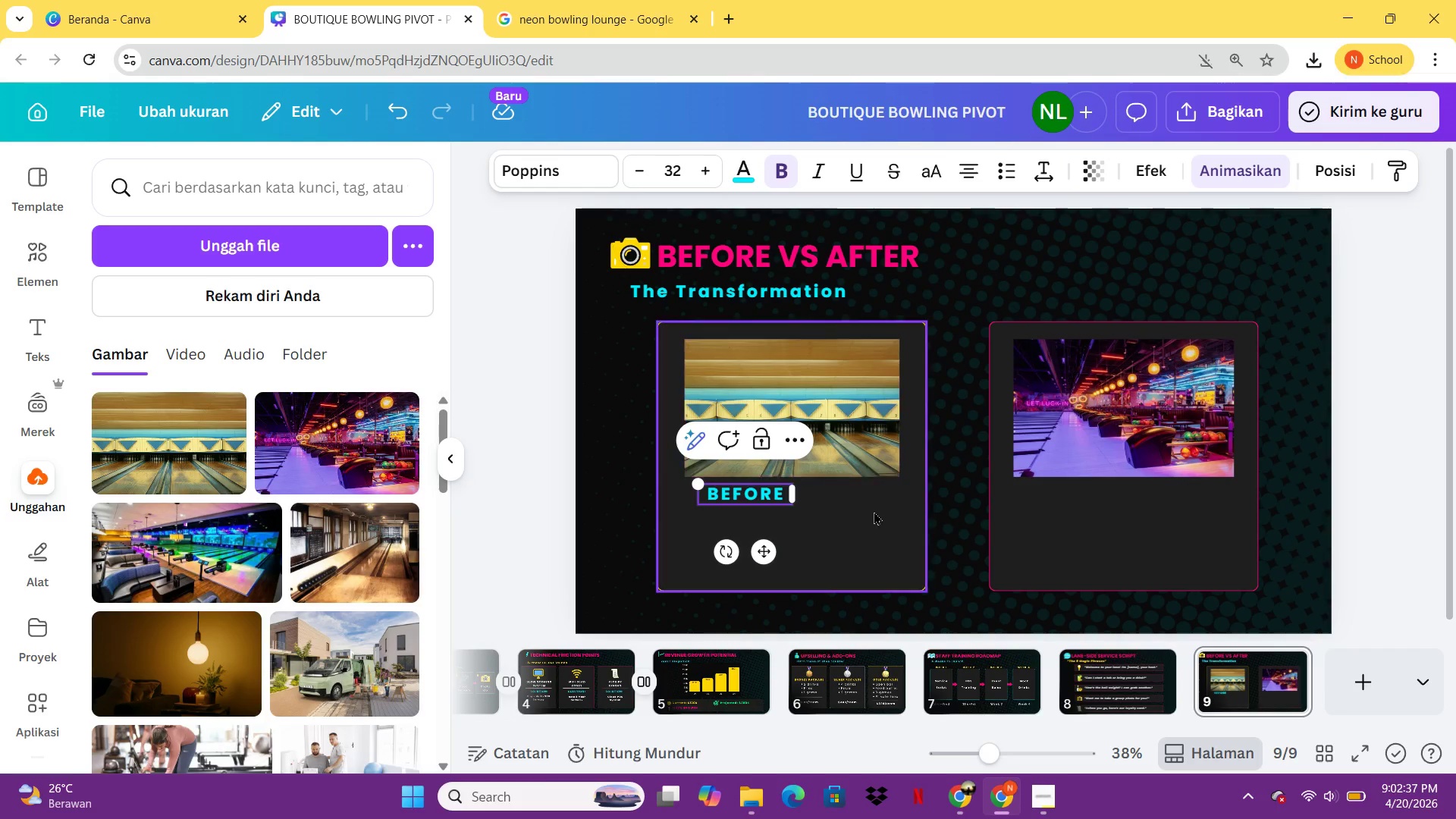 
left_click([873, 532])
 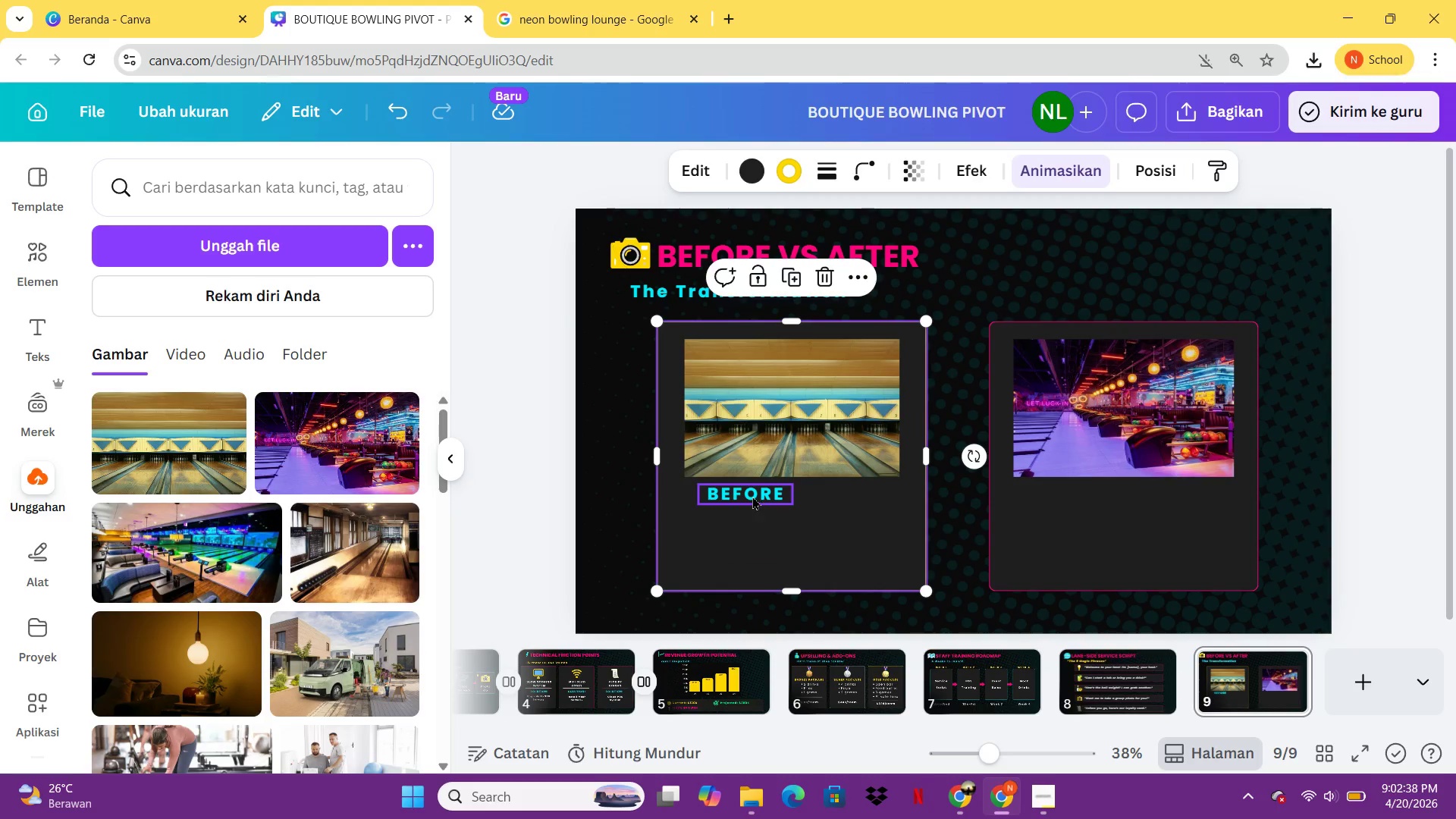 
left_click_drag(start_coordinate=[752, 496], to_coordinate=[794, 503])
 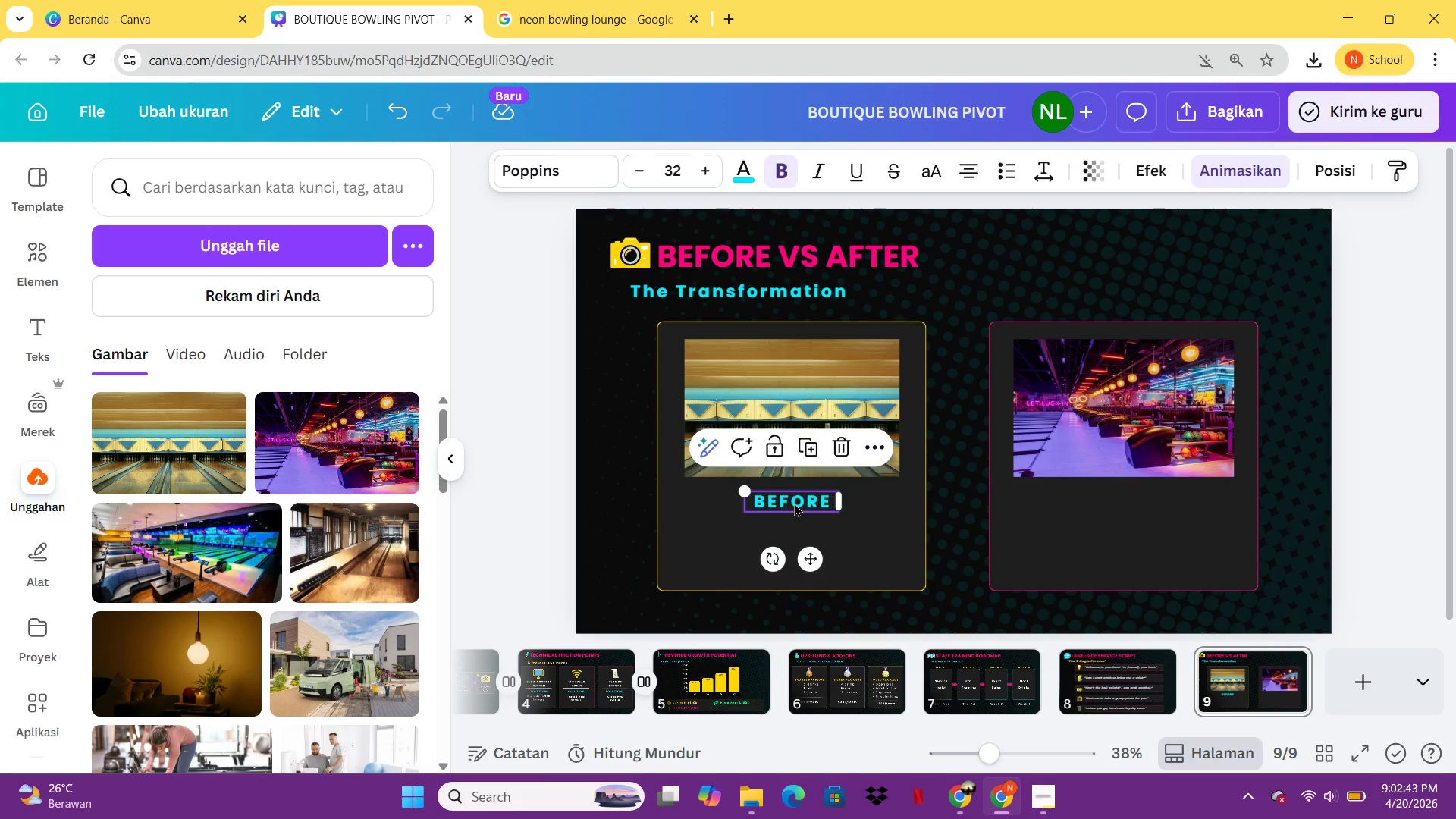 
left_click([794, 503])
 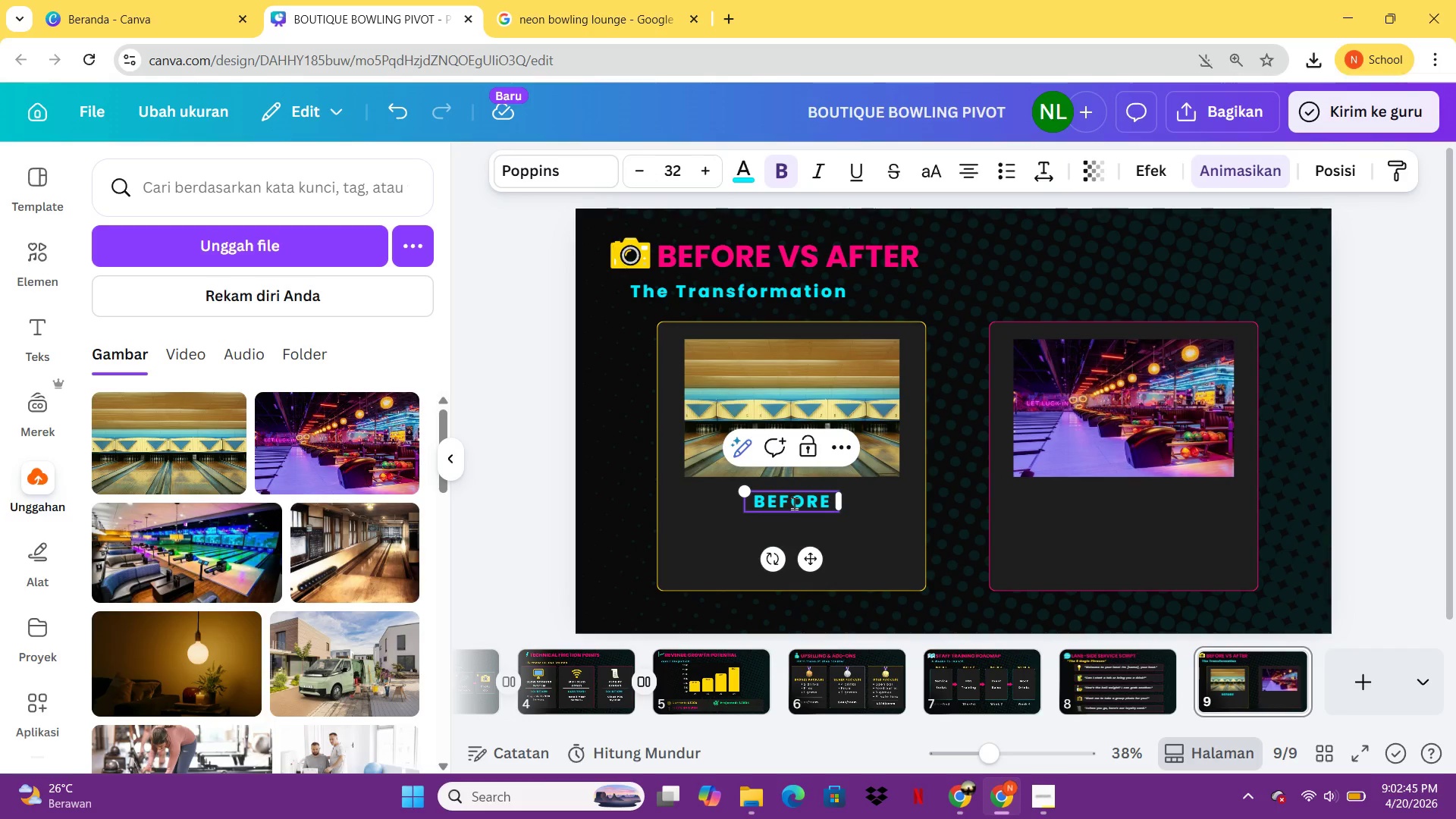 
type(Dar)
 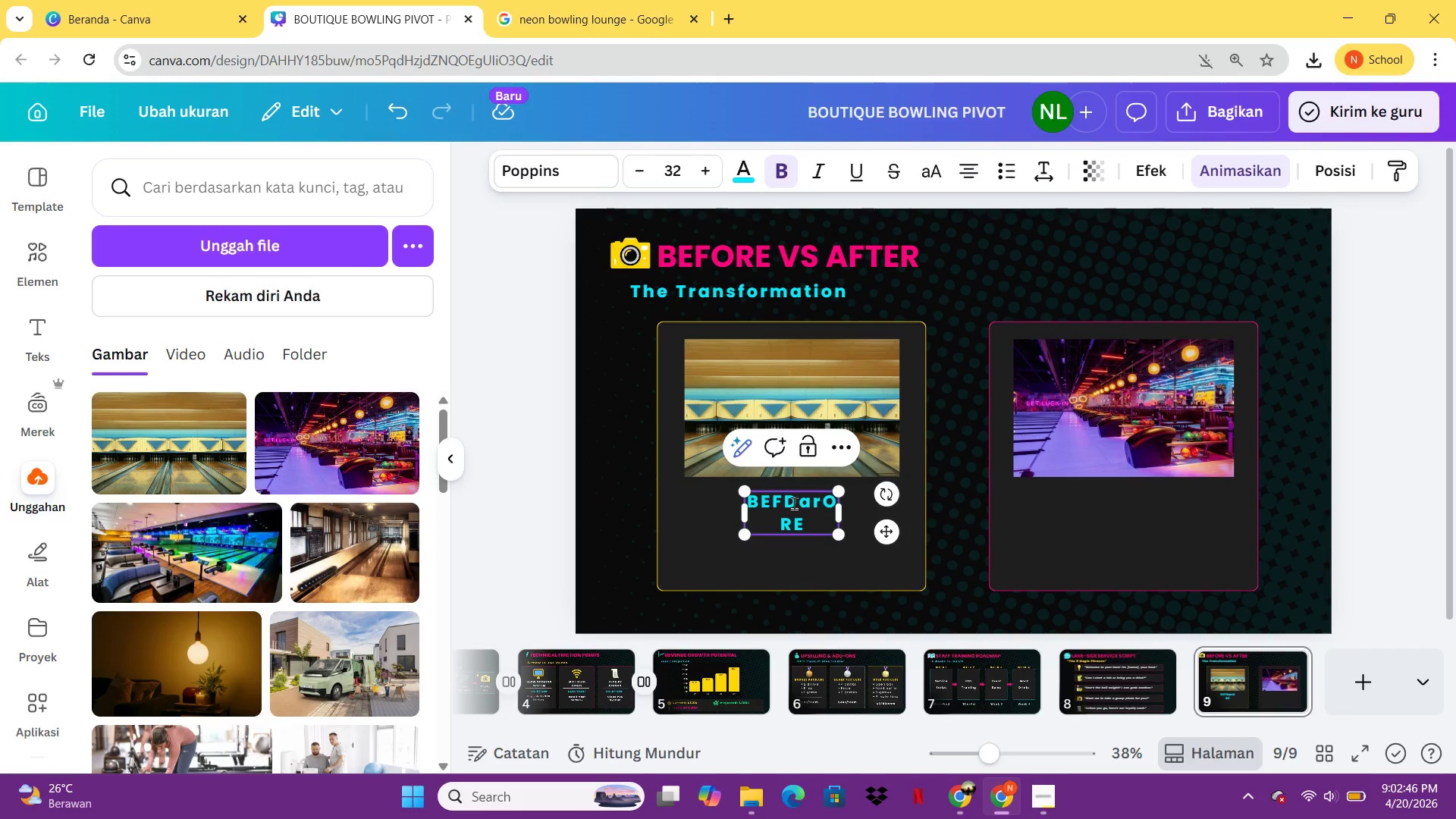 
key(Control+A)
 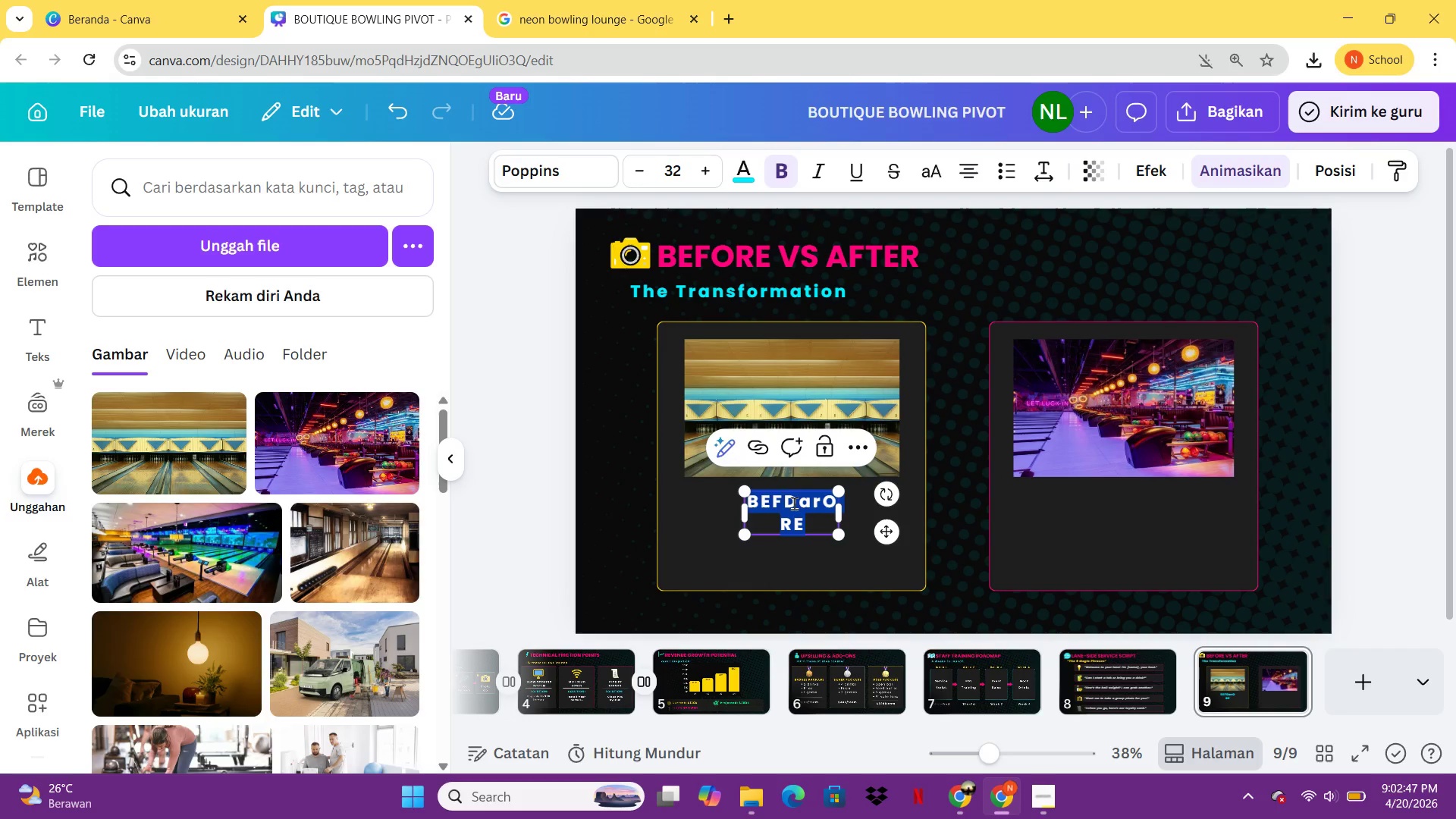 
hold_key(key=ShiftLeft, duration=0.33)
 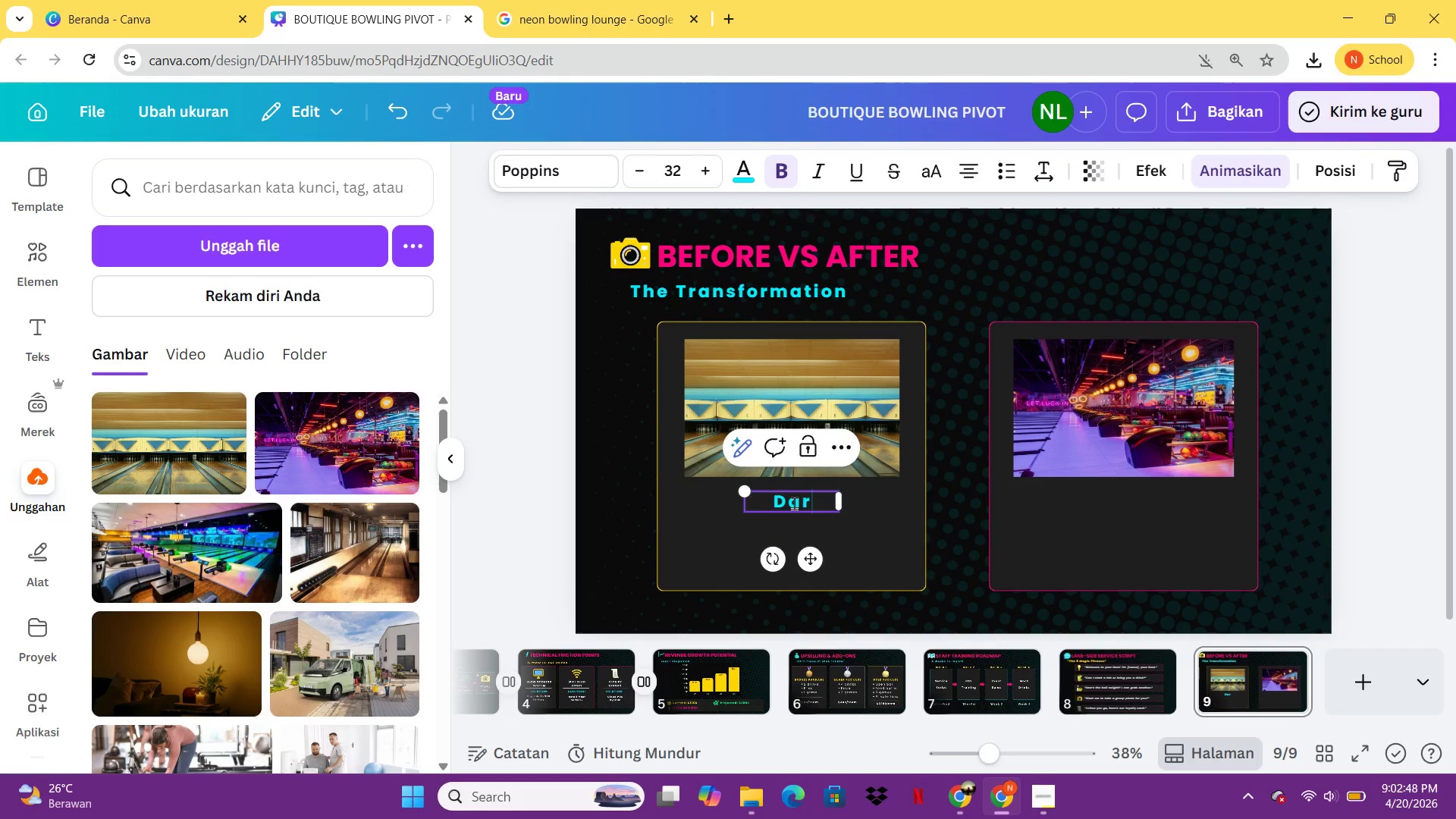 
type(ark, Empty)
key(Backspace)
key(Backspace)
key(Backspace)
key(Backspace)
key(Backspace)
type(empty, no ambie)
key(Backspace)
type(ance)
 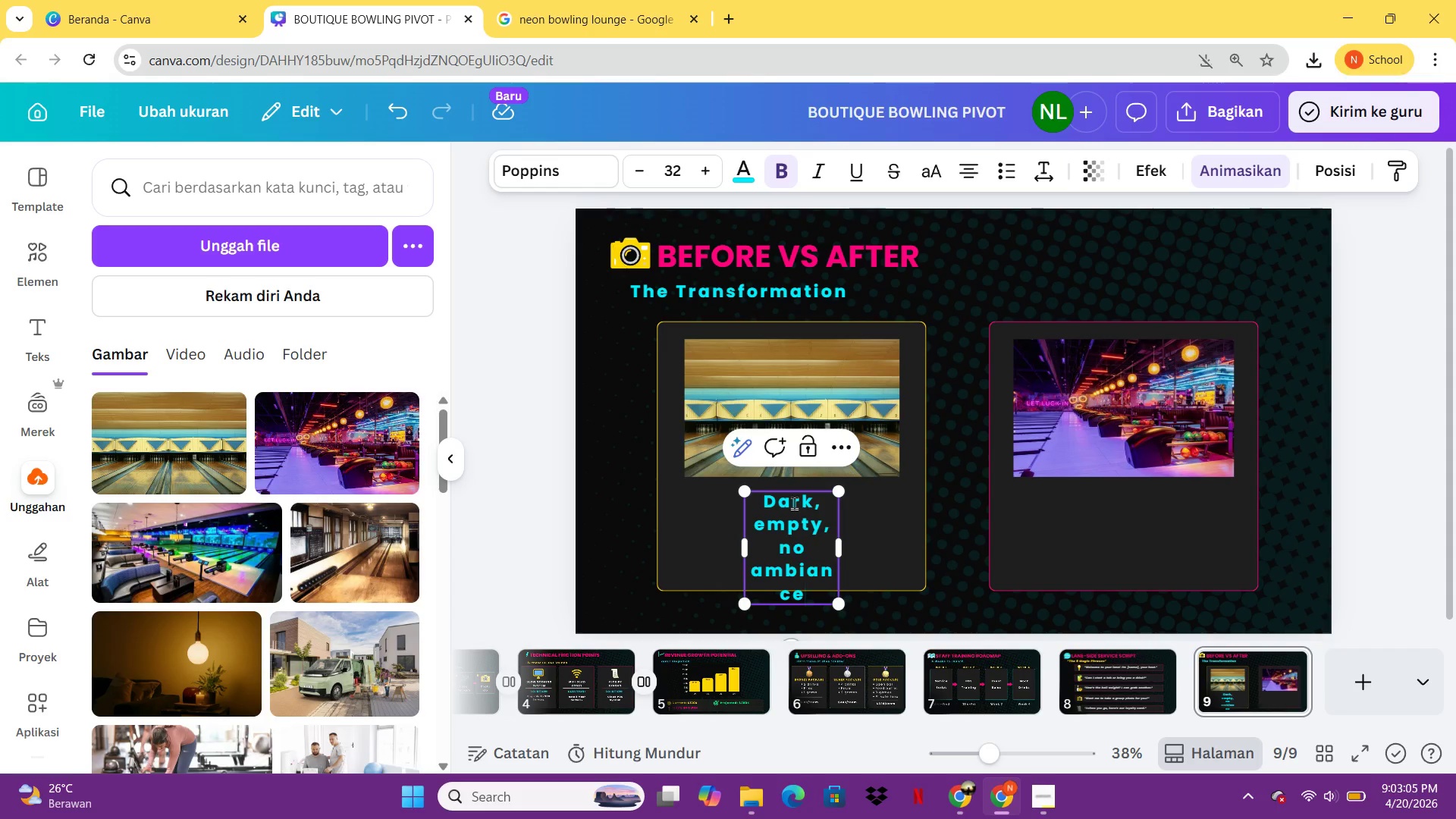 
left_click_drag(start_coordinate=[843, 548], to_coordinate=[895, 551])
 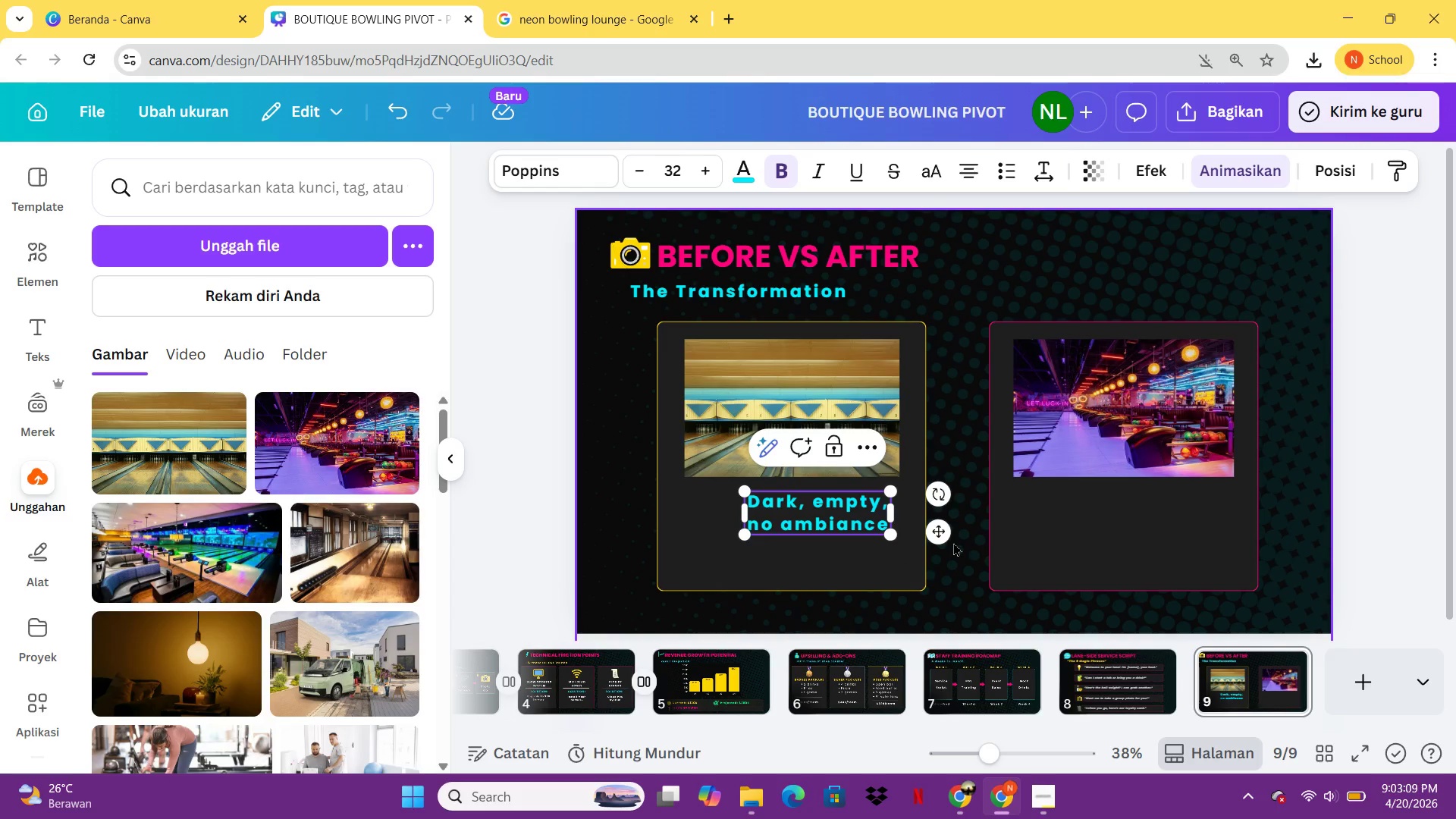 
left_click([953, 542])
 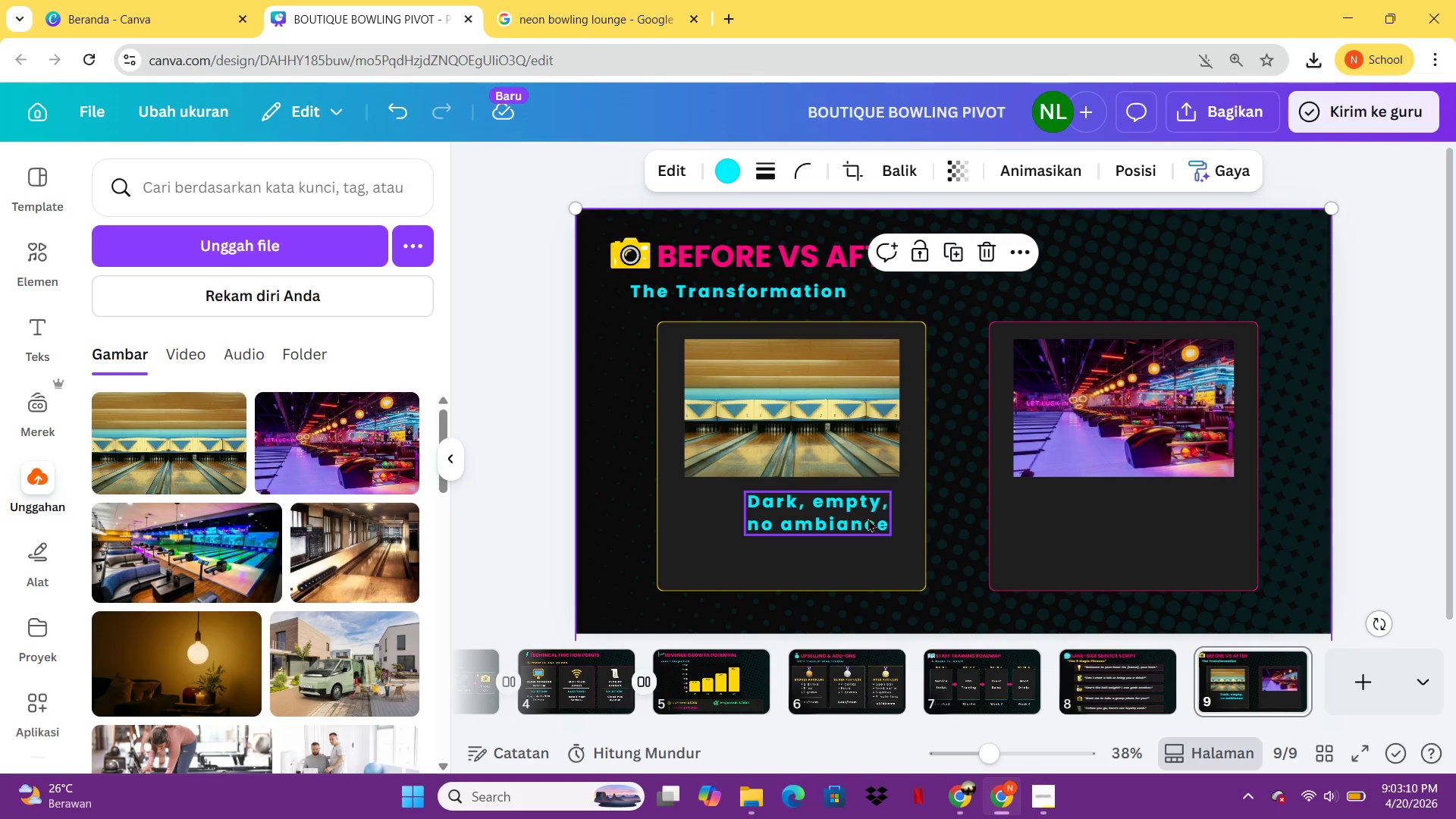 
left_click([861, 516])
 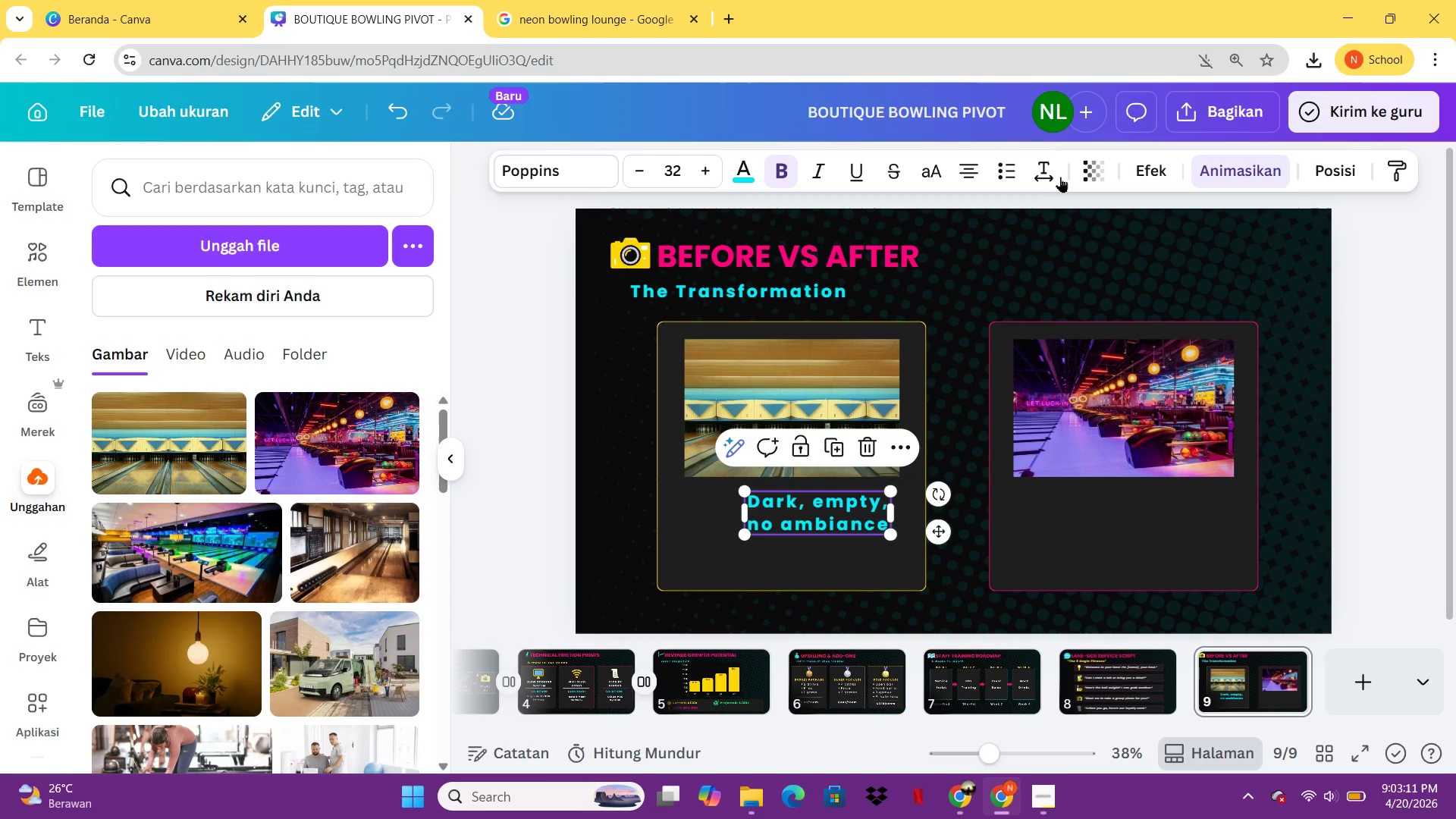 
left_click([1047, 173])
 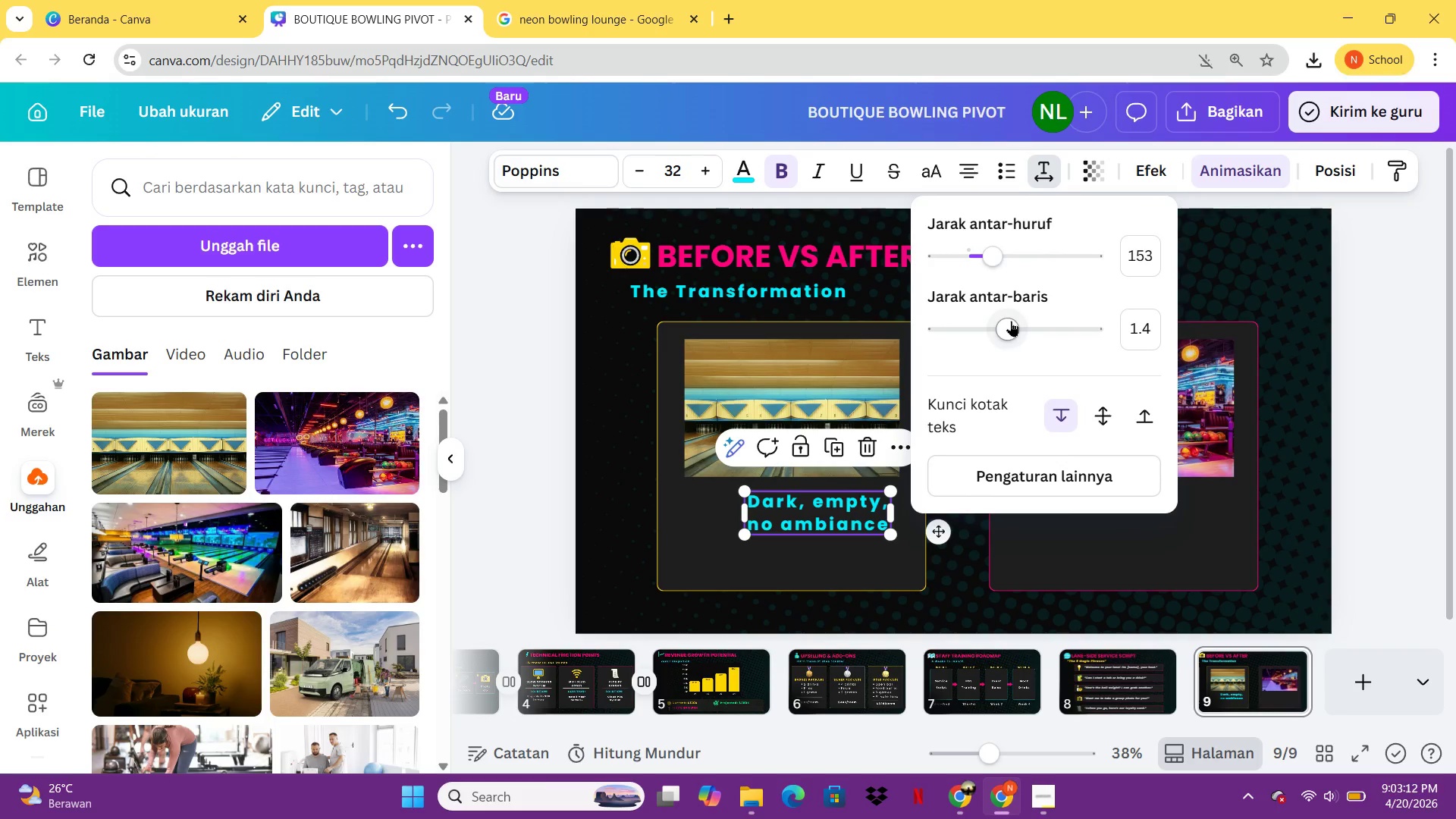 
left_click_drag(start_coordinate=[1011, 321], to_coordinate=[1049, 331])
 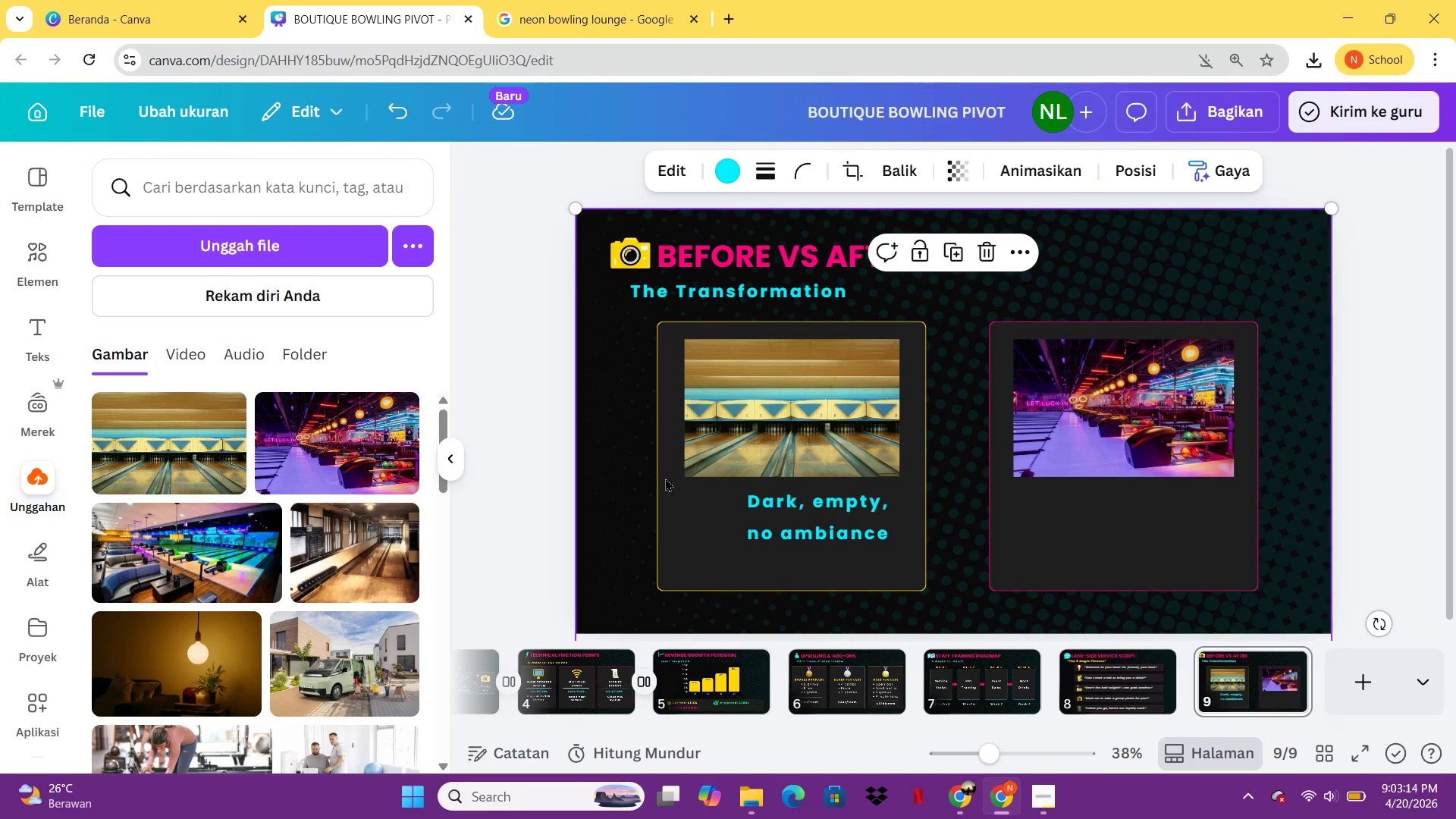 
left_click_drag(start_coordinate=[780, 507], to_coordinate=[759, 519])
 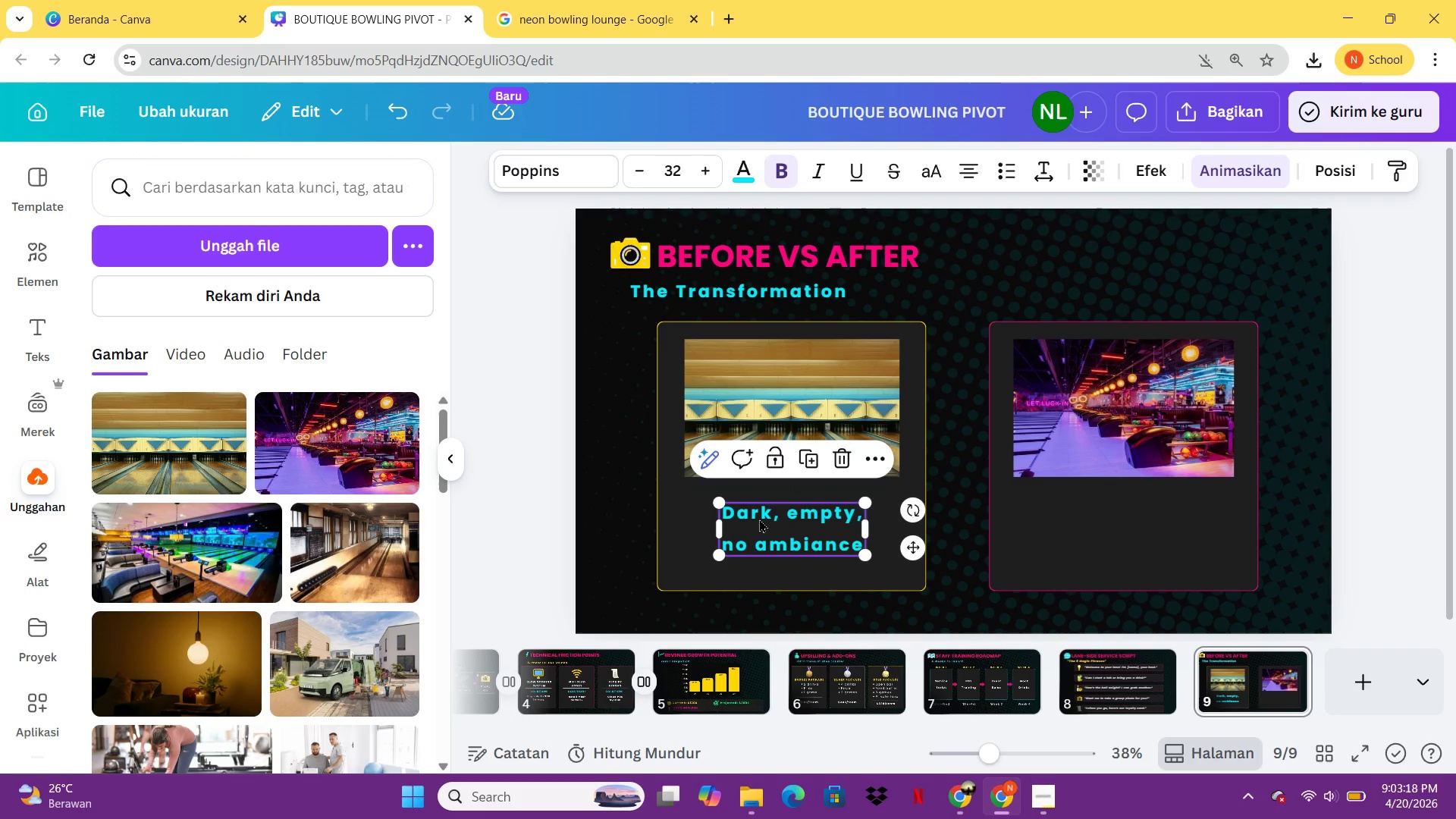 
key(Control+C)
 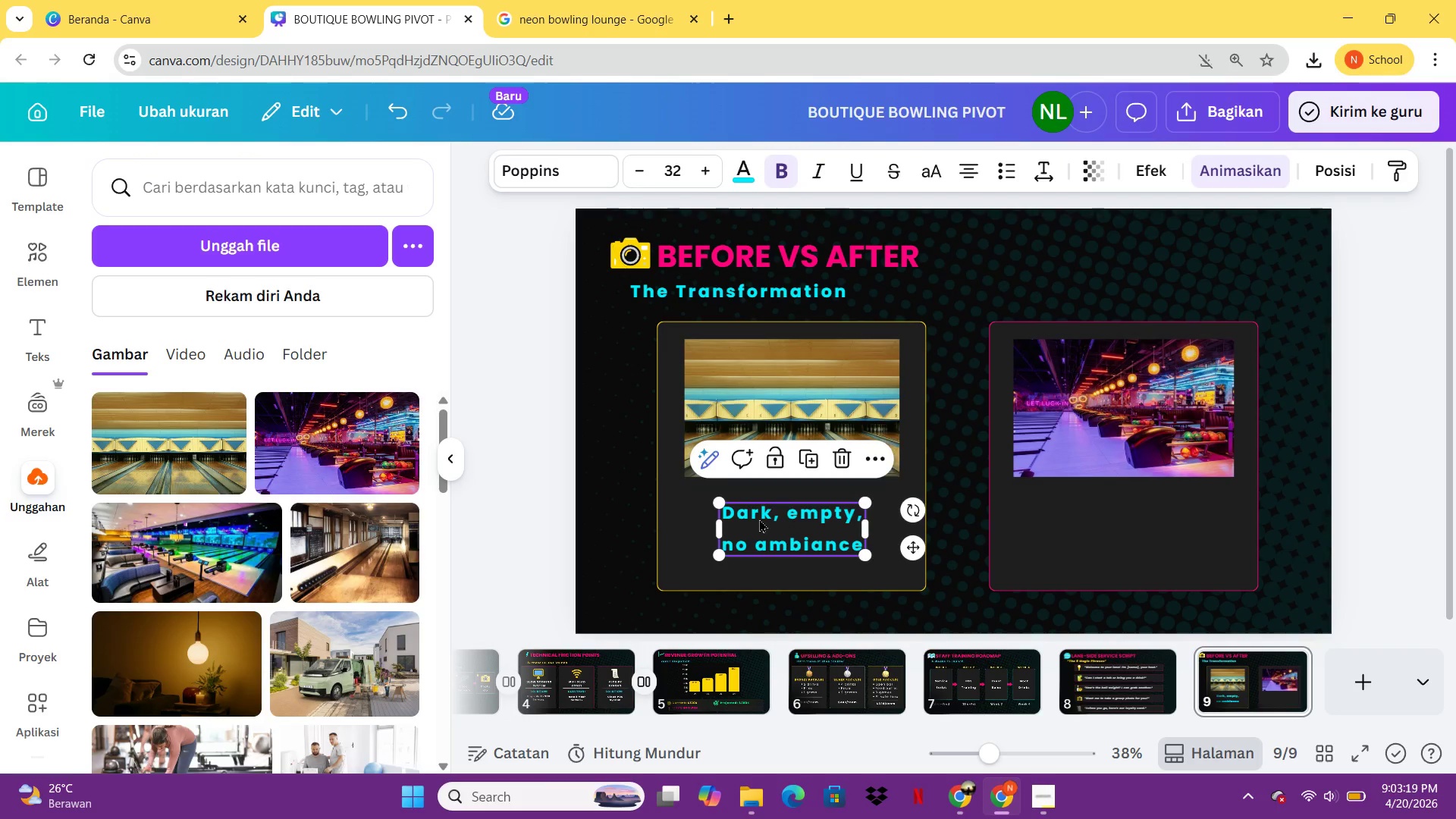 
key(Control+V)
 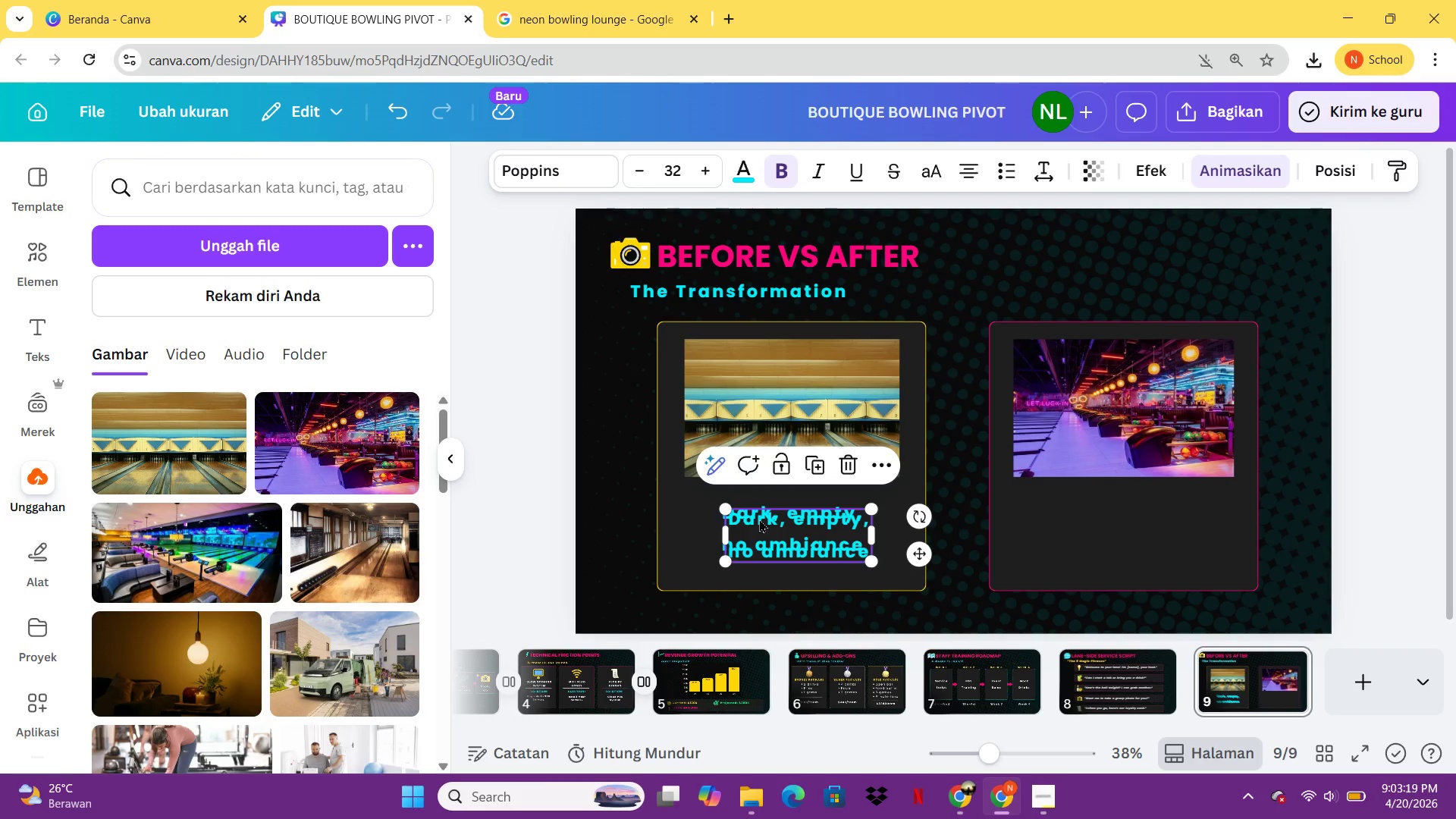 
left_click_drag(start_coordinate=[759, 519], to_coordinate=[1082, 514])
 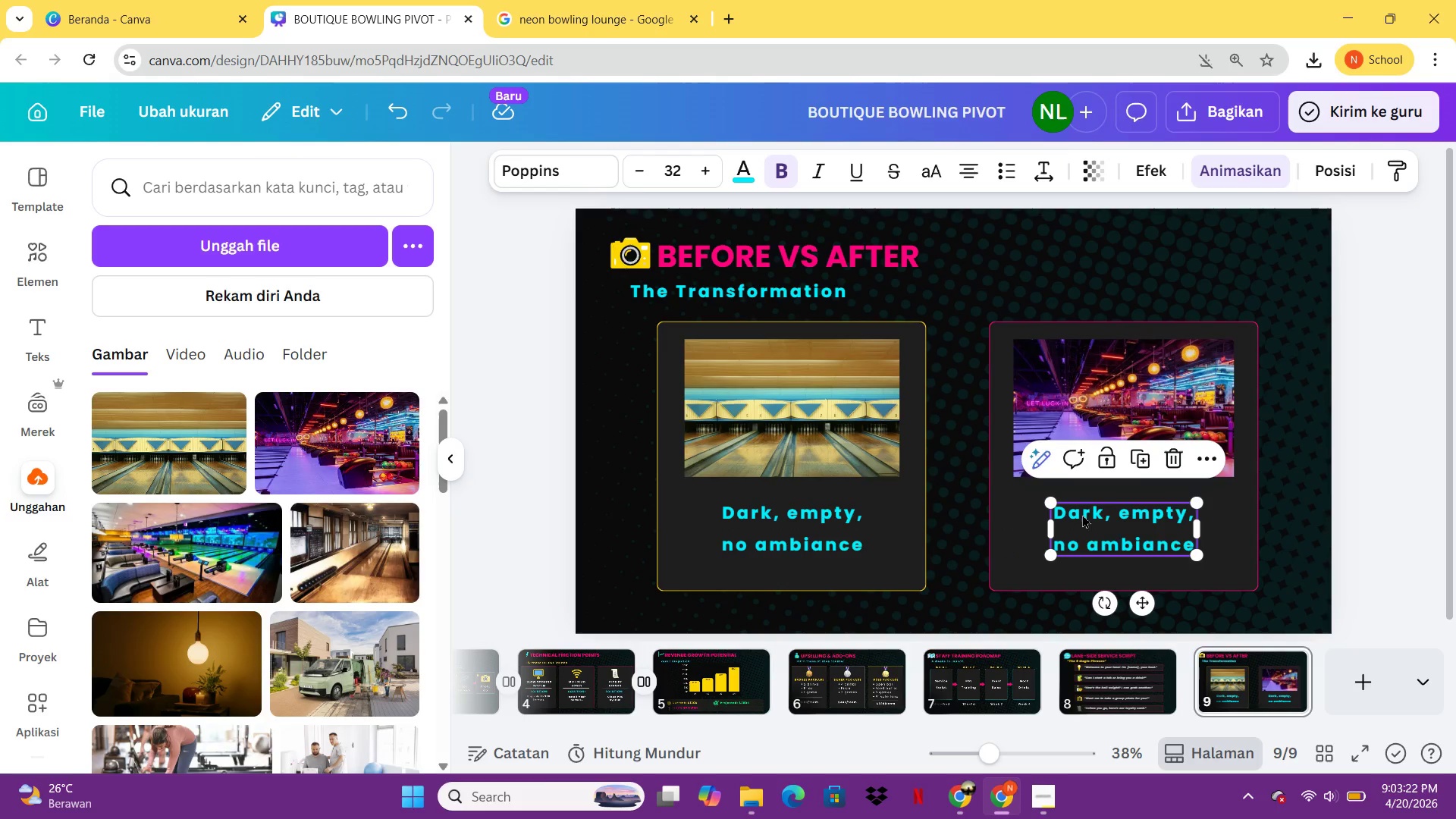 
double_click([1082, 514])
 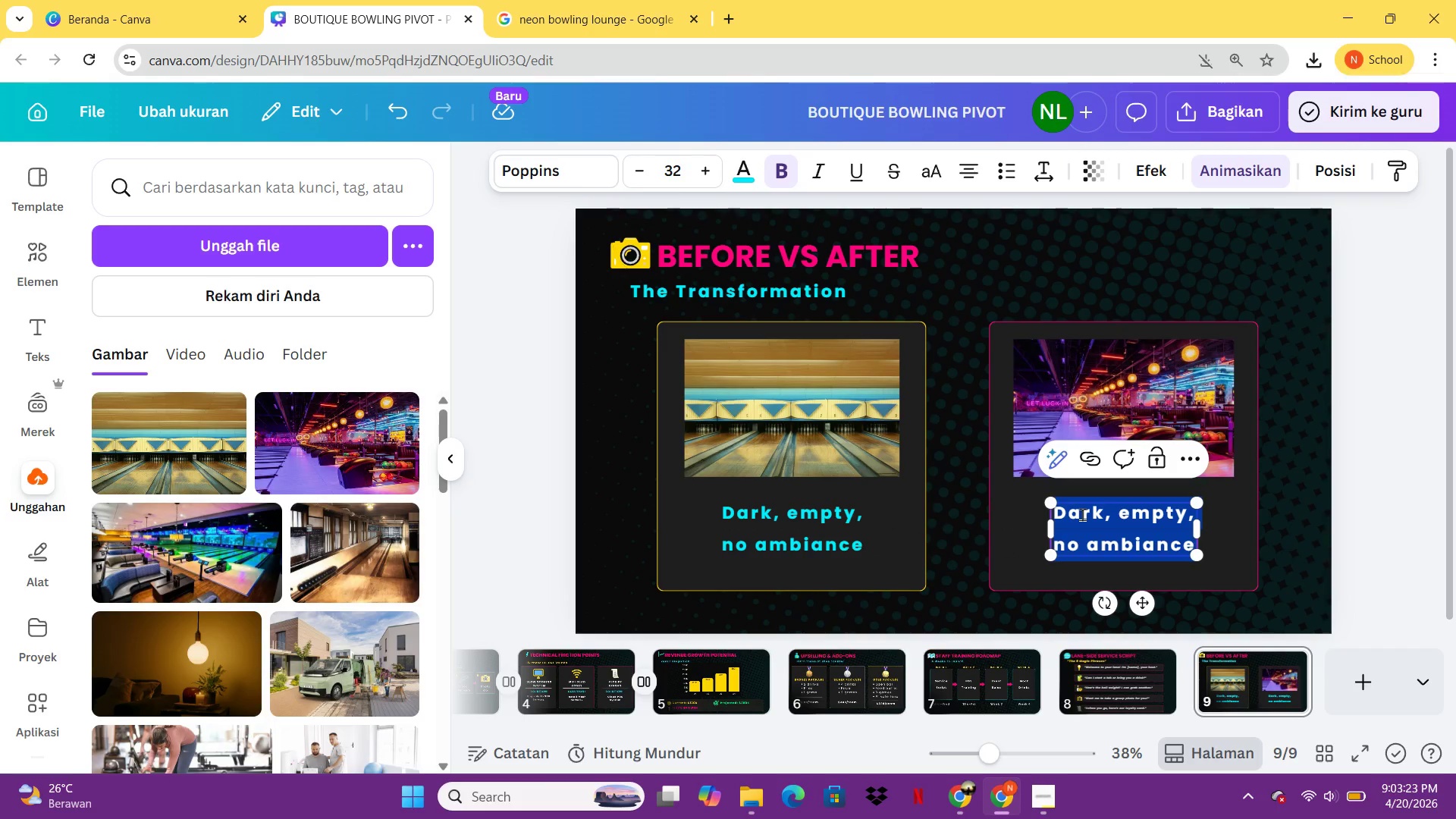 
type(Bright.)
key(Backspace)
type(, full, neon accents)
 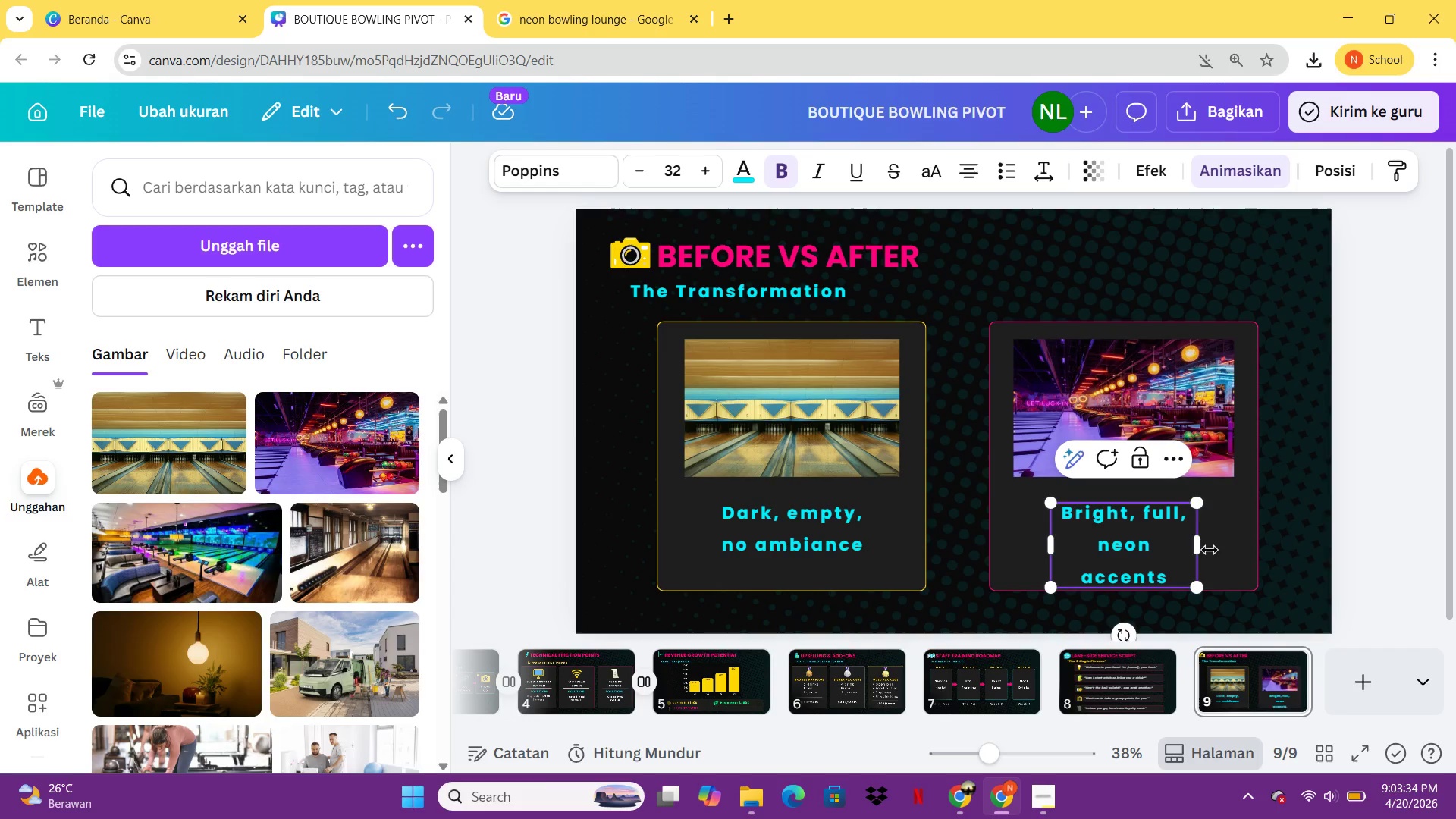 
left_click_drag(start_coordinate=[1203, 547], to_coordinate=[1219, 547])
 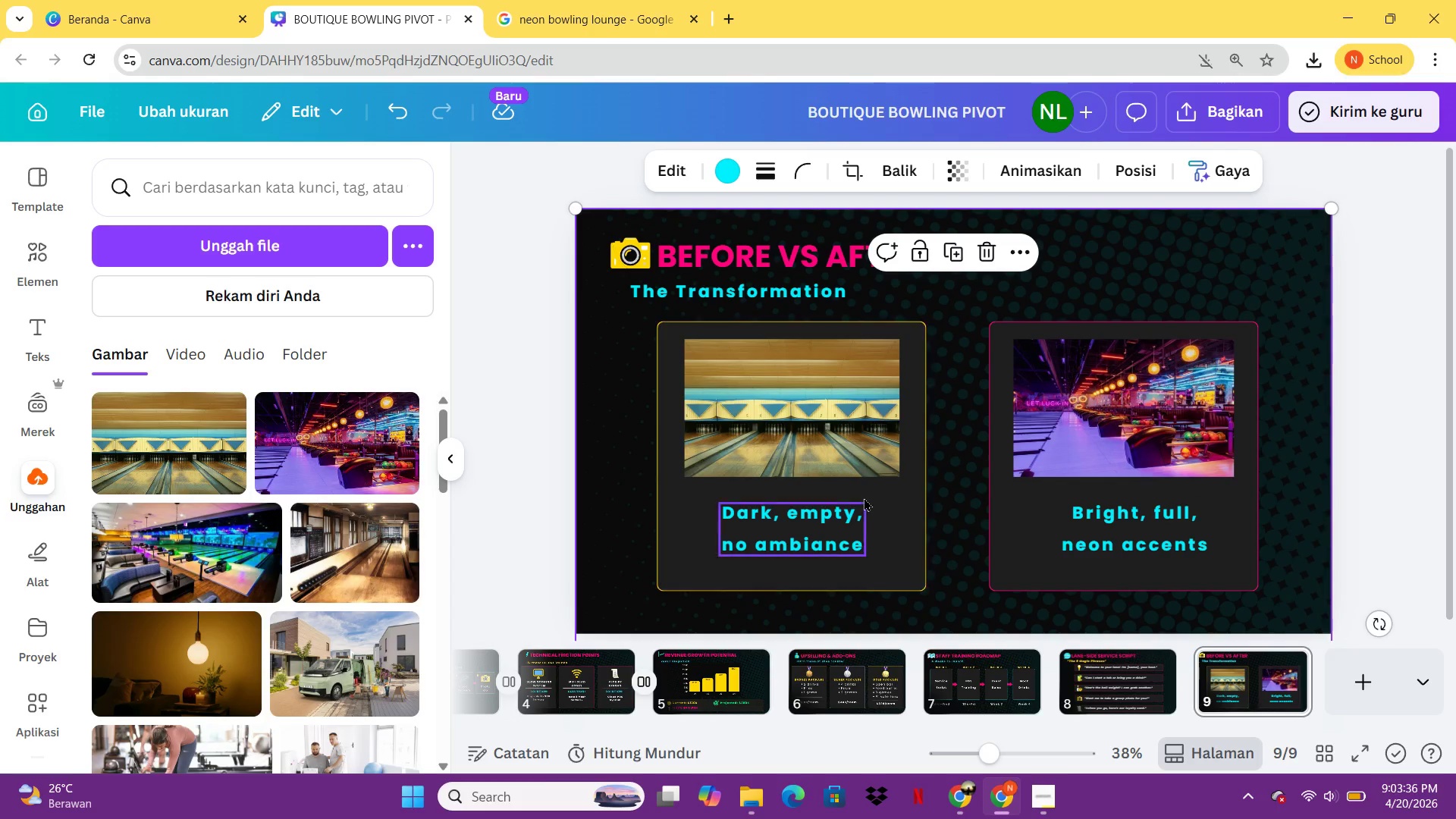 
left_click([834, 455])
 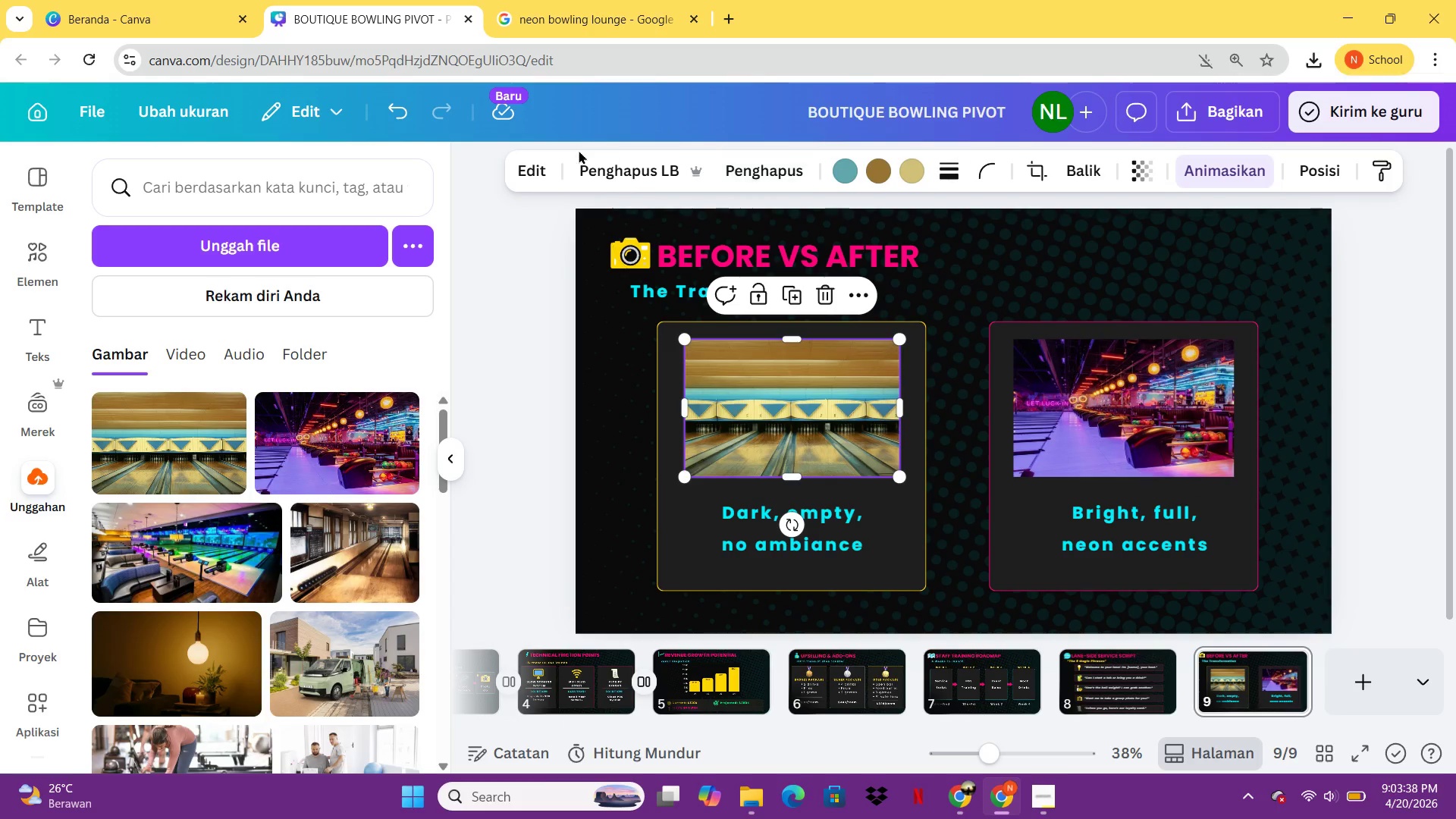 
left_click([542, 164])
 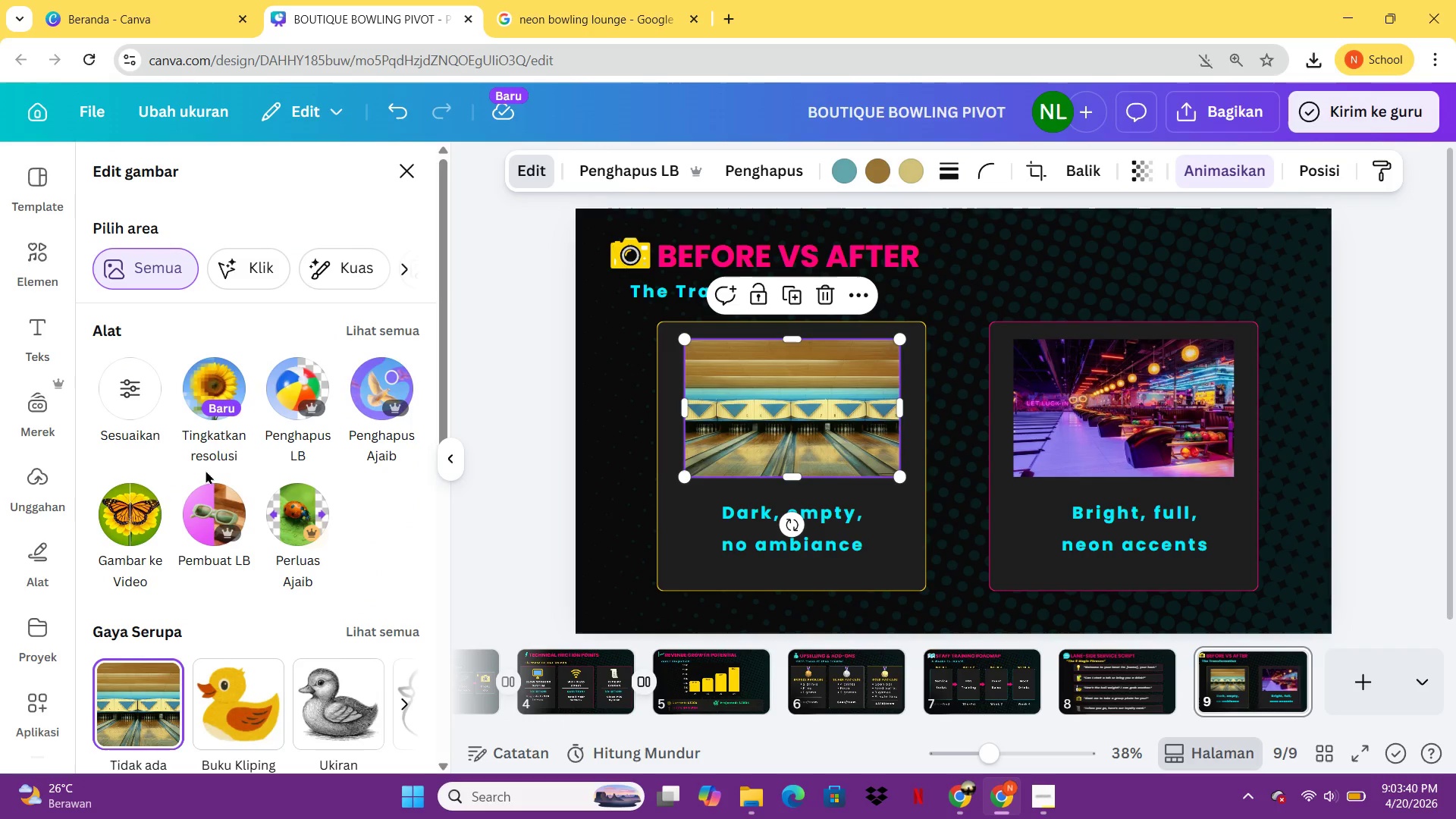 
left_click([124, 401])
 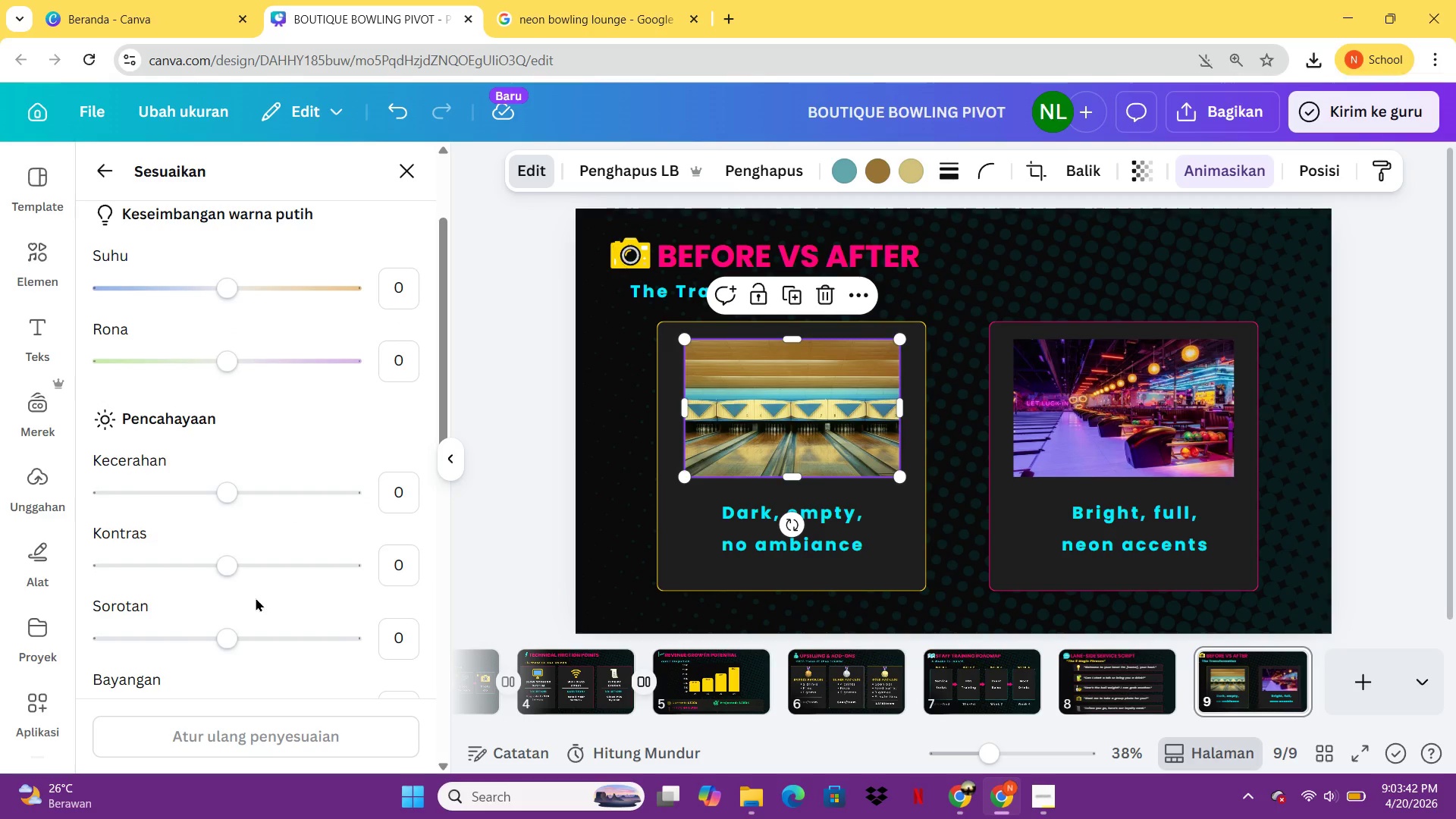 
left_click_drag(start_coordinate=[228, 497], to_coordinate=[184, 502])
 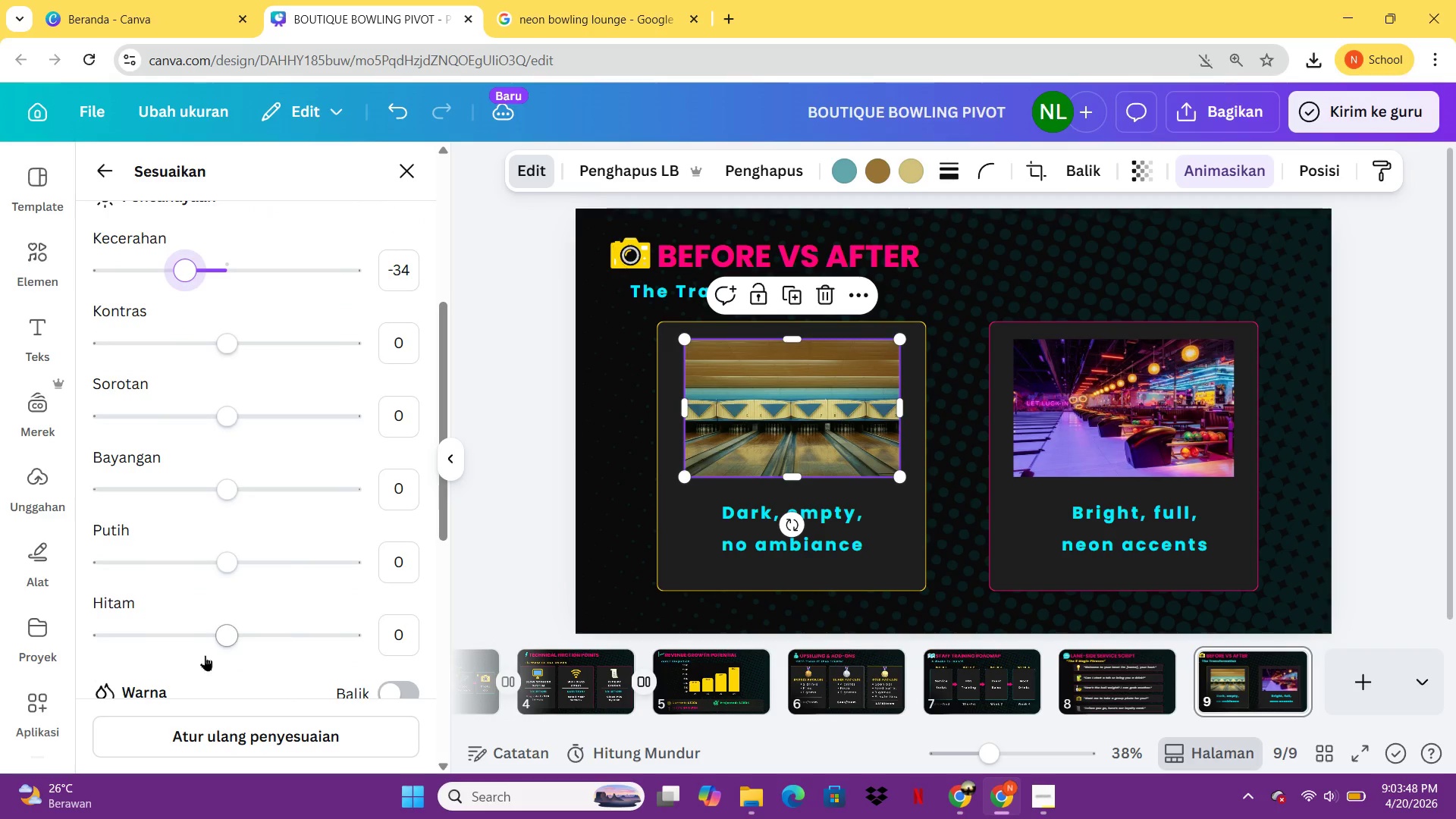 
left_click_drag(start_coordinate=[224, 646], to_coordinate=[288, 656])
 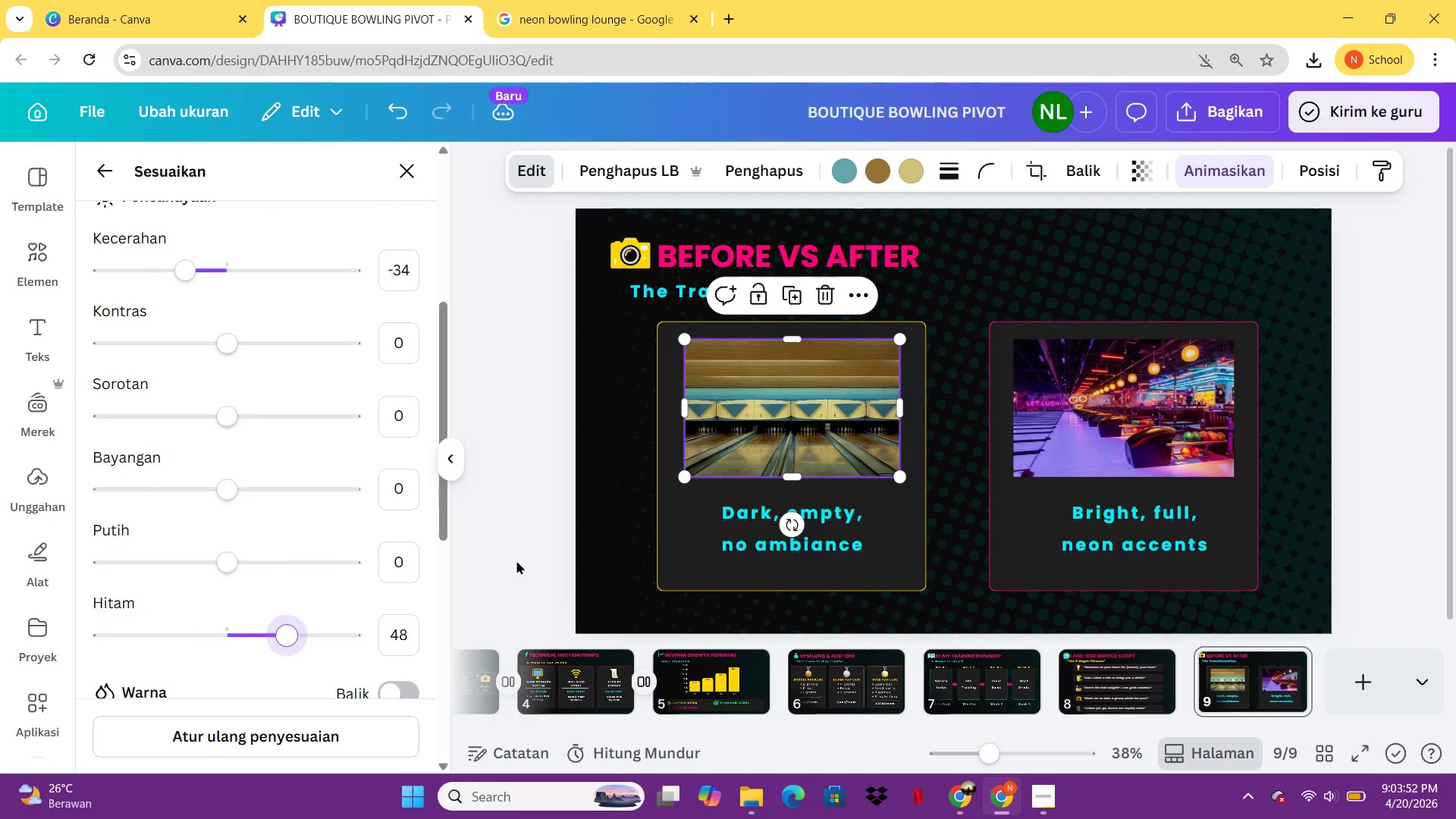 
left_click([516, 560])
 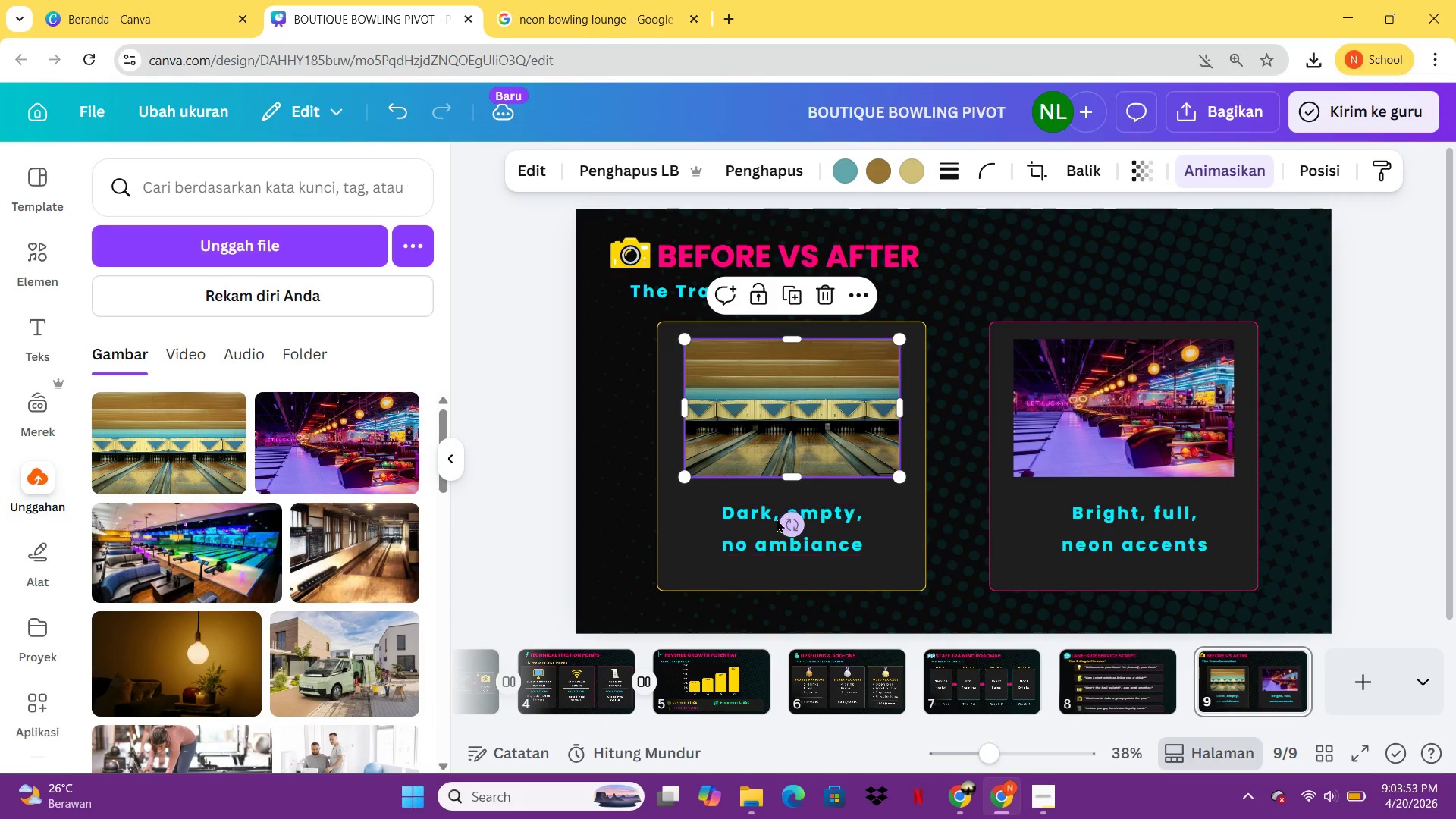 
left_click([776, 519])
 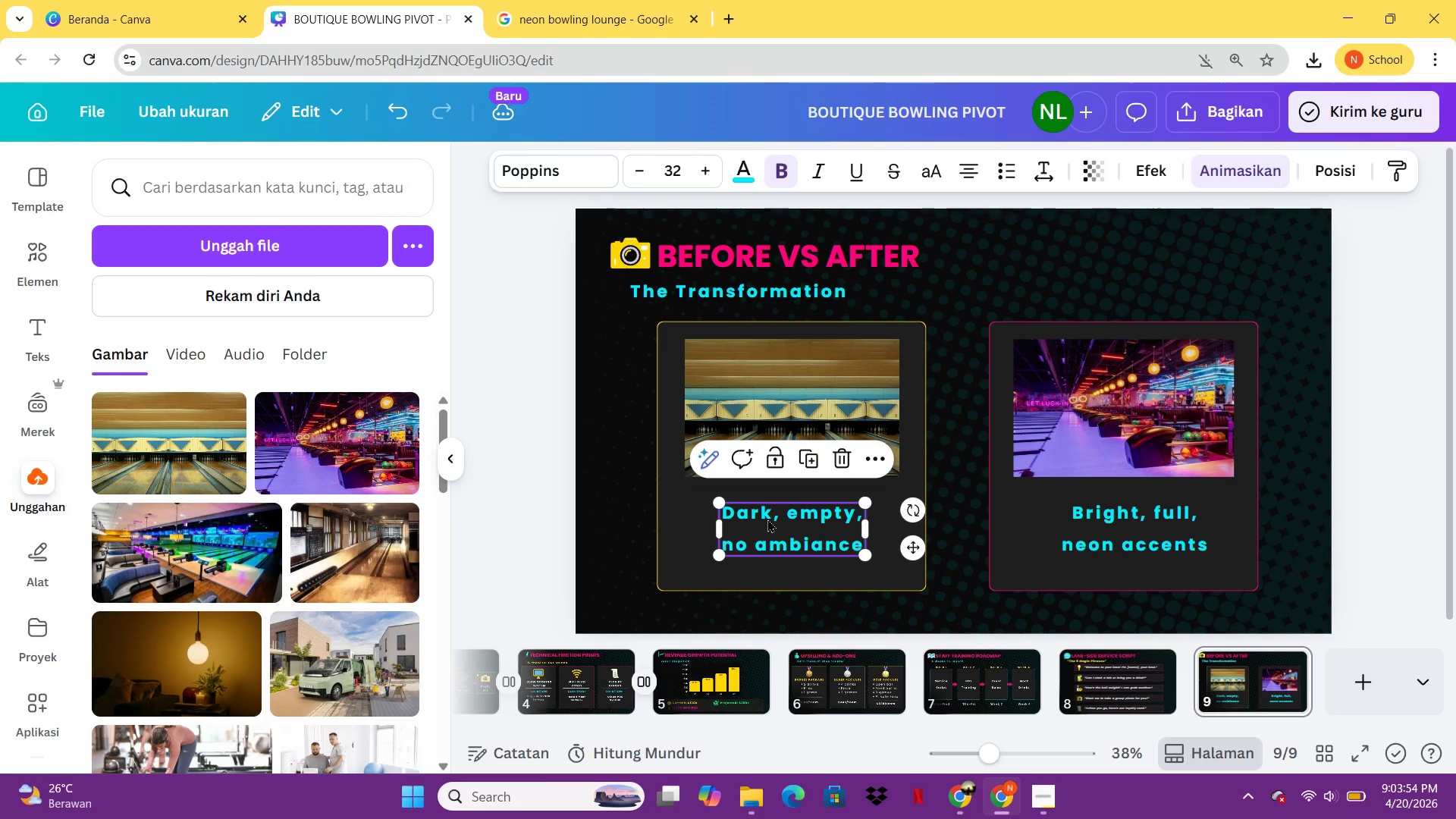 
left_click([767, 519])
 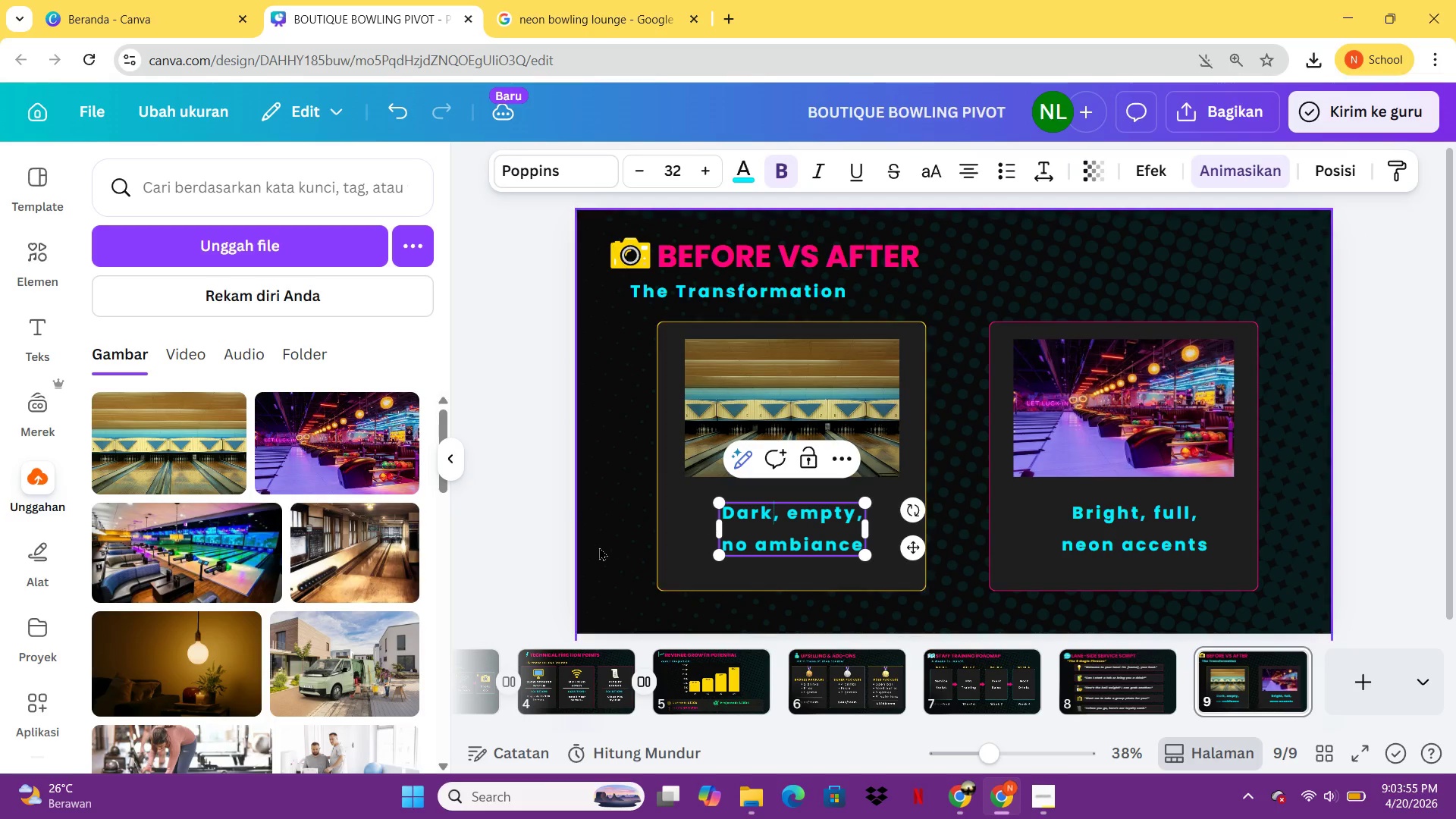 
left_click([599, 547])
 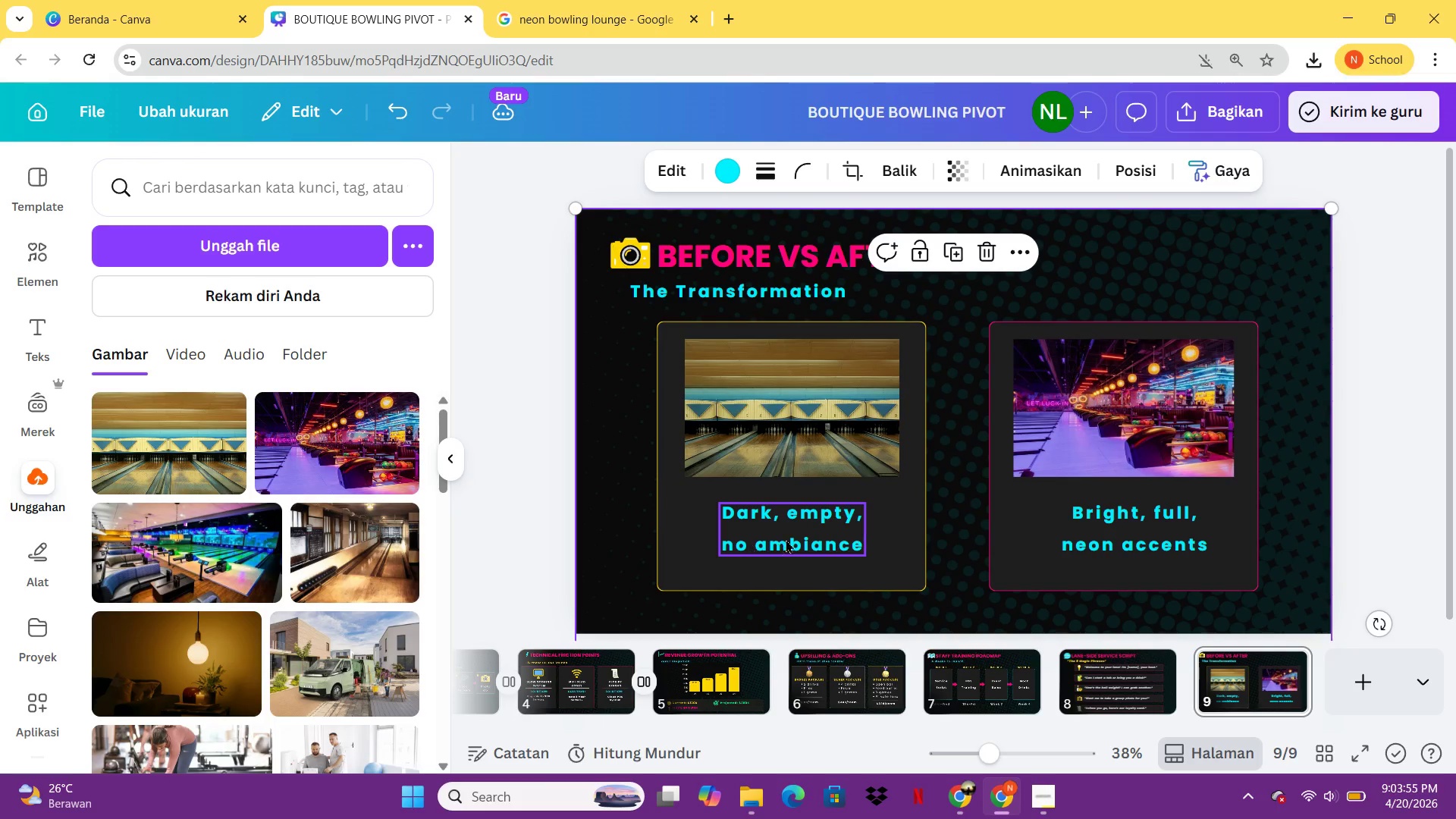 
left_click([792, 537])
 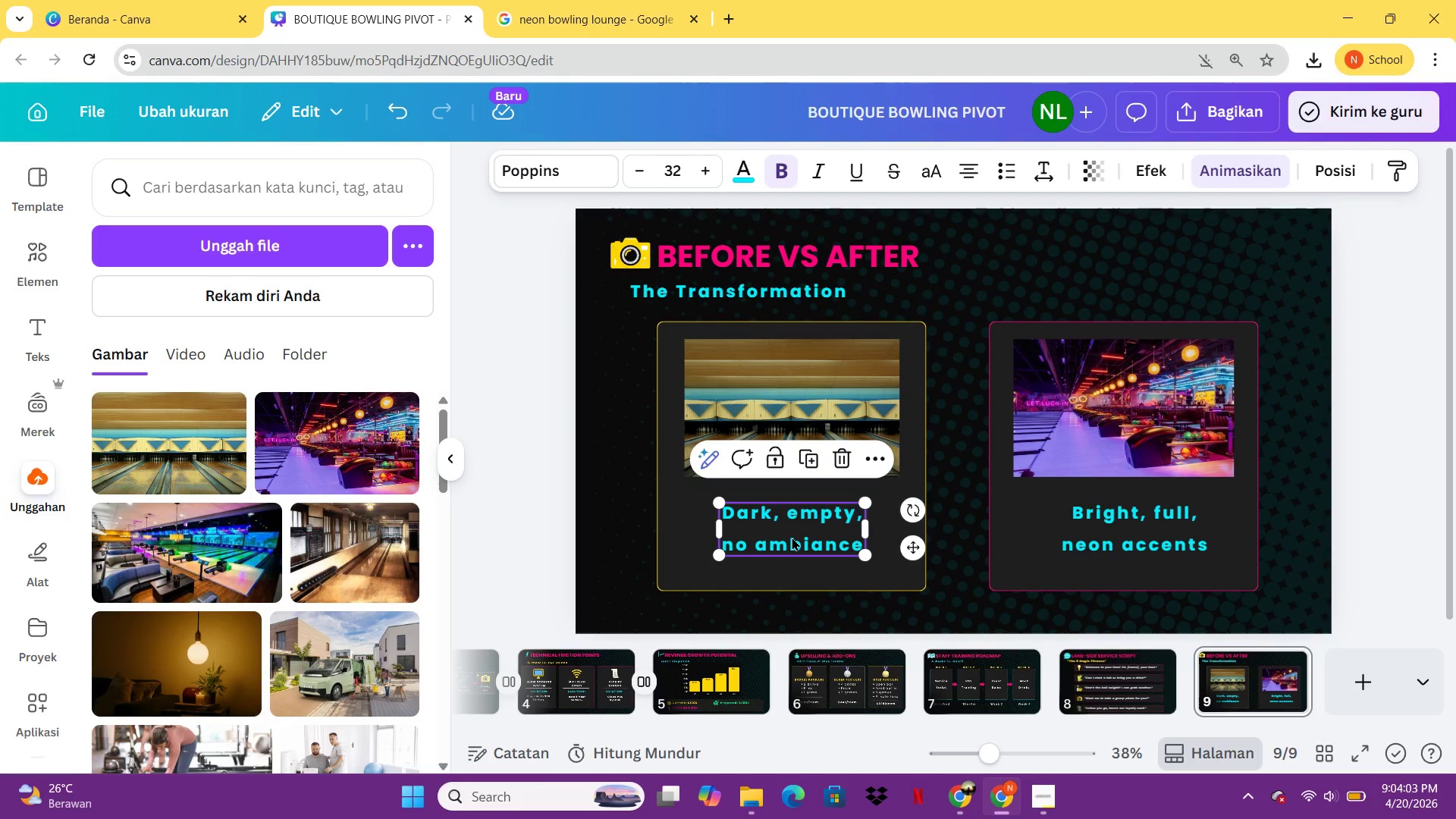 
wait(12.3)
 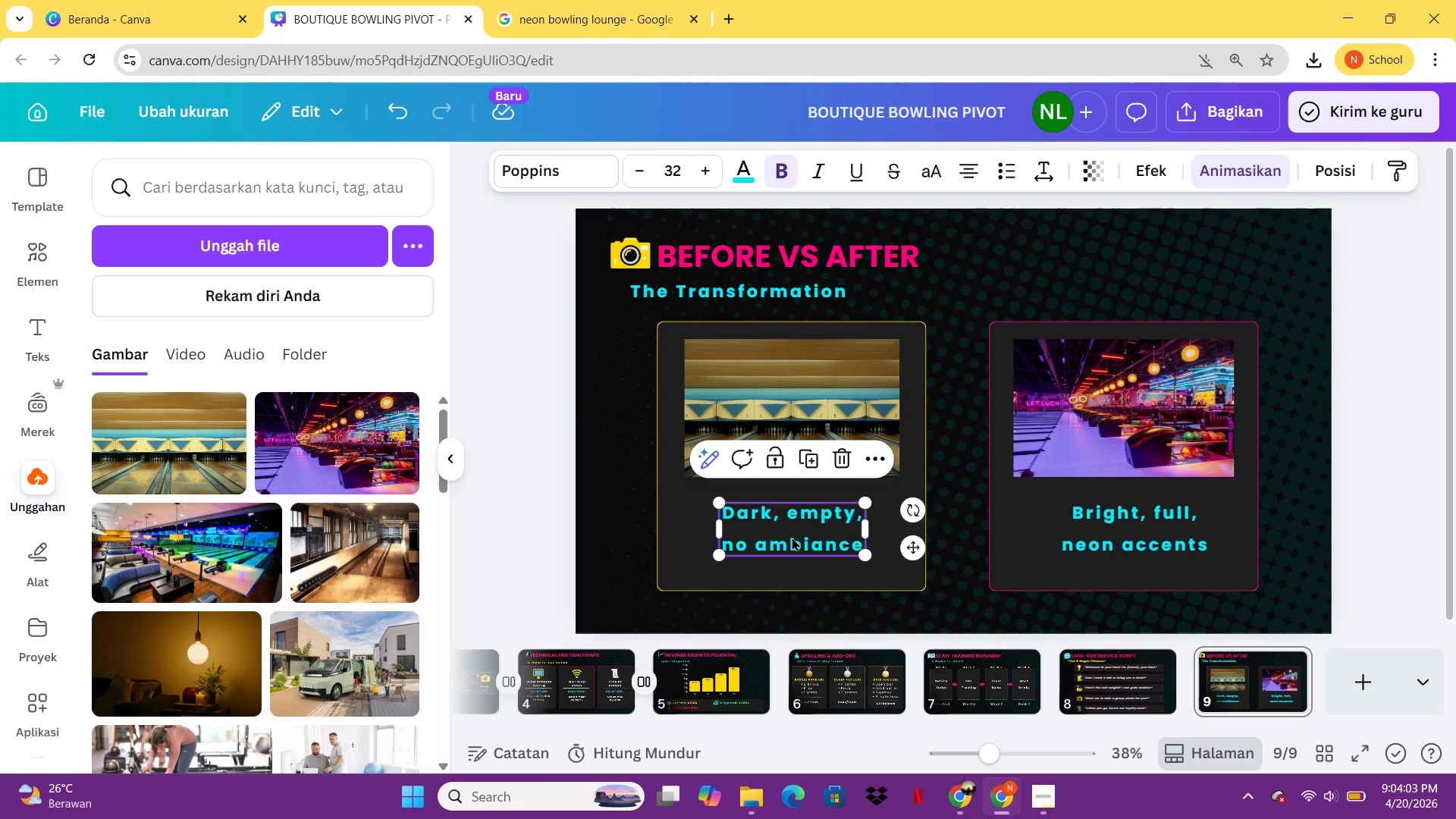 
left_click([792, 537])
 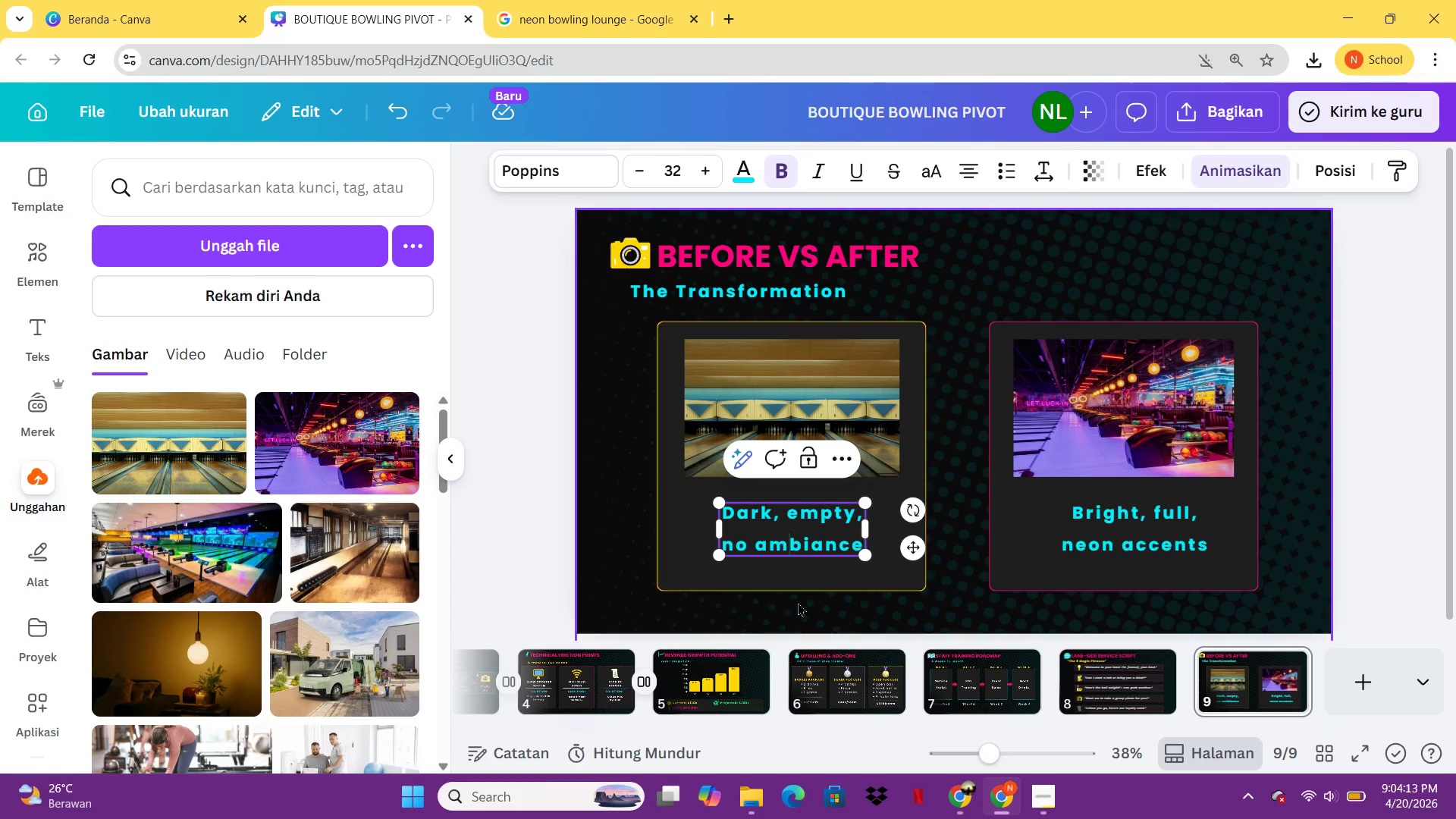 
wait(6.02)
 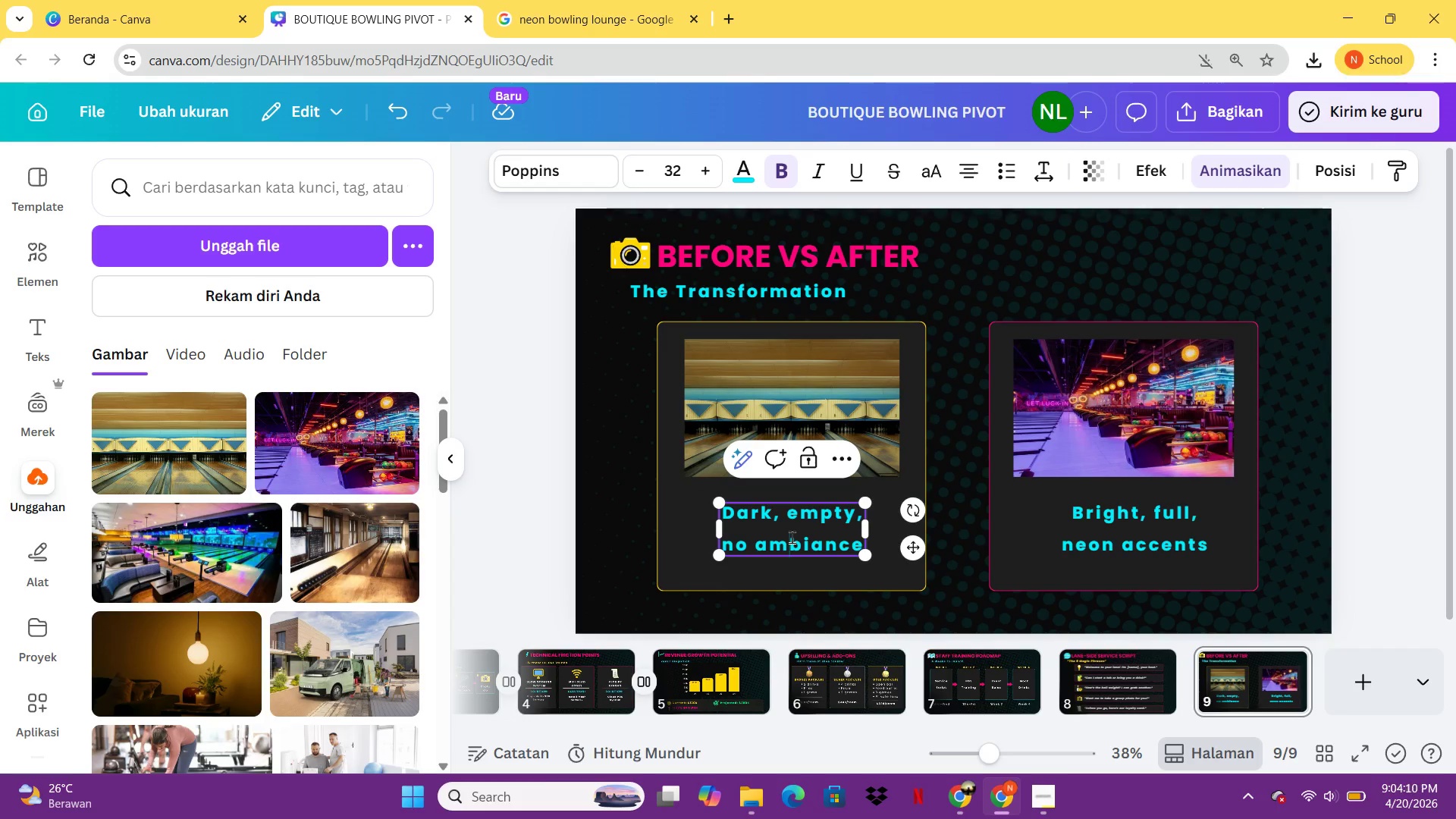 
left_click([742, 184])
 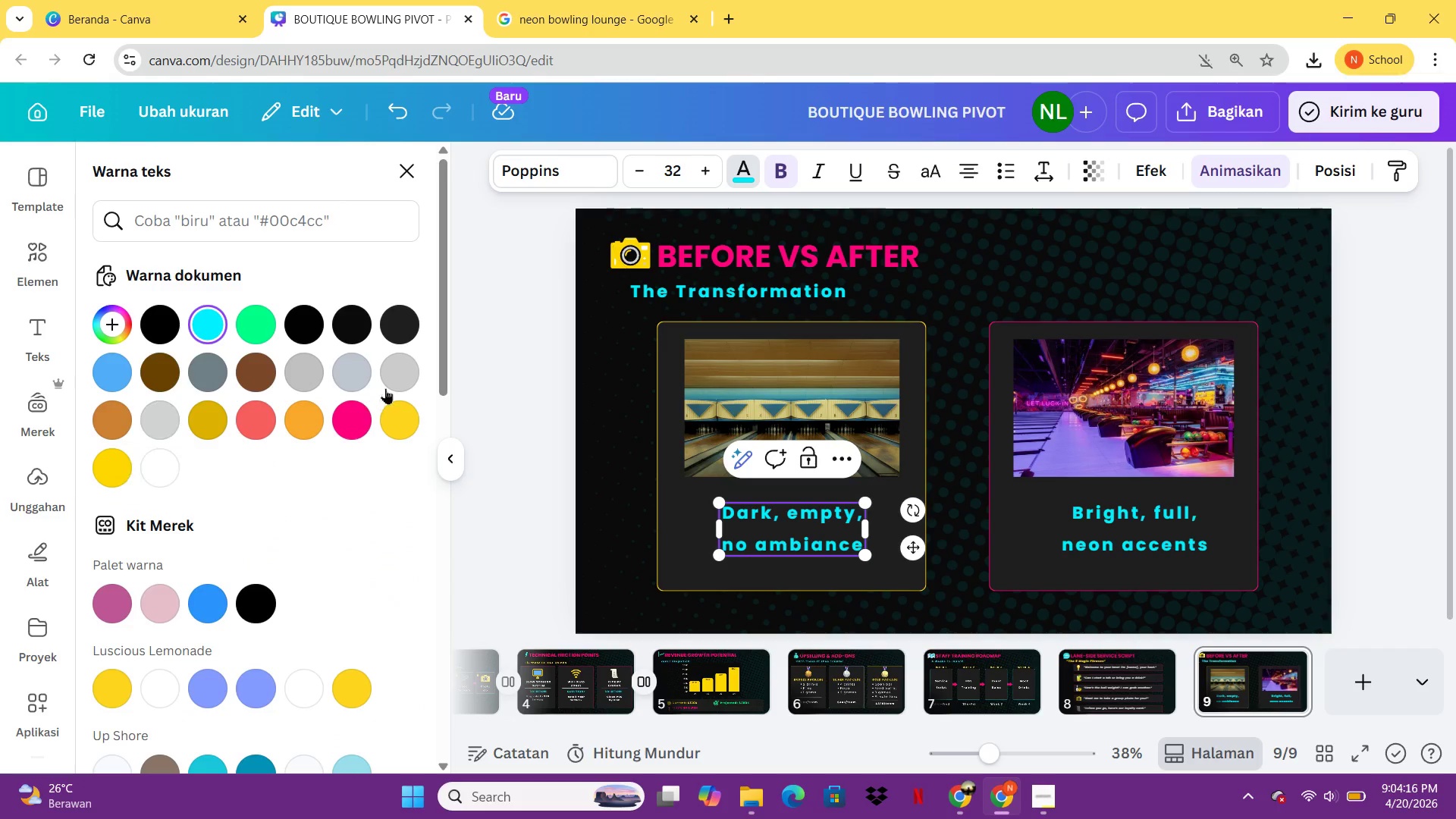 
left_click([392, 383])
 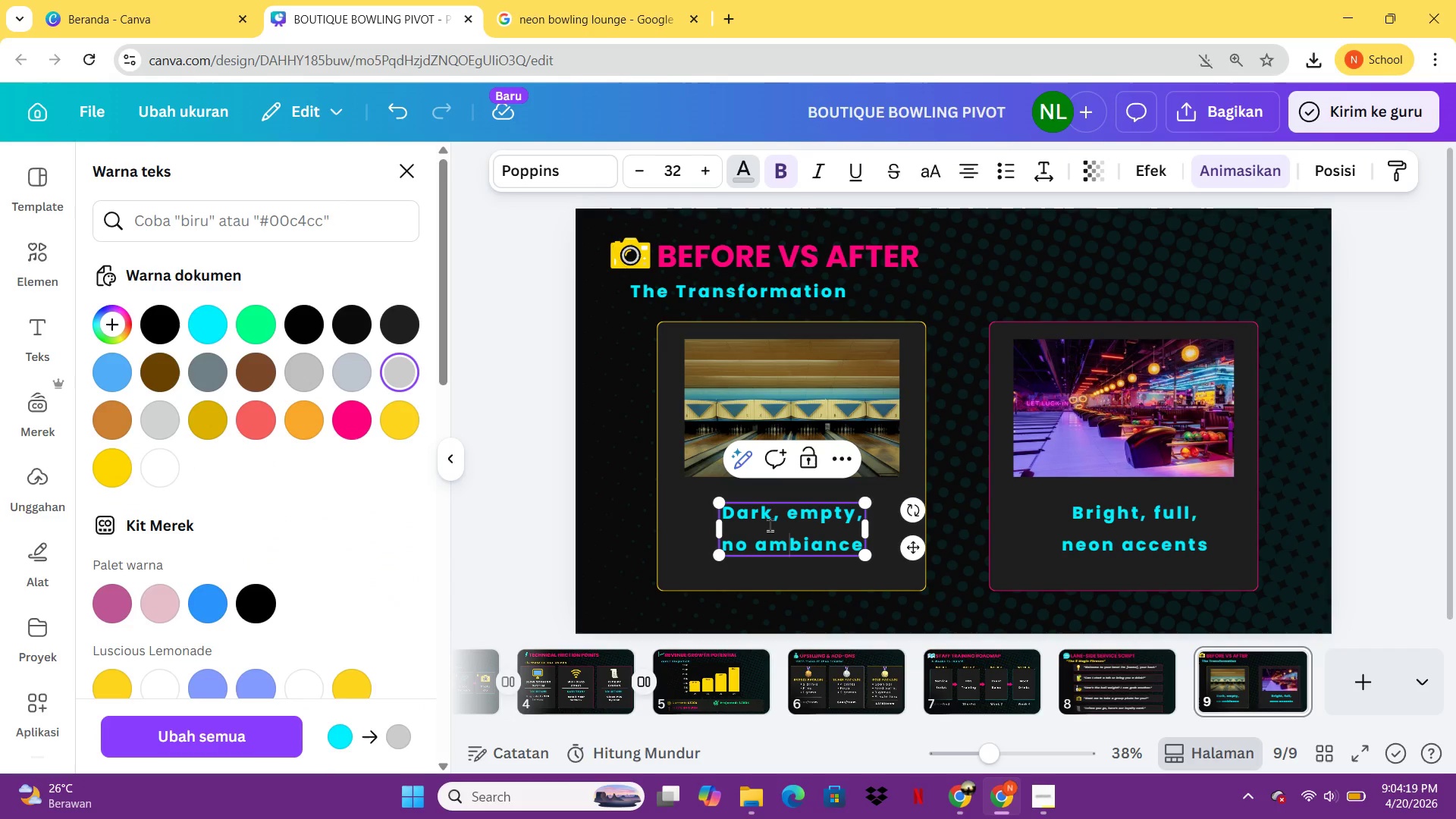 
key(Control+A)
 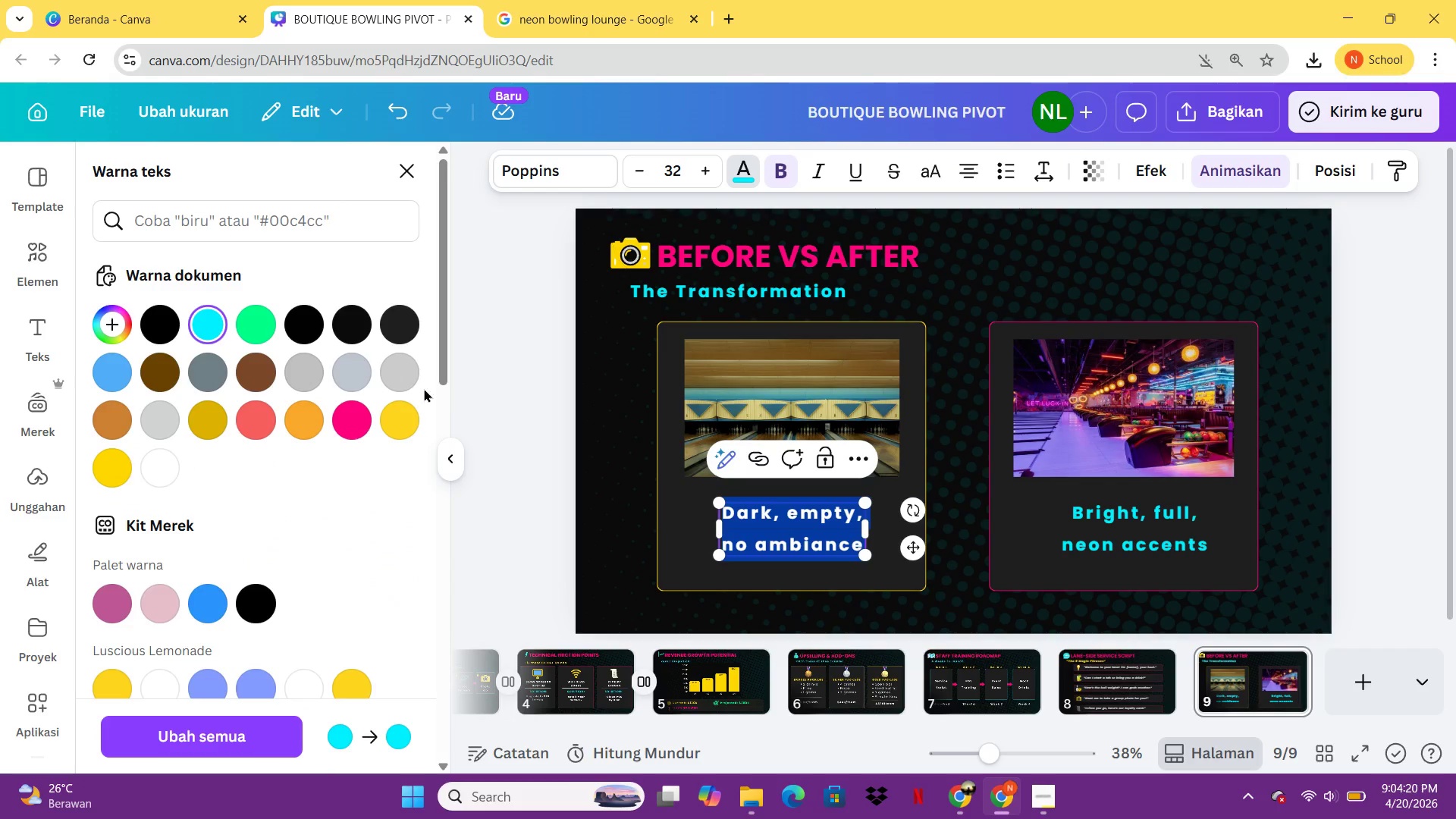 
left_click([409, 383])
 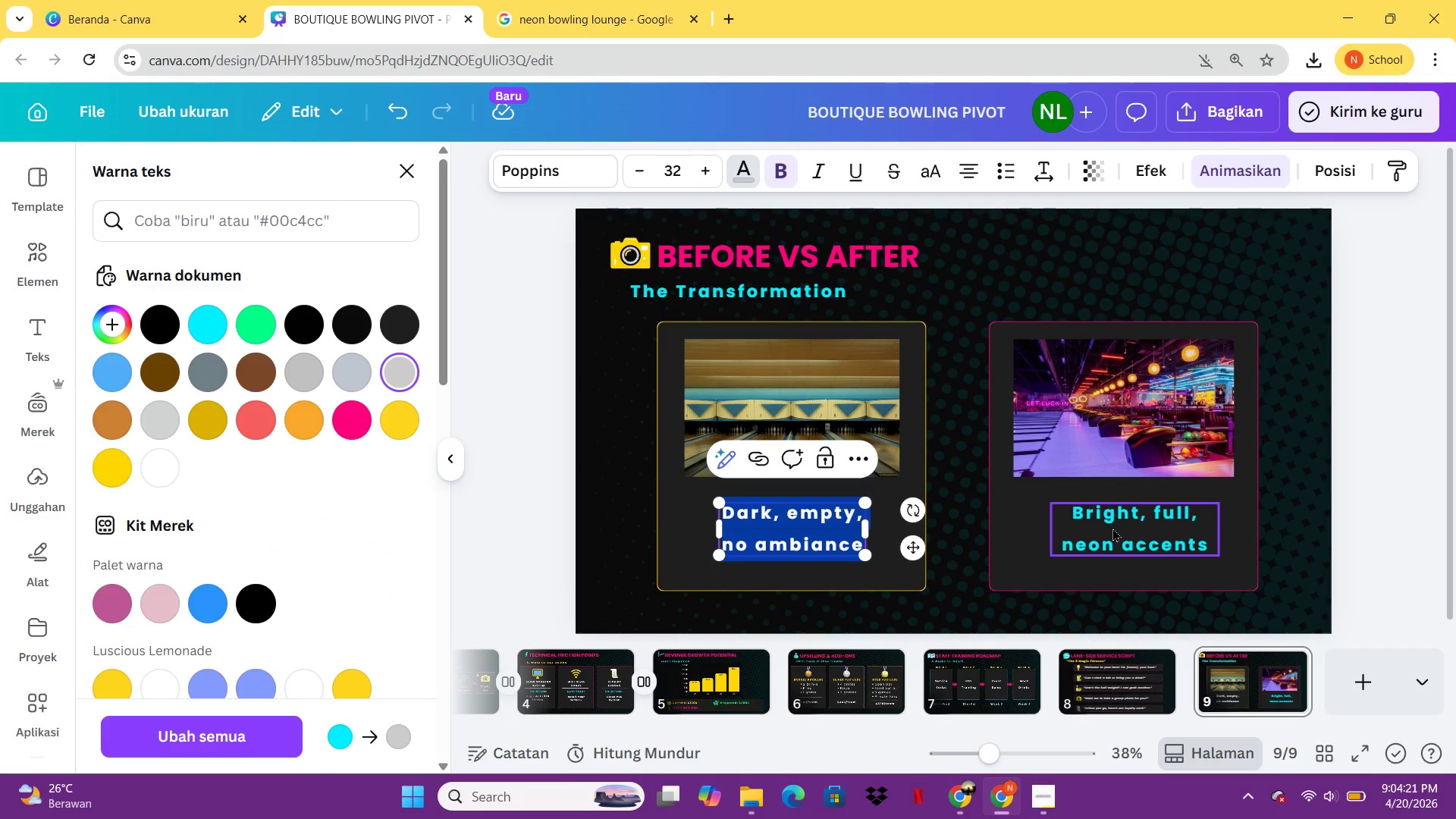 
left_click([1112, 528])
 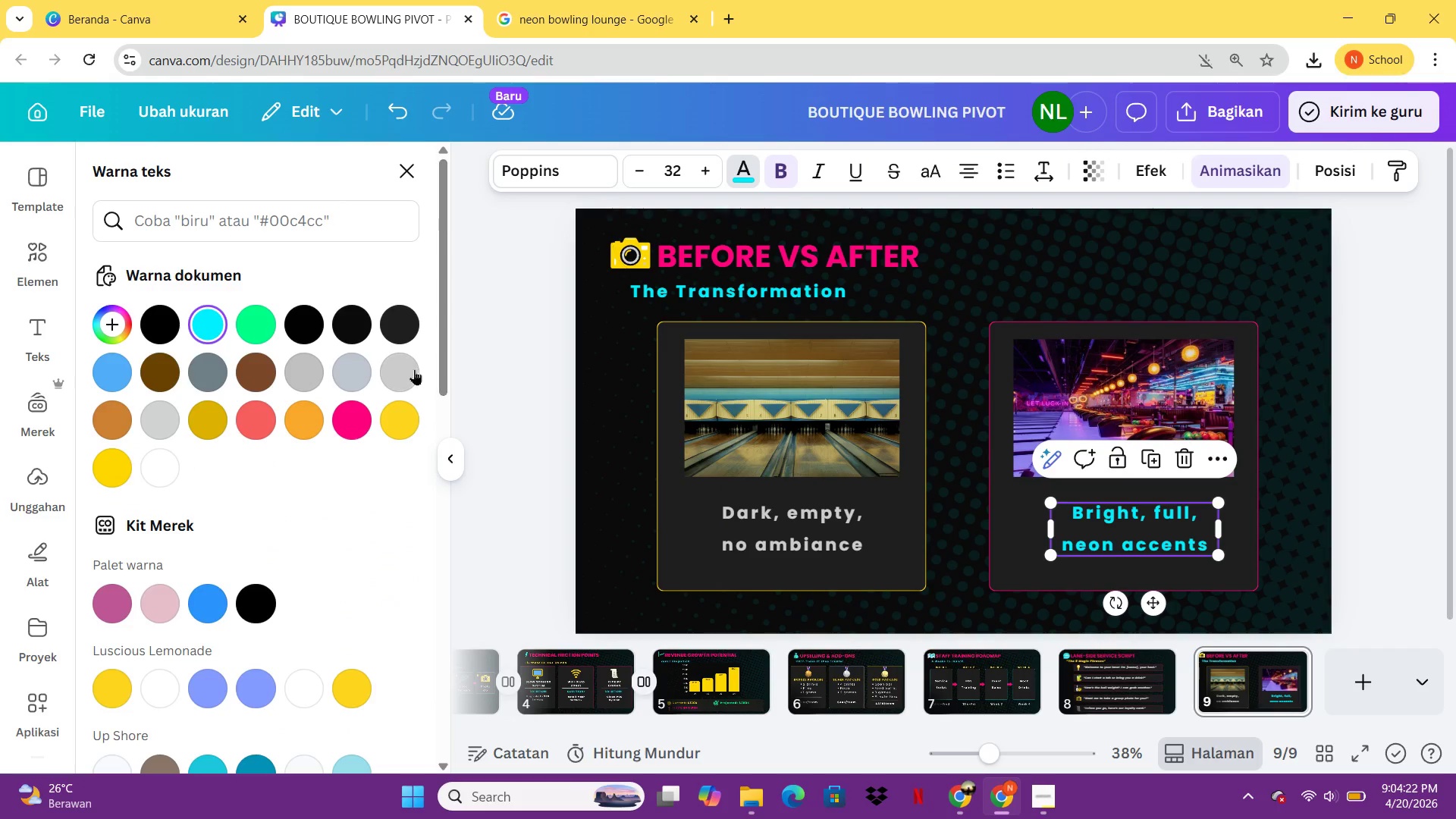 
left_click([413, 369])
 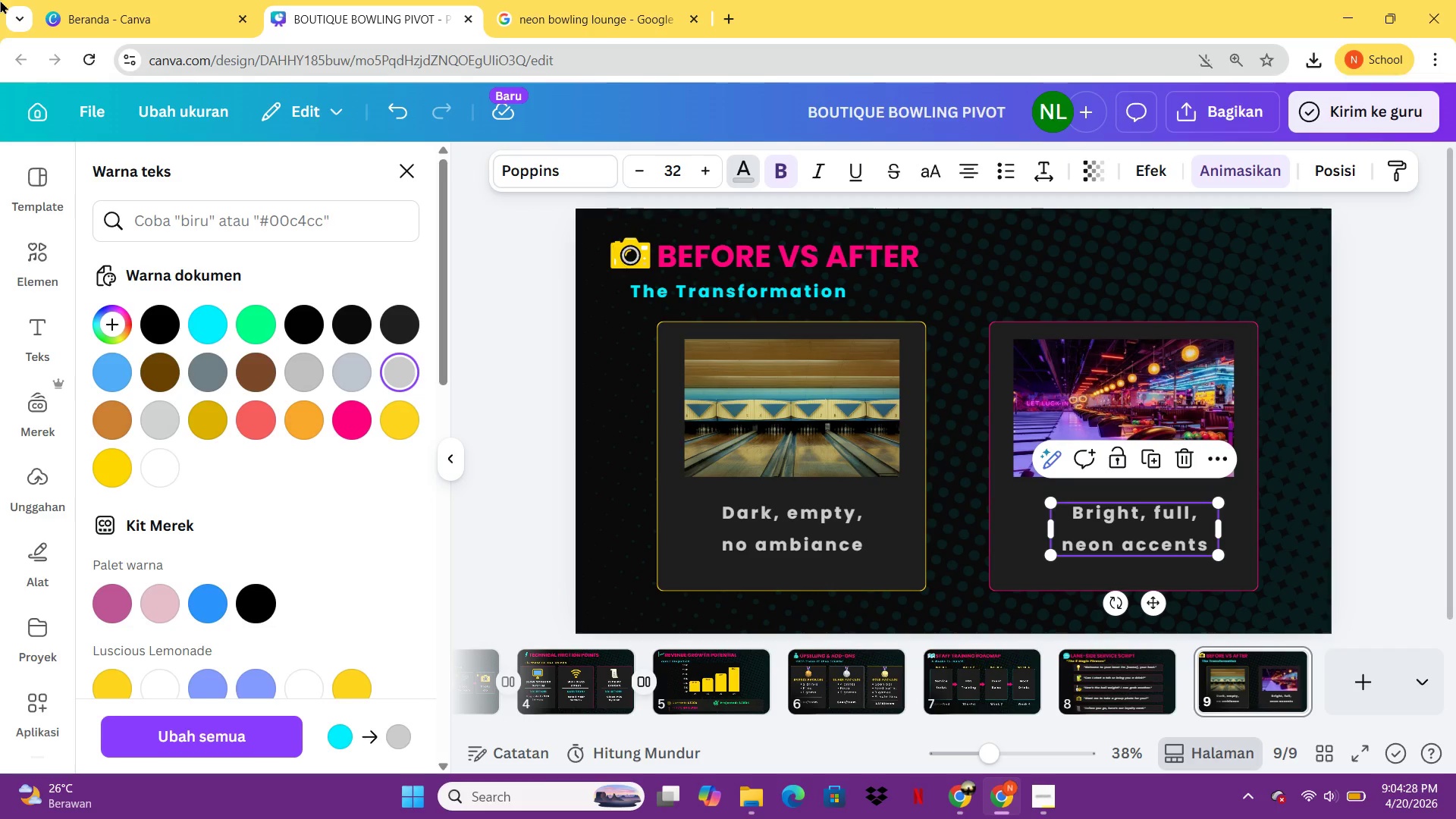 
wait(7.28)
 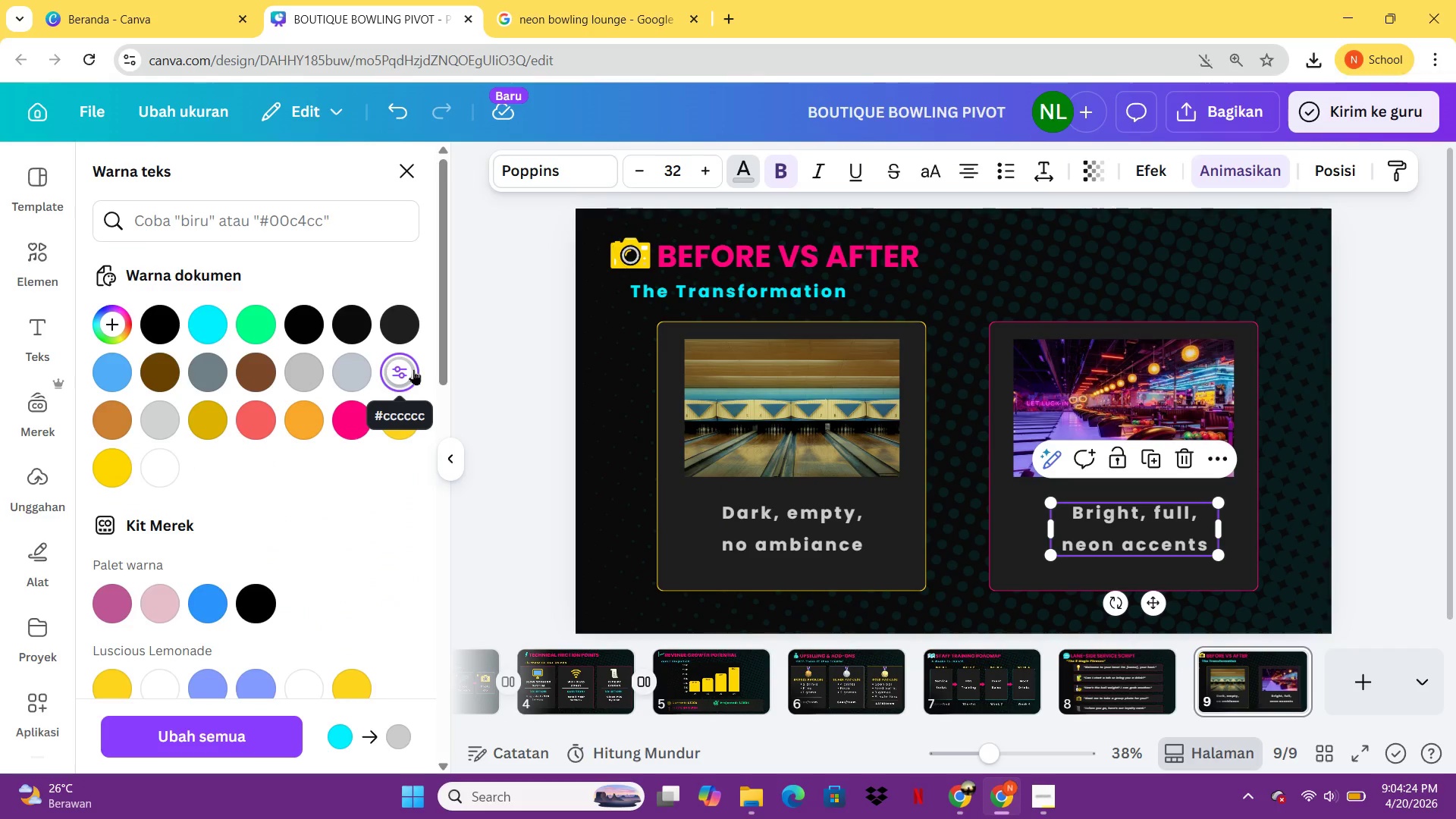 
left_click([1455, 428])
 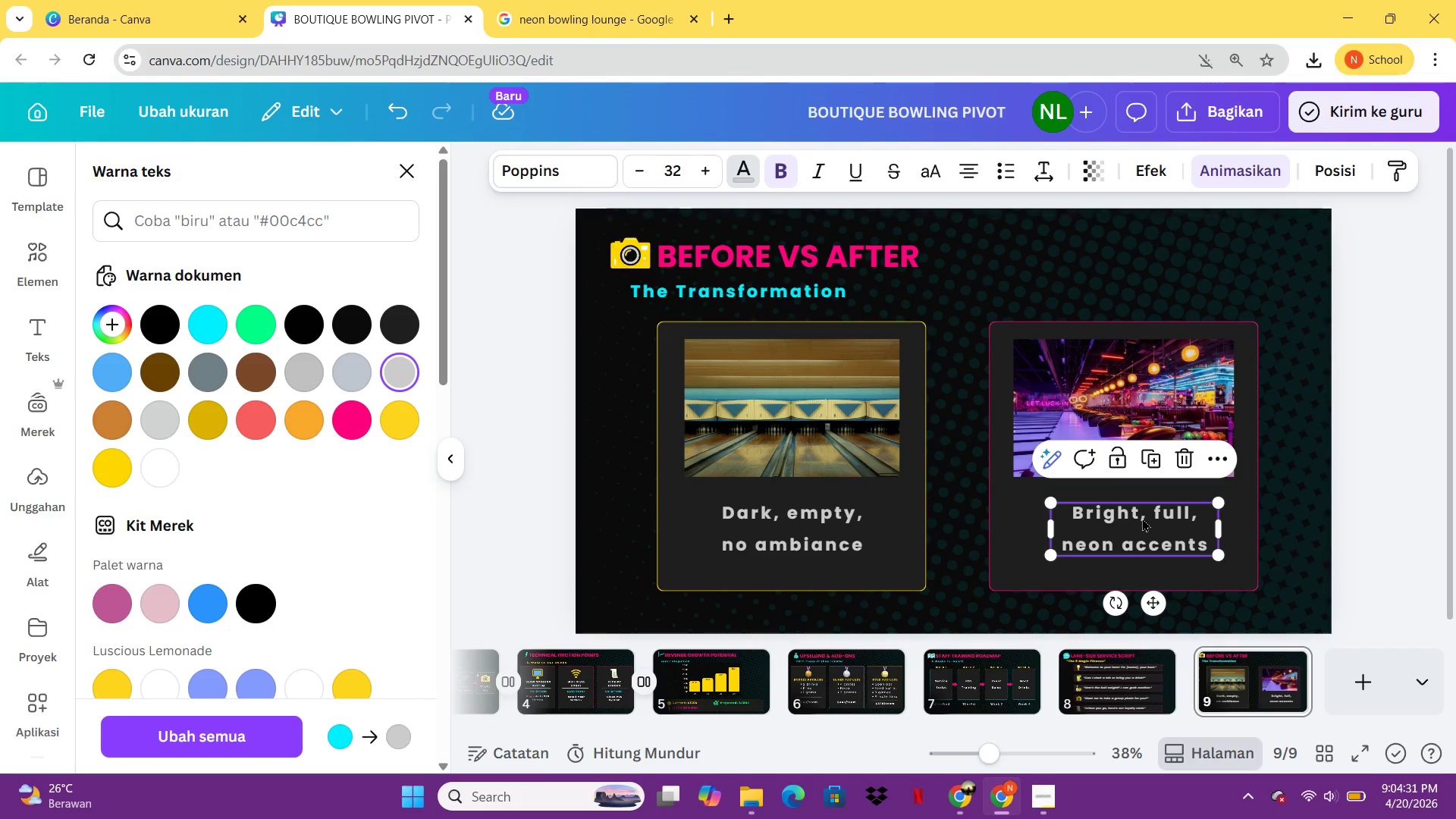 
left_click([1330, 506])
 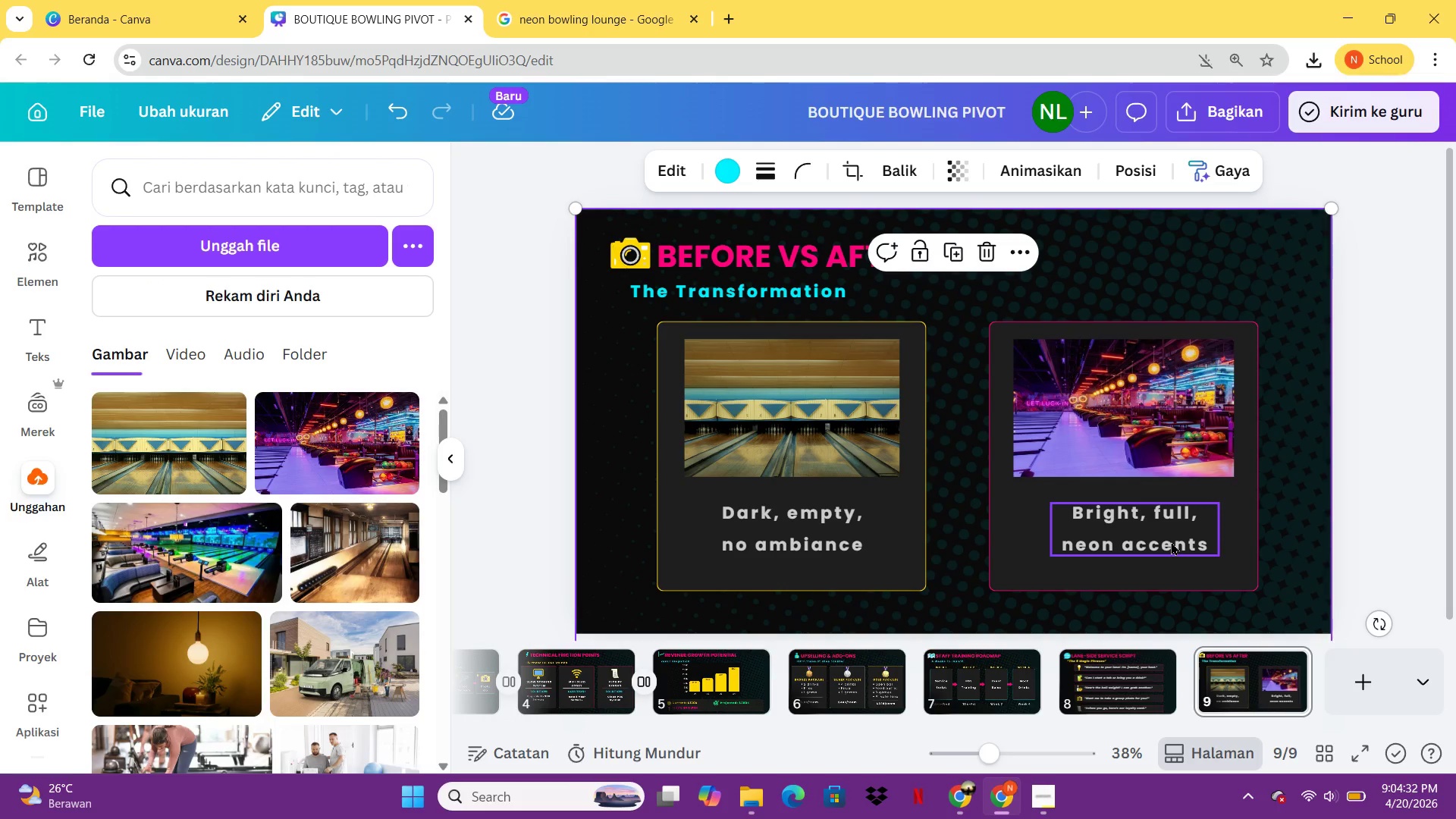 
left_click_drag(start_coordinate=[1171, 541], to_coordinate=[1159, 541])
 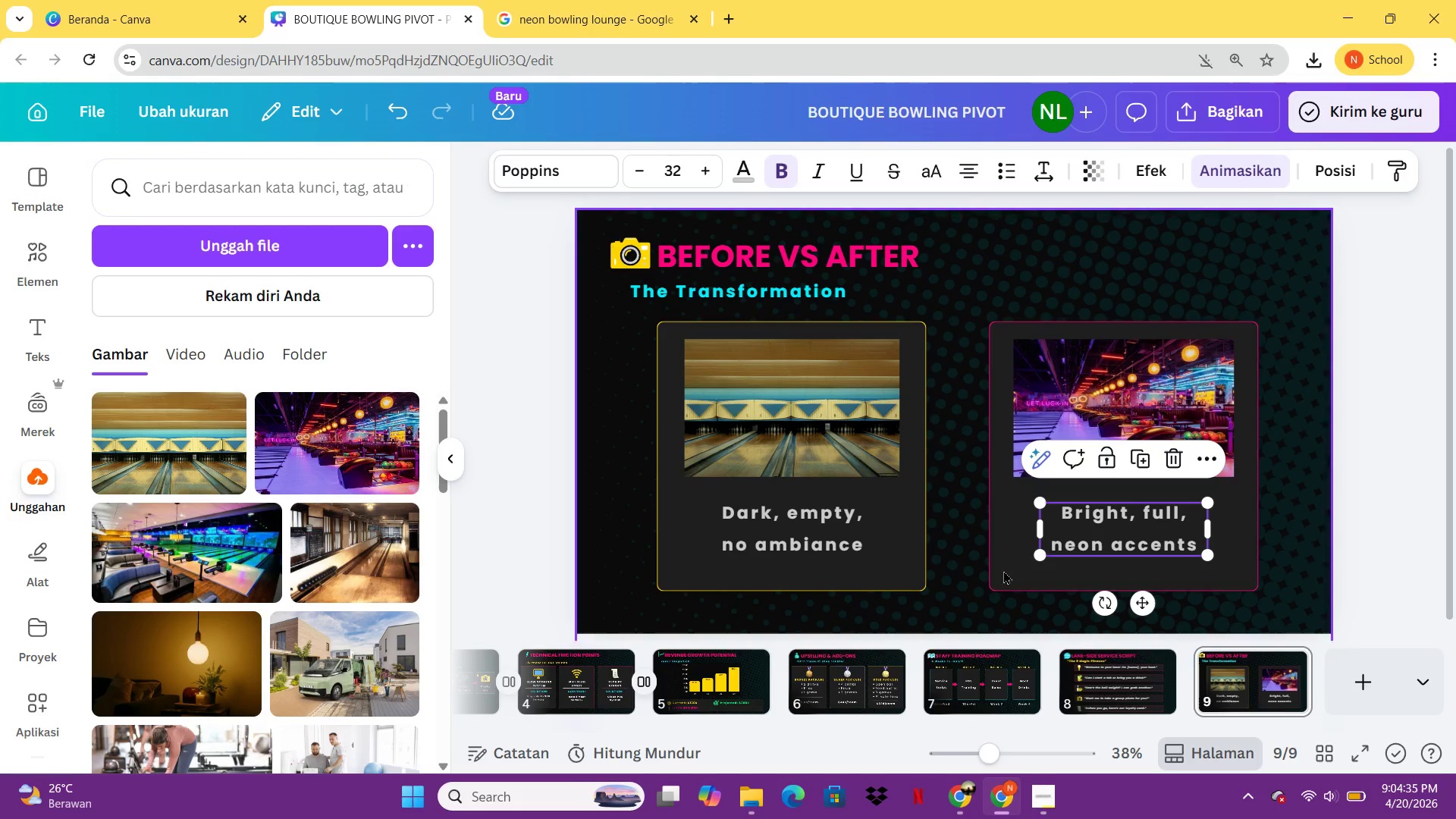 
left_click([1348, 515])
 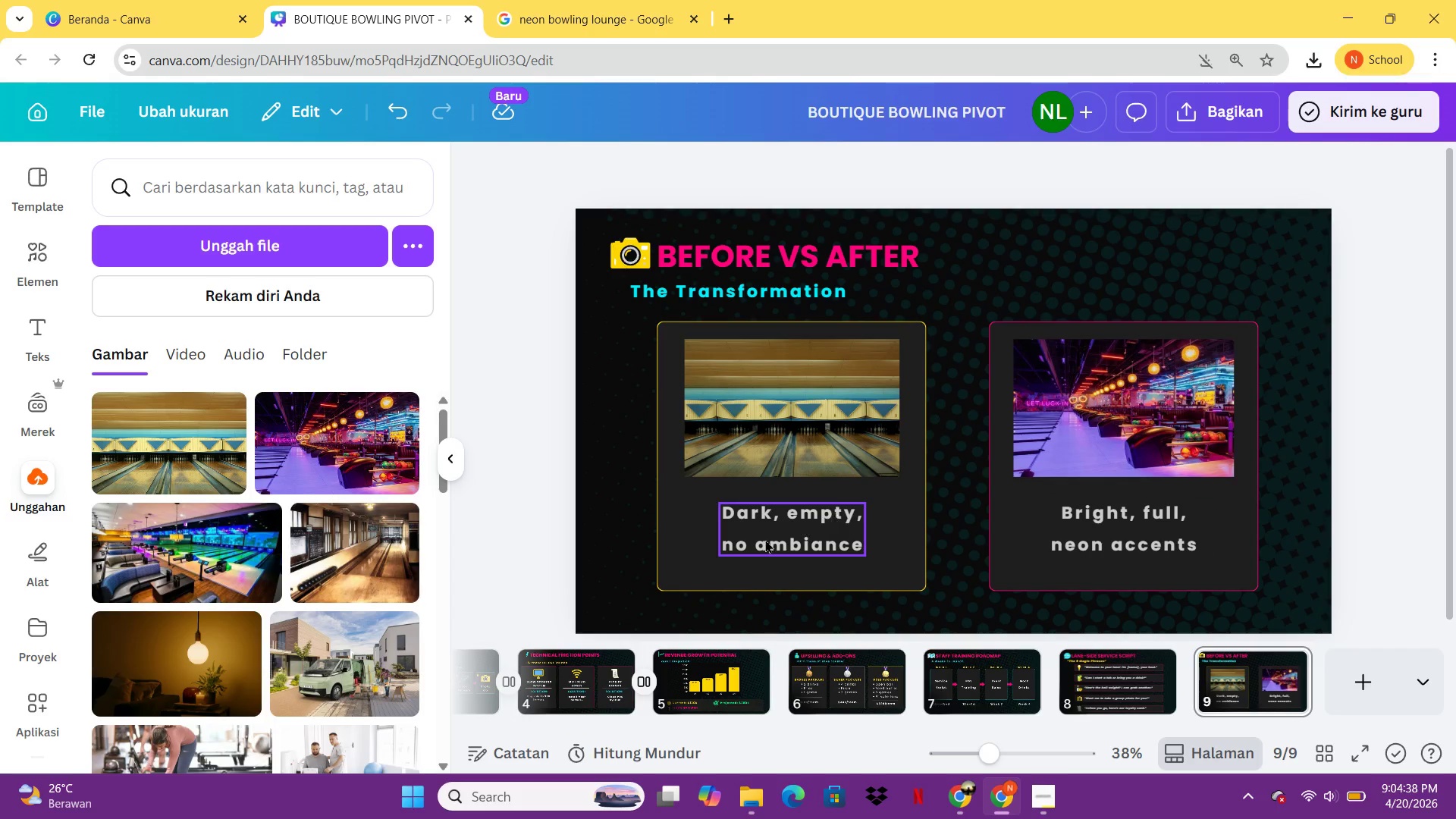 
left_click_drag(start_coordinate=[625, 575], to_coordinate=[1267, 373])
 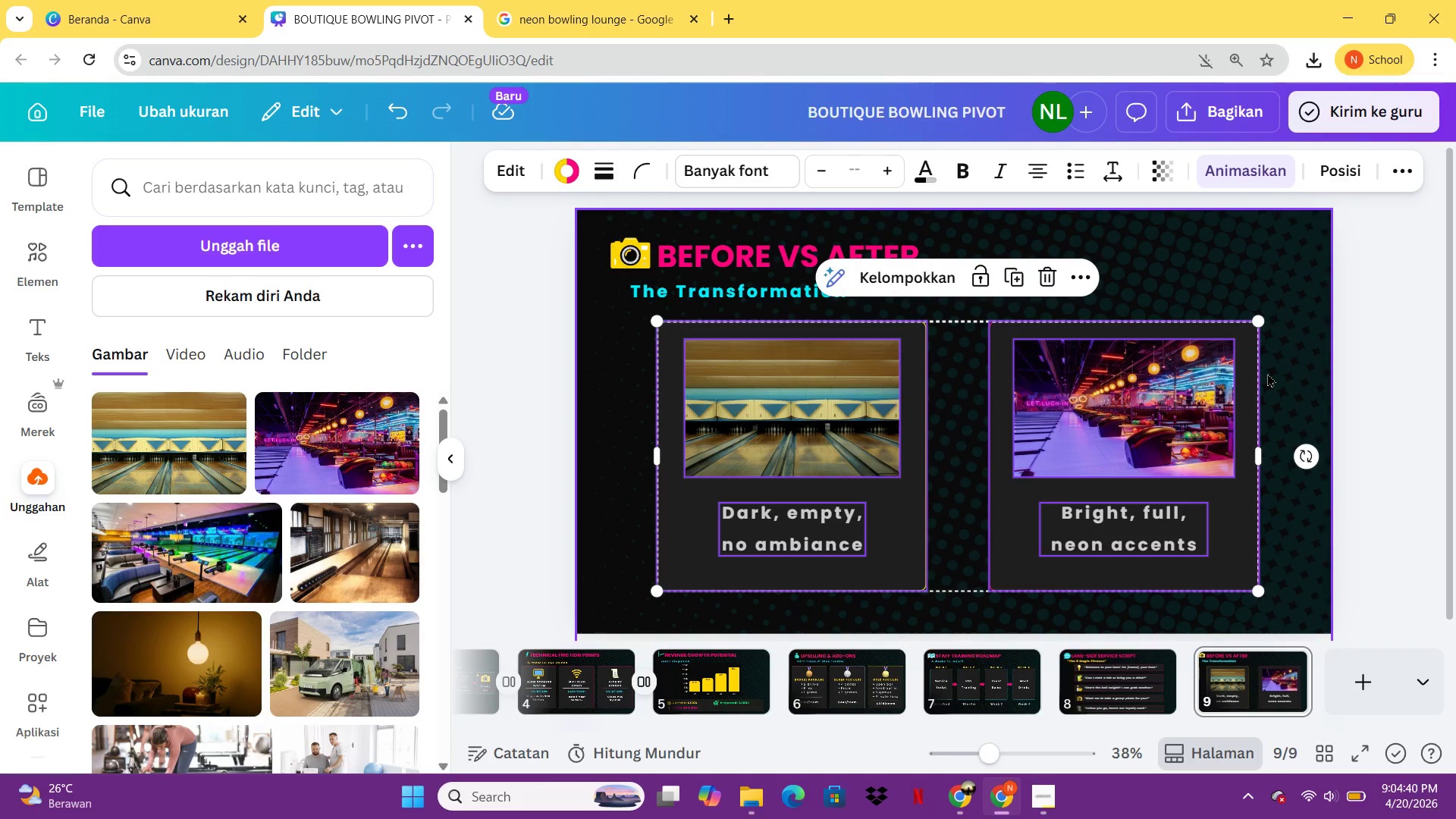 
key(Control+G)
 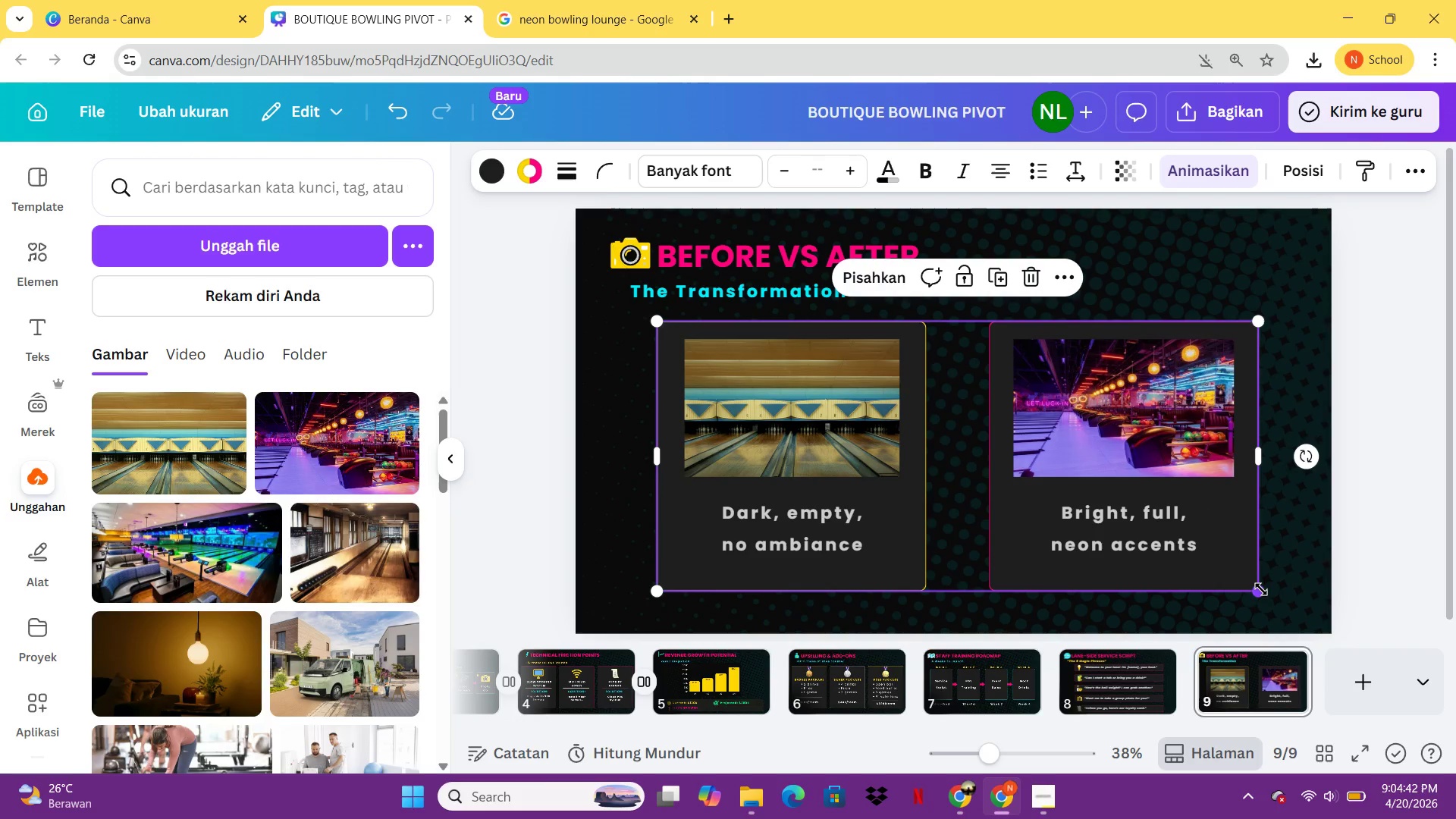 
left_click_drag(start_coordinate=[1261, 589], to_coordinate=[1227, 542])
 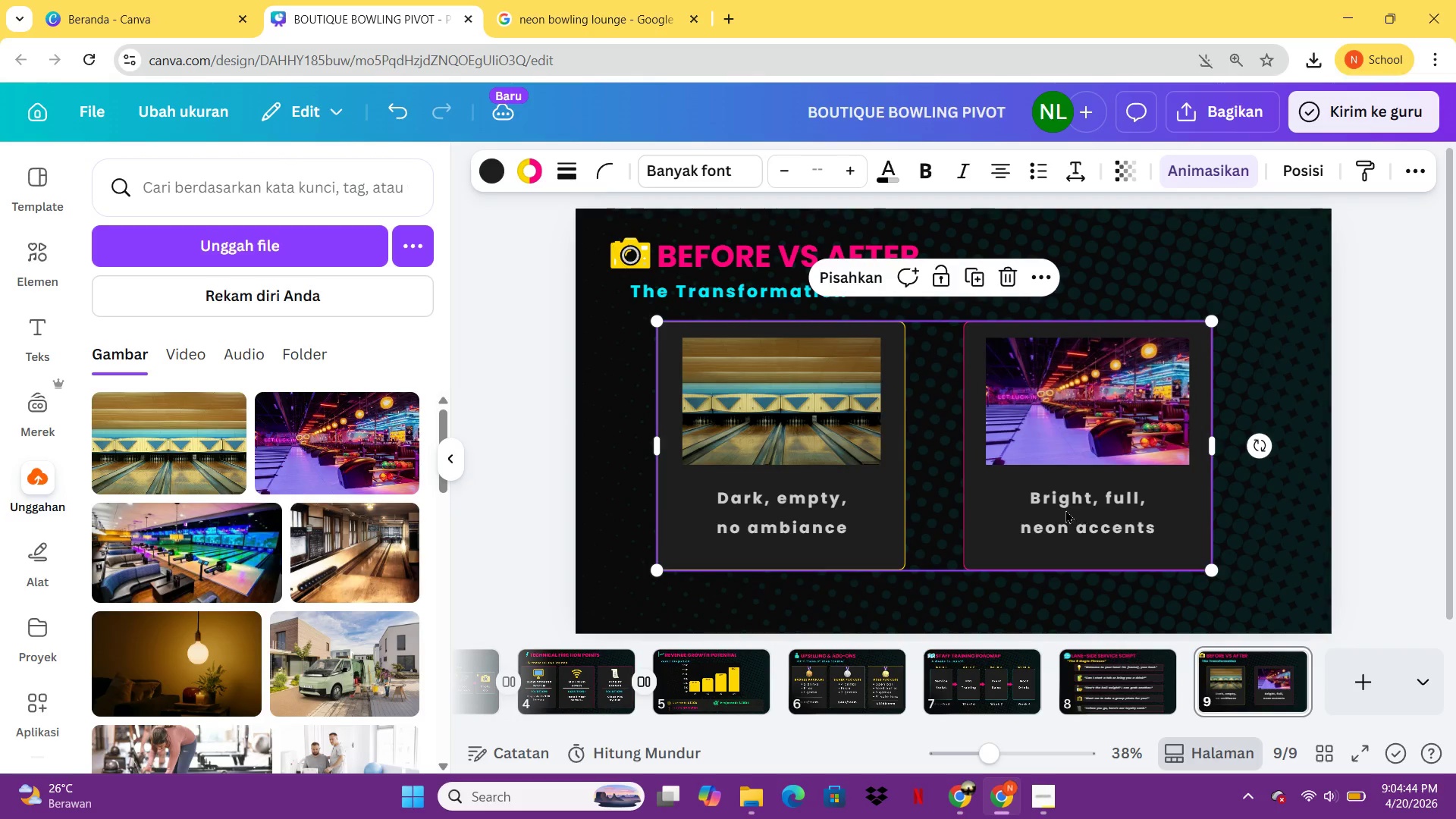 
left_click_drag(start_coordinate=[1065, 510], to_coordinate=[1087, 497])
 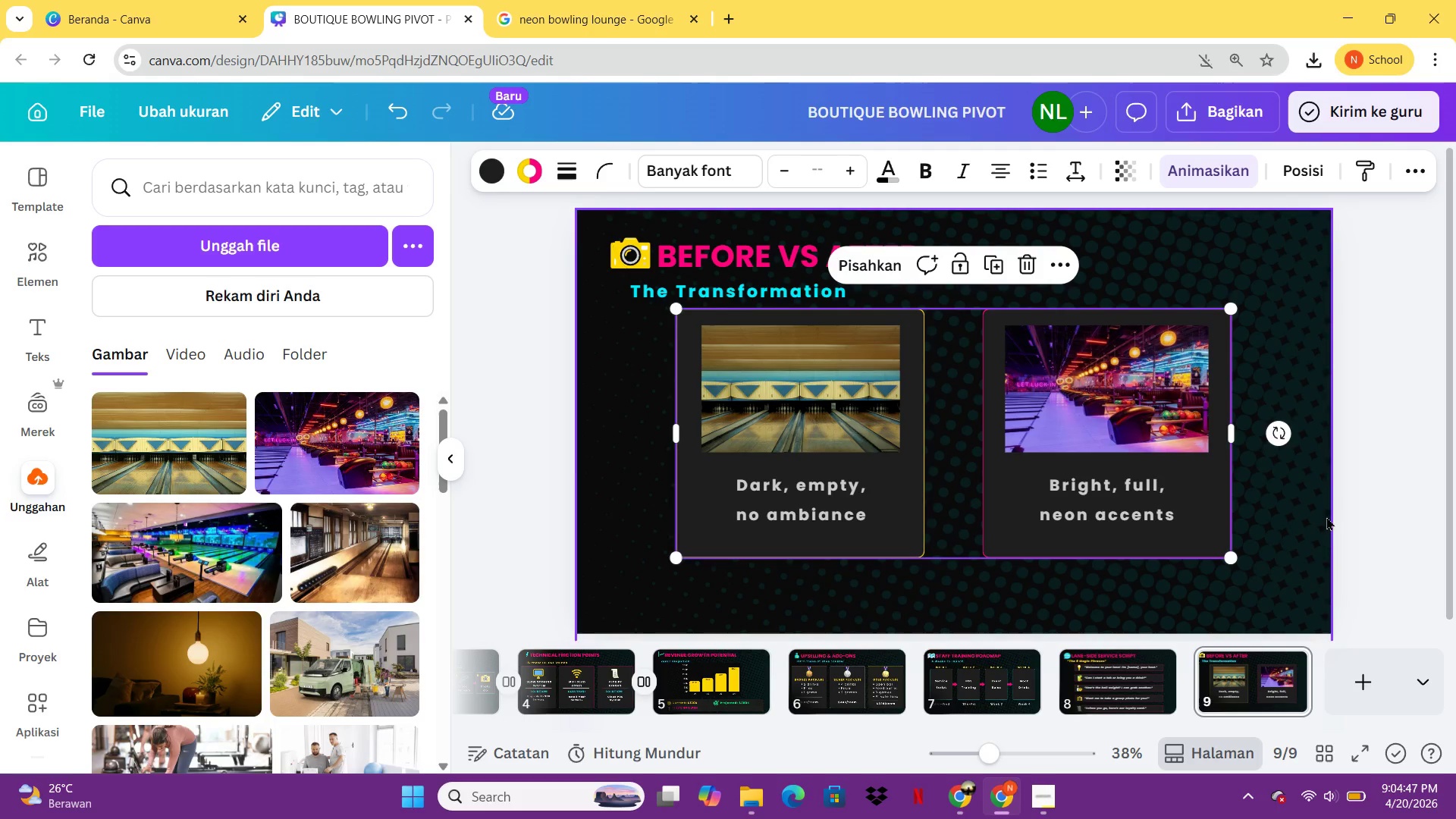 
left_click([1347, 529])
 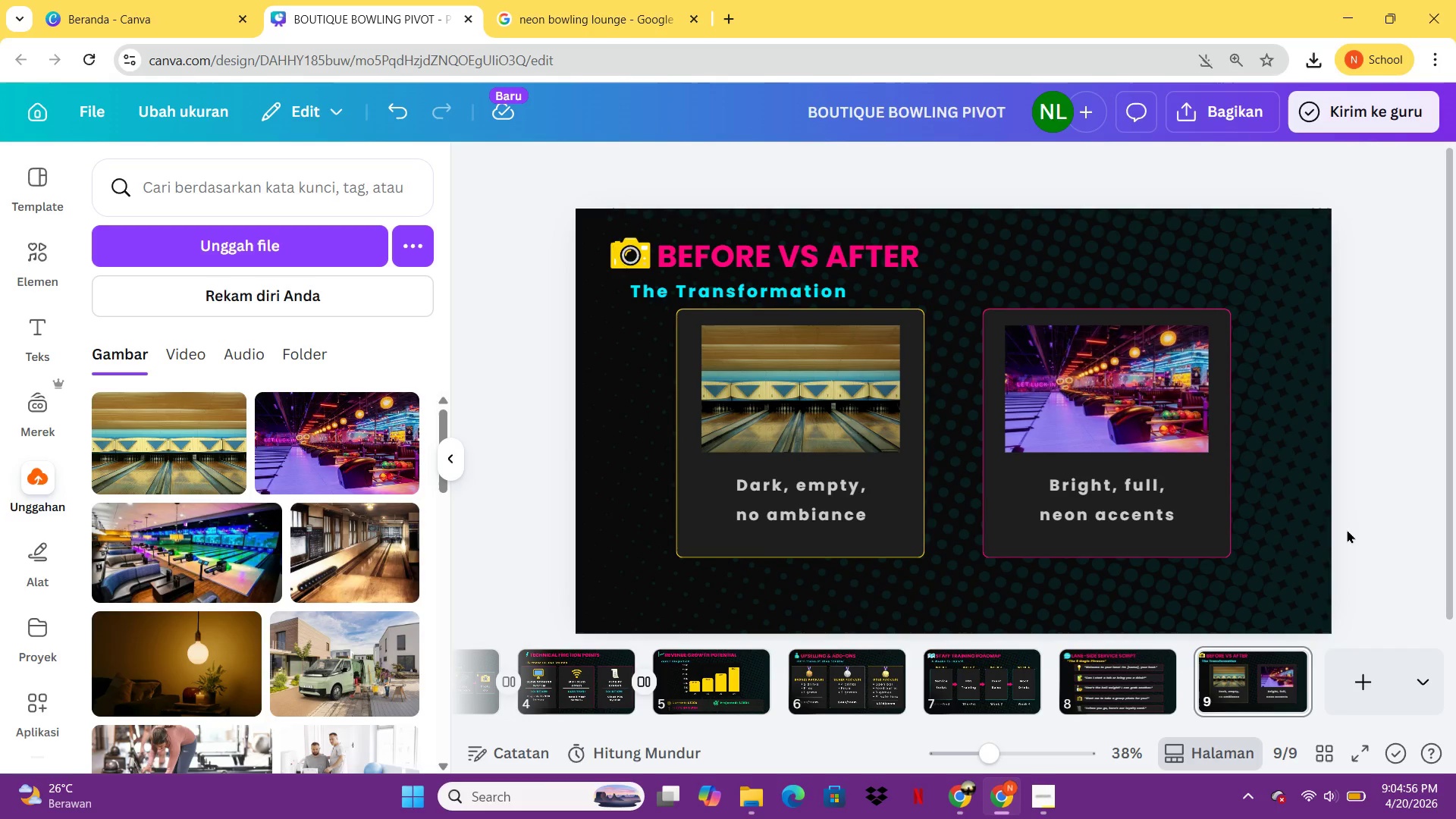 
wait(14.44)
 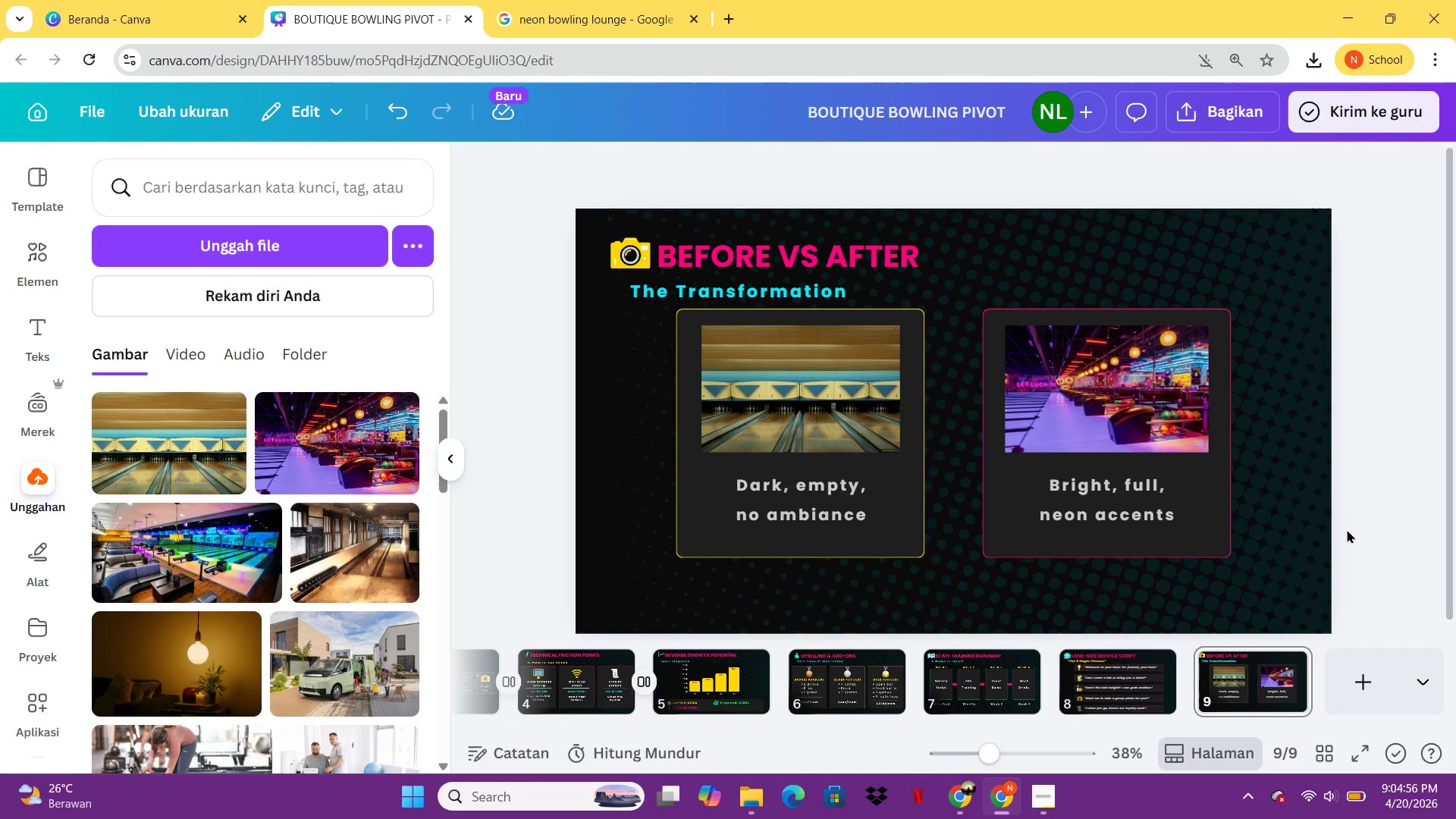 
left_click([670, 289])
 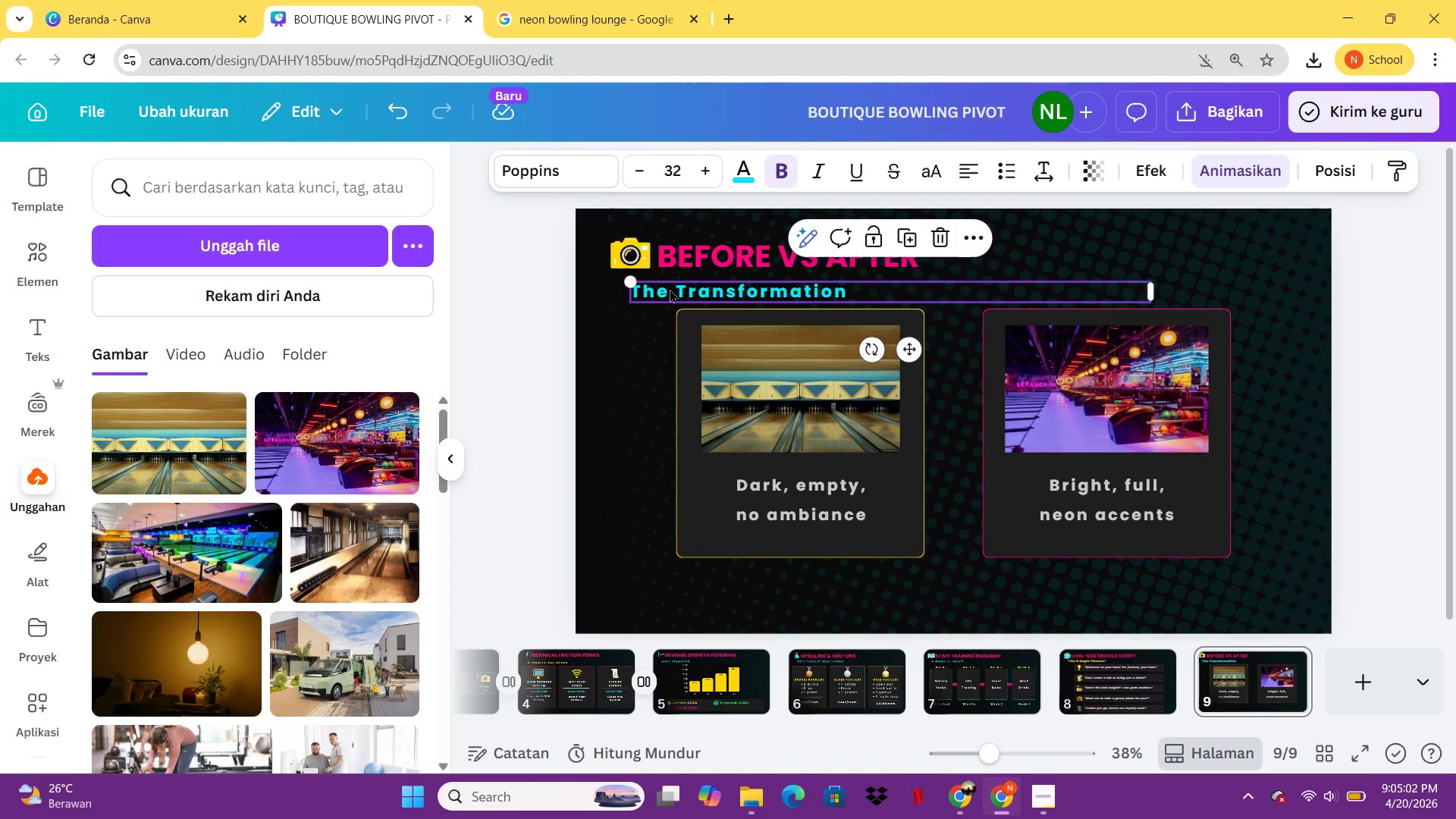 
key(Control+C)
 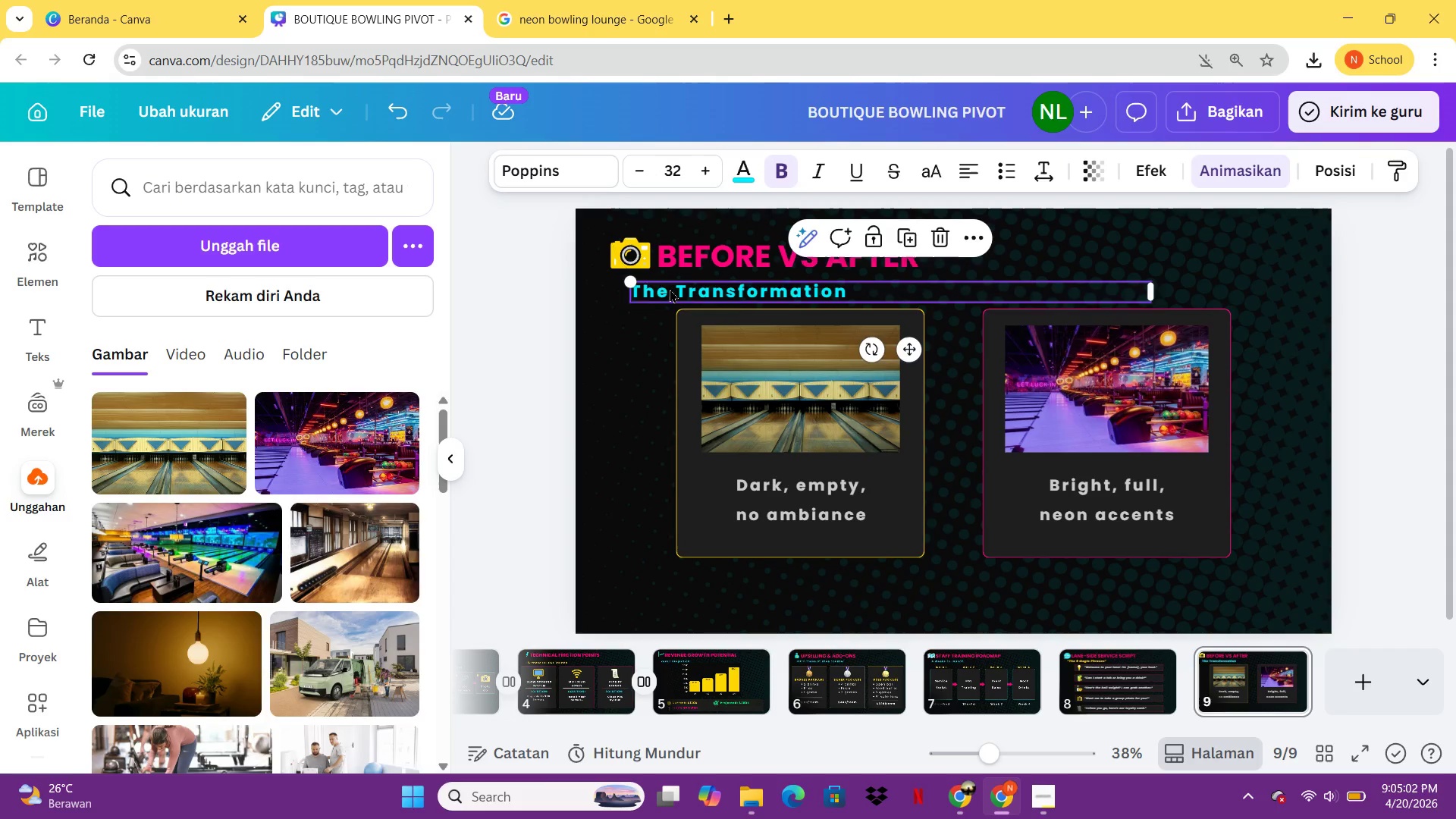 
key(Control+V)
 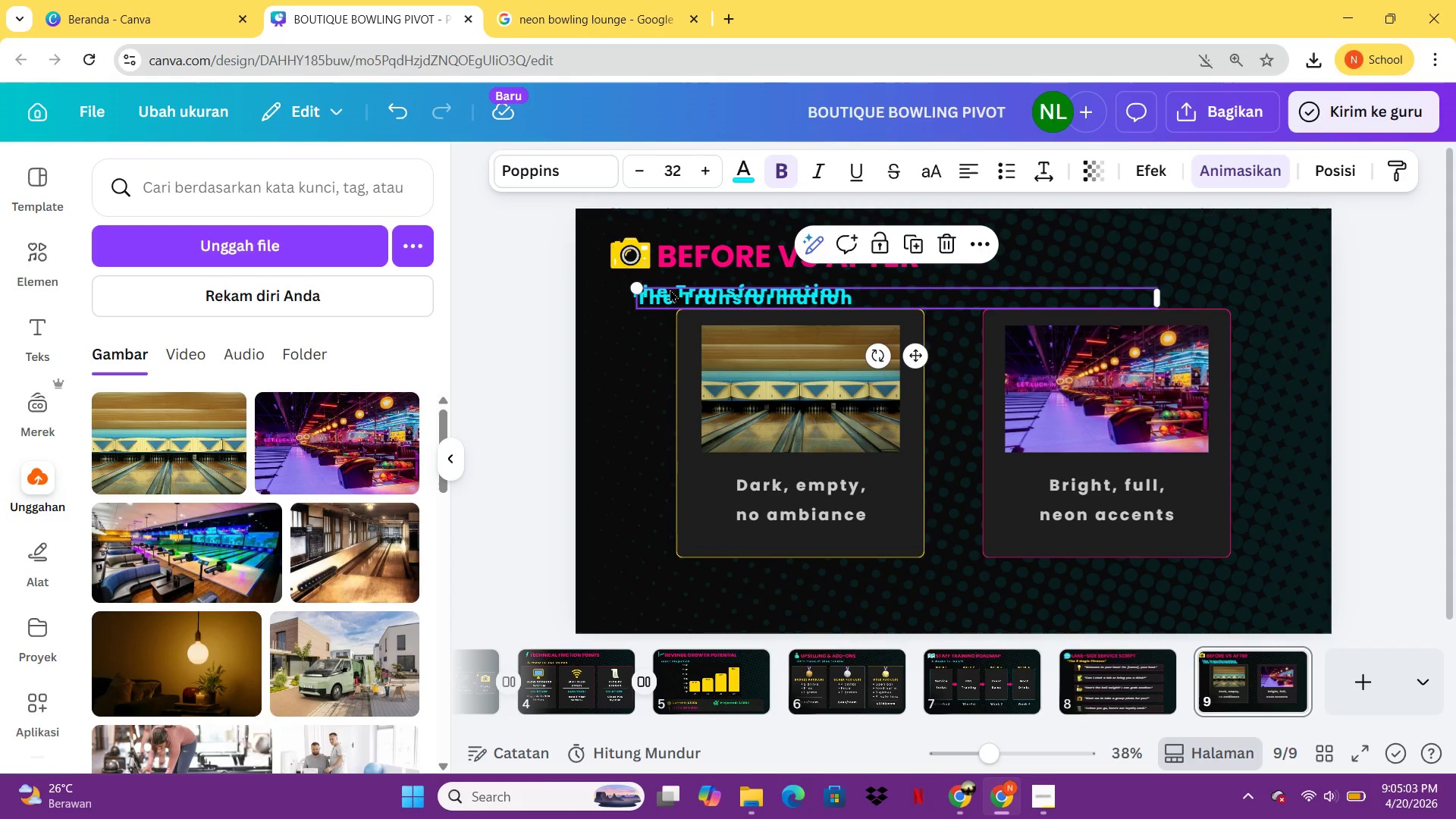 
left_click_drag(start_coordinate=[670, 289], to_coordinate=[733, 588])
 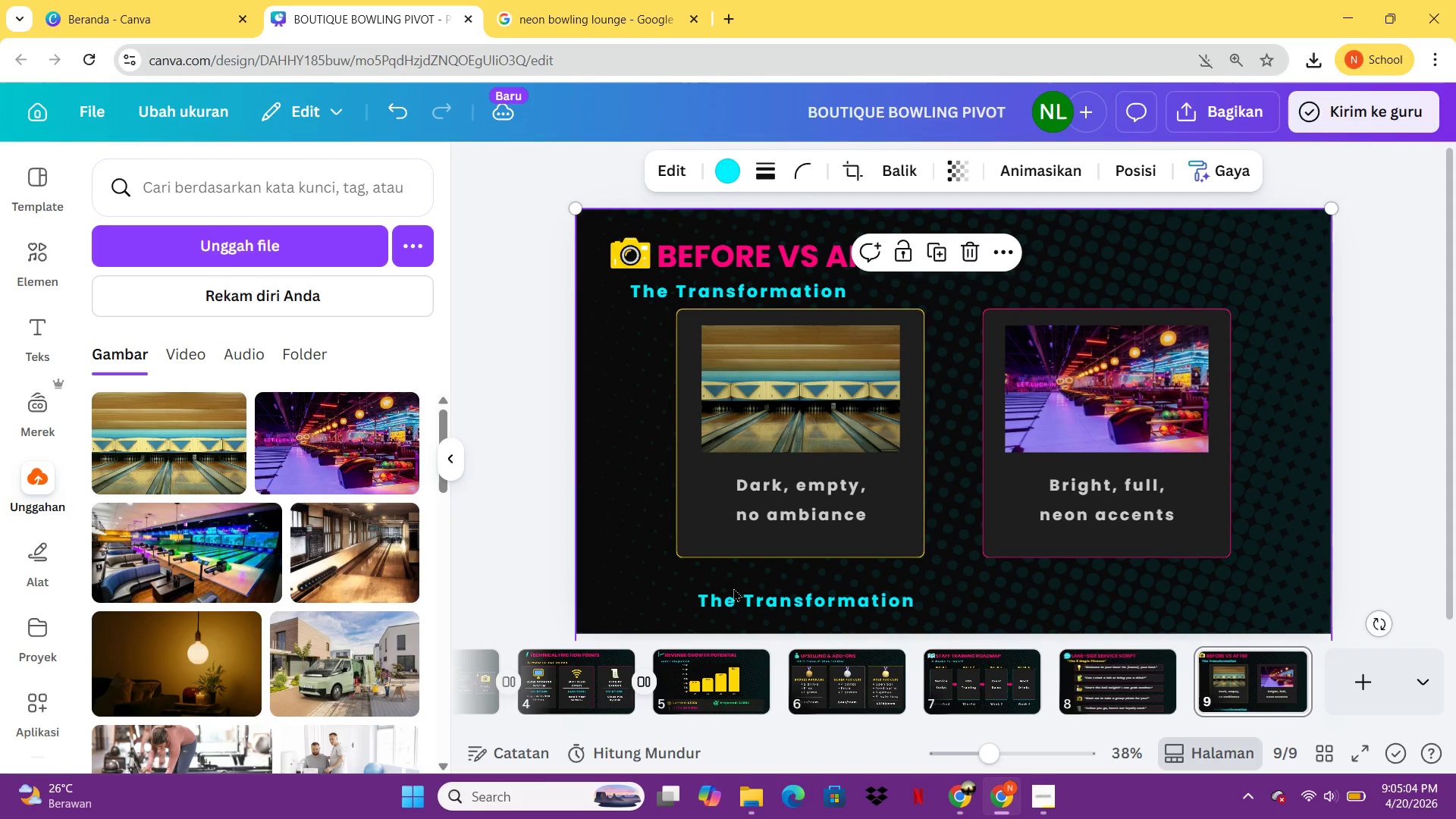 
double_click([733, 588])
 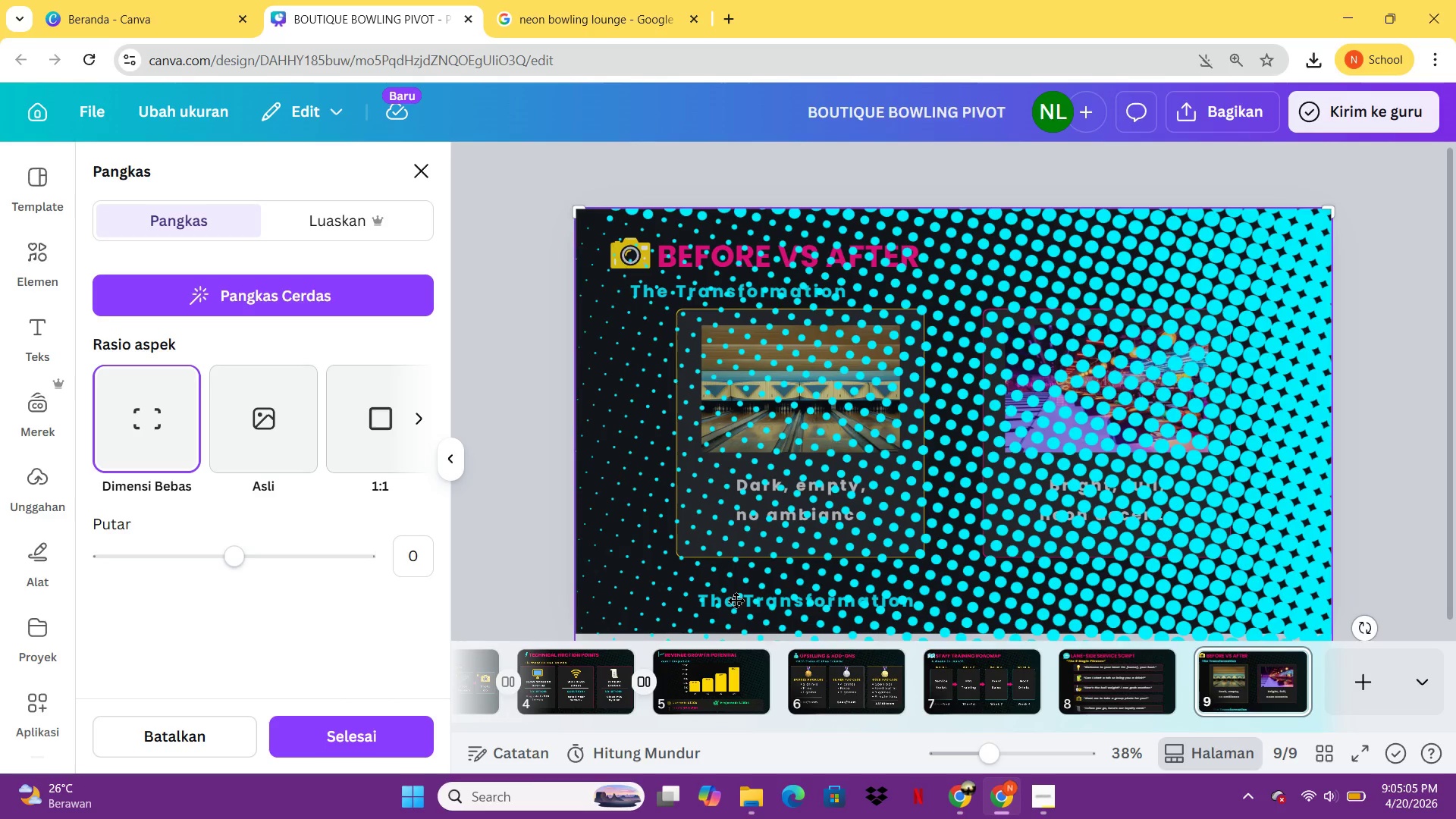 
left_click([736, 600])
 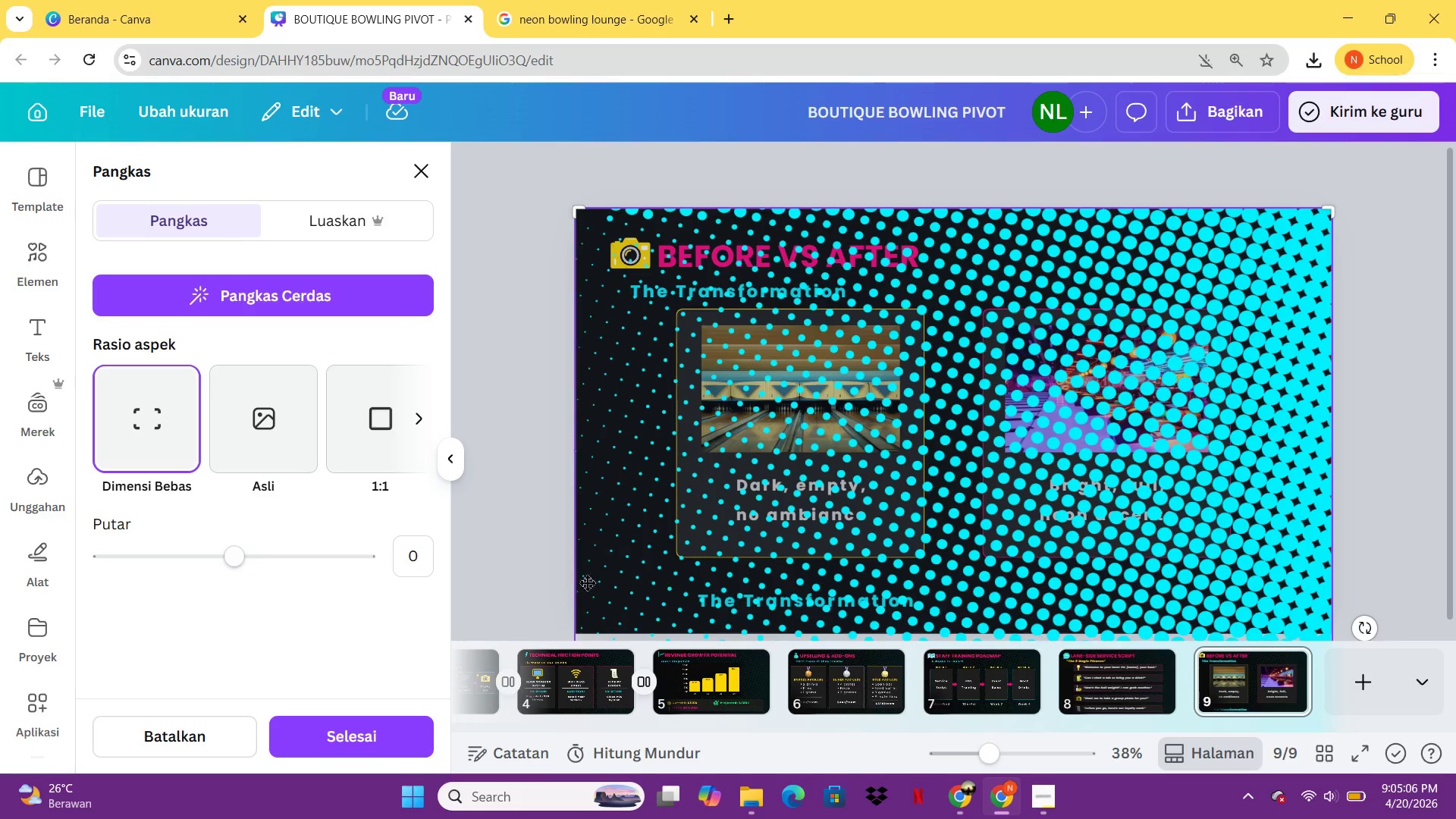 
left_click([518, 588])
 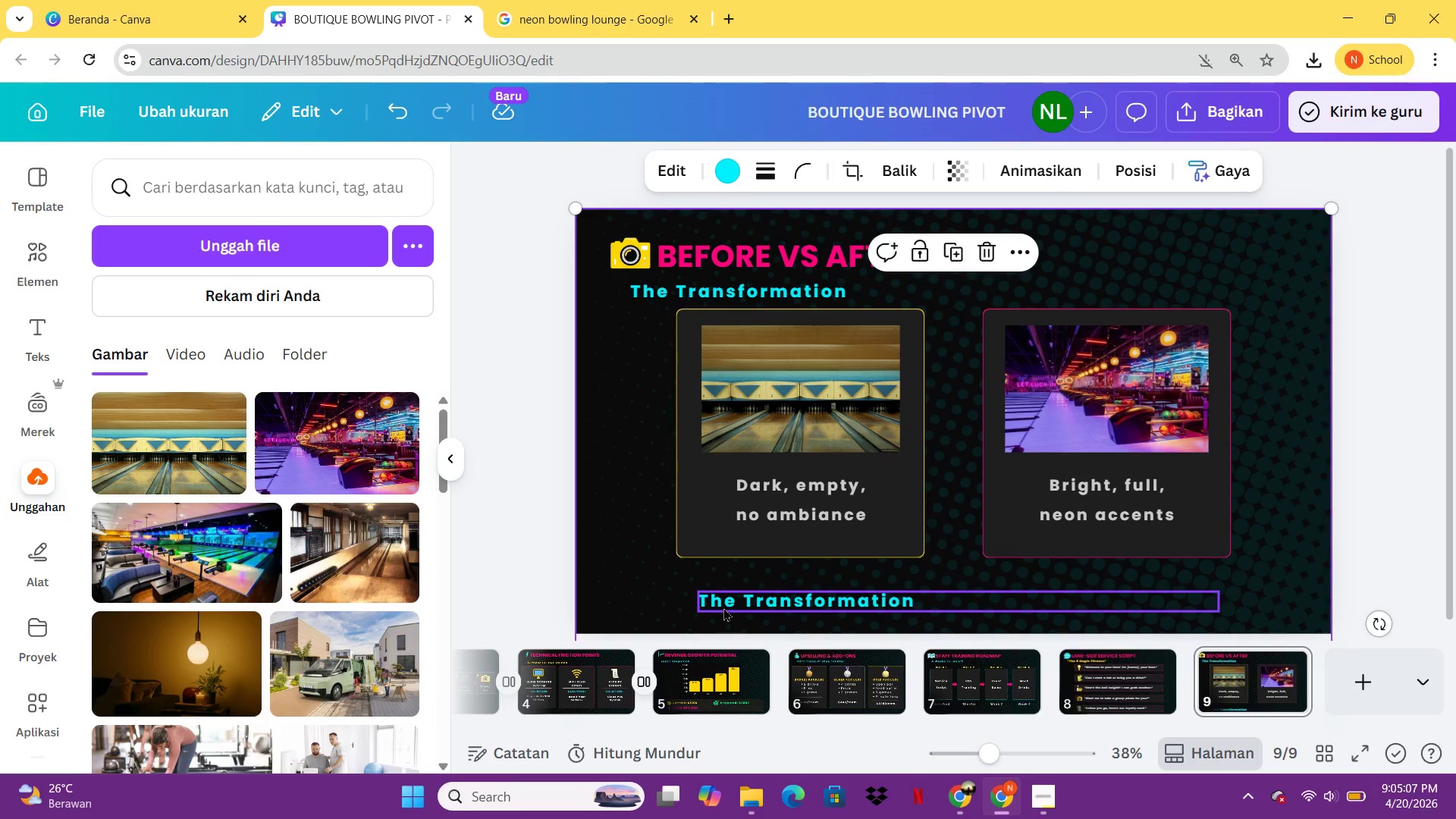 
double_click([723, 607])
 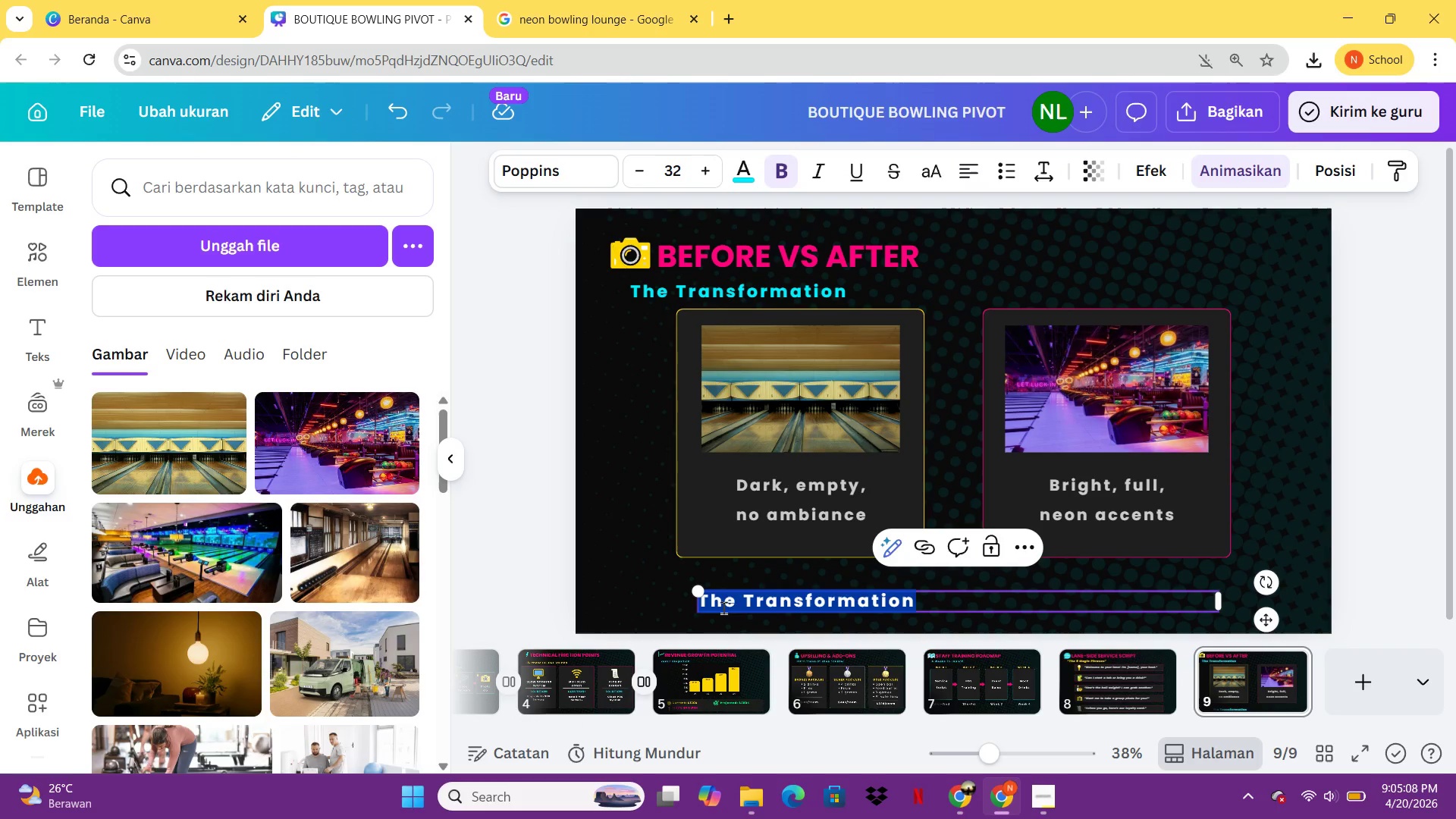 
type(THEN)
 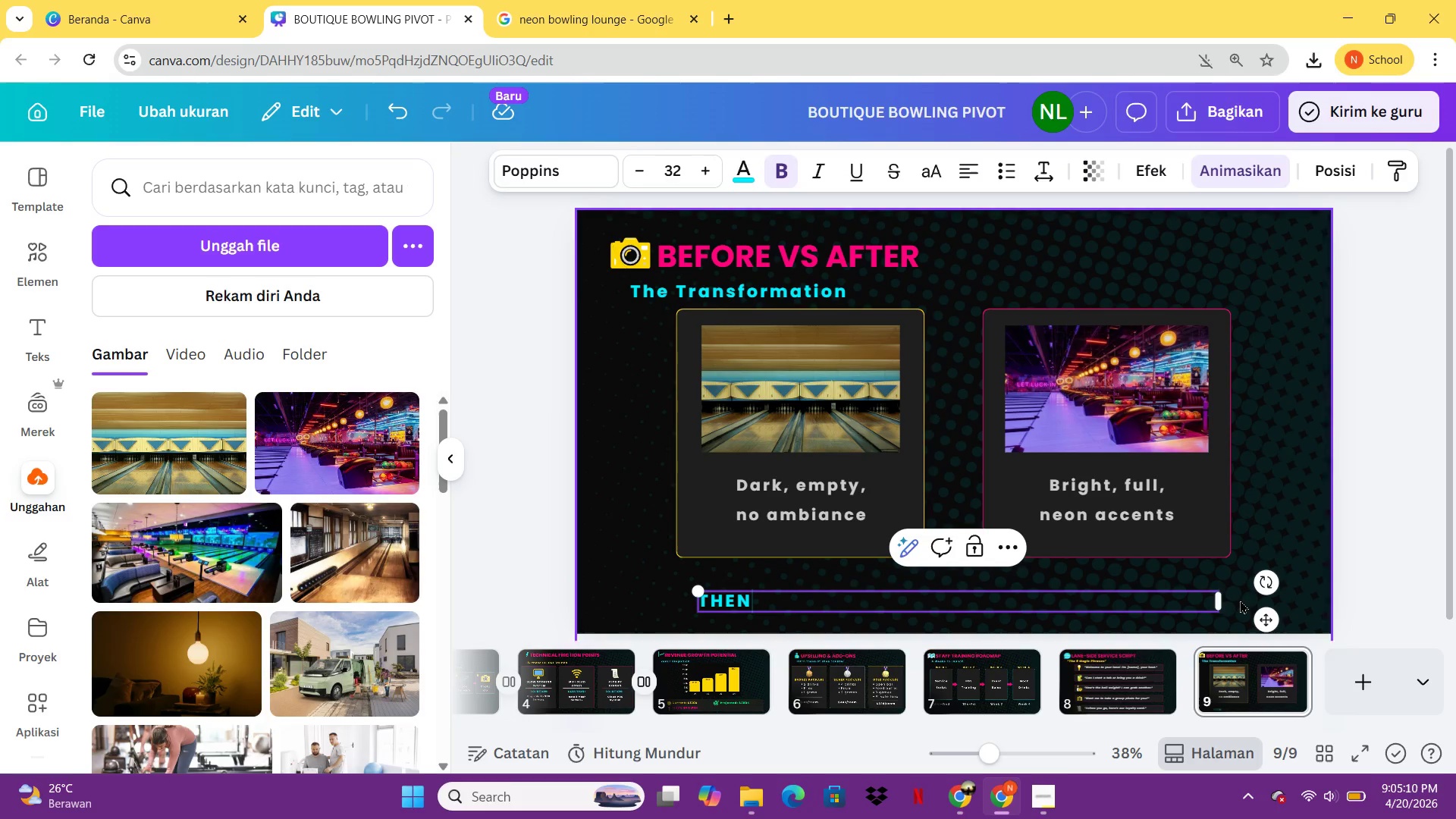 
left_click_drag(start_coordinate=[1226, 601], to_coordinate=[773, 591])
 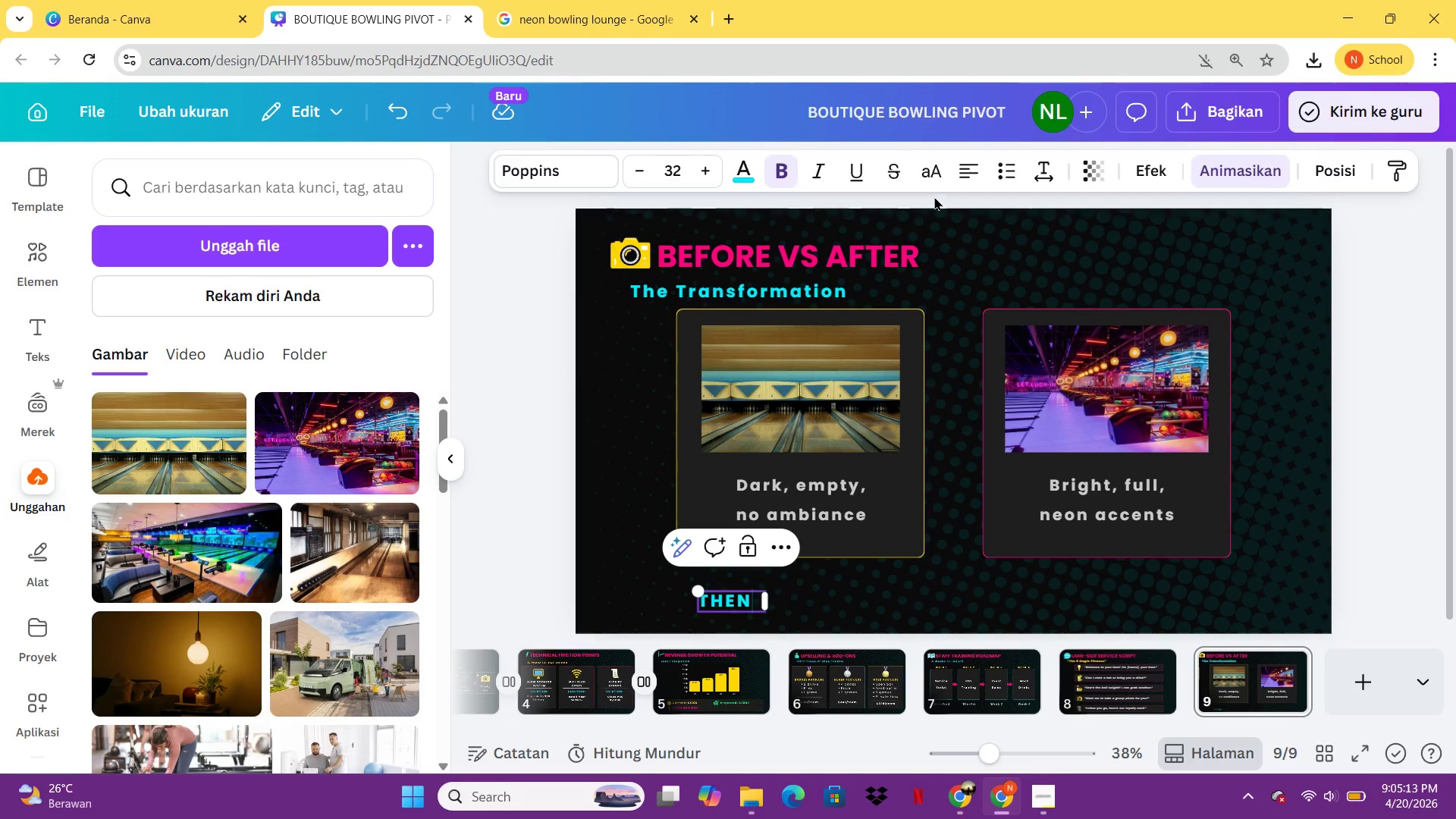 
left_click([966, 148])
 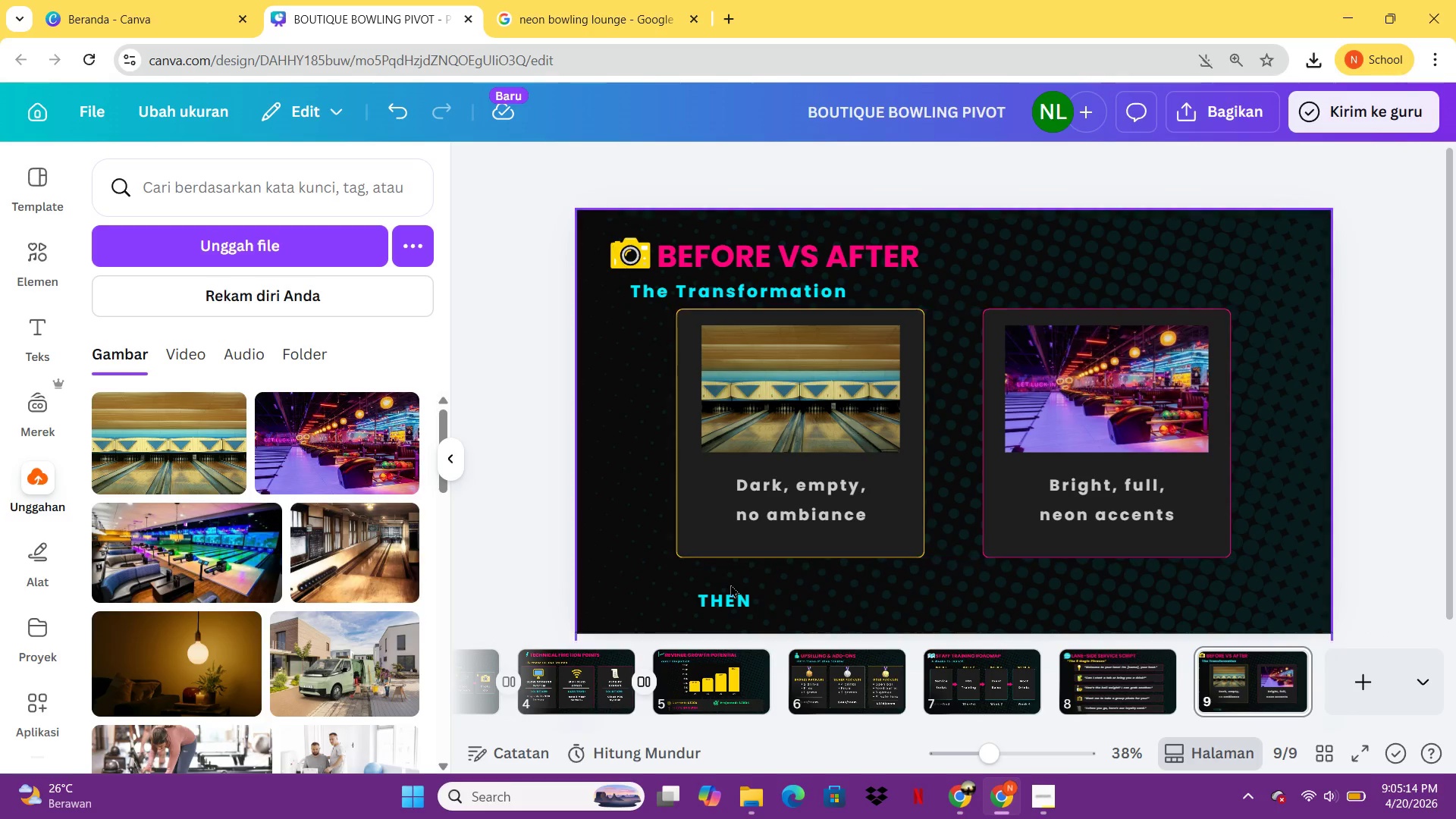 
left_click([727, 600])
 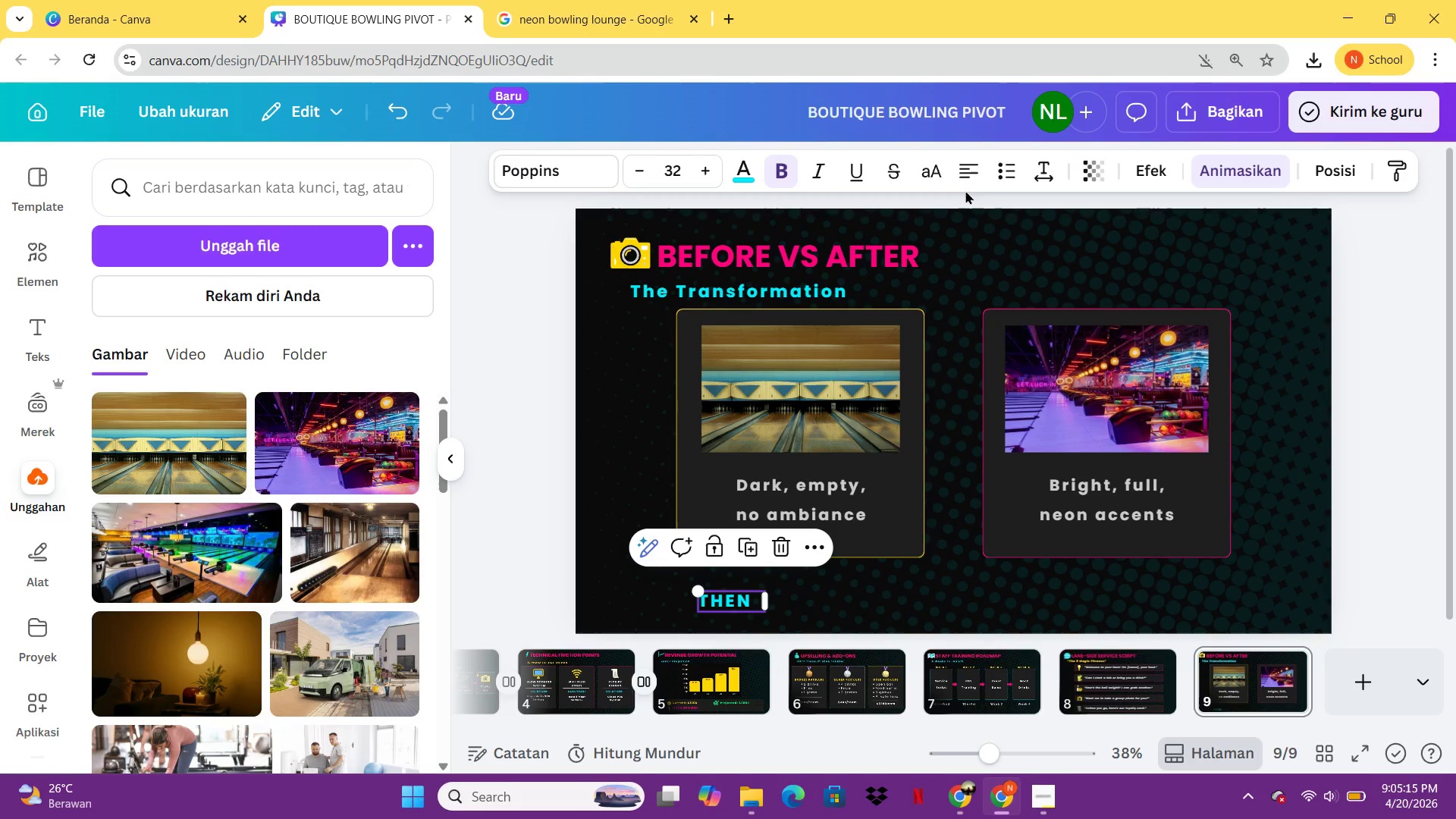 
left_click([964, 171])
 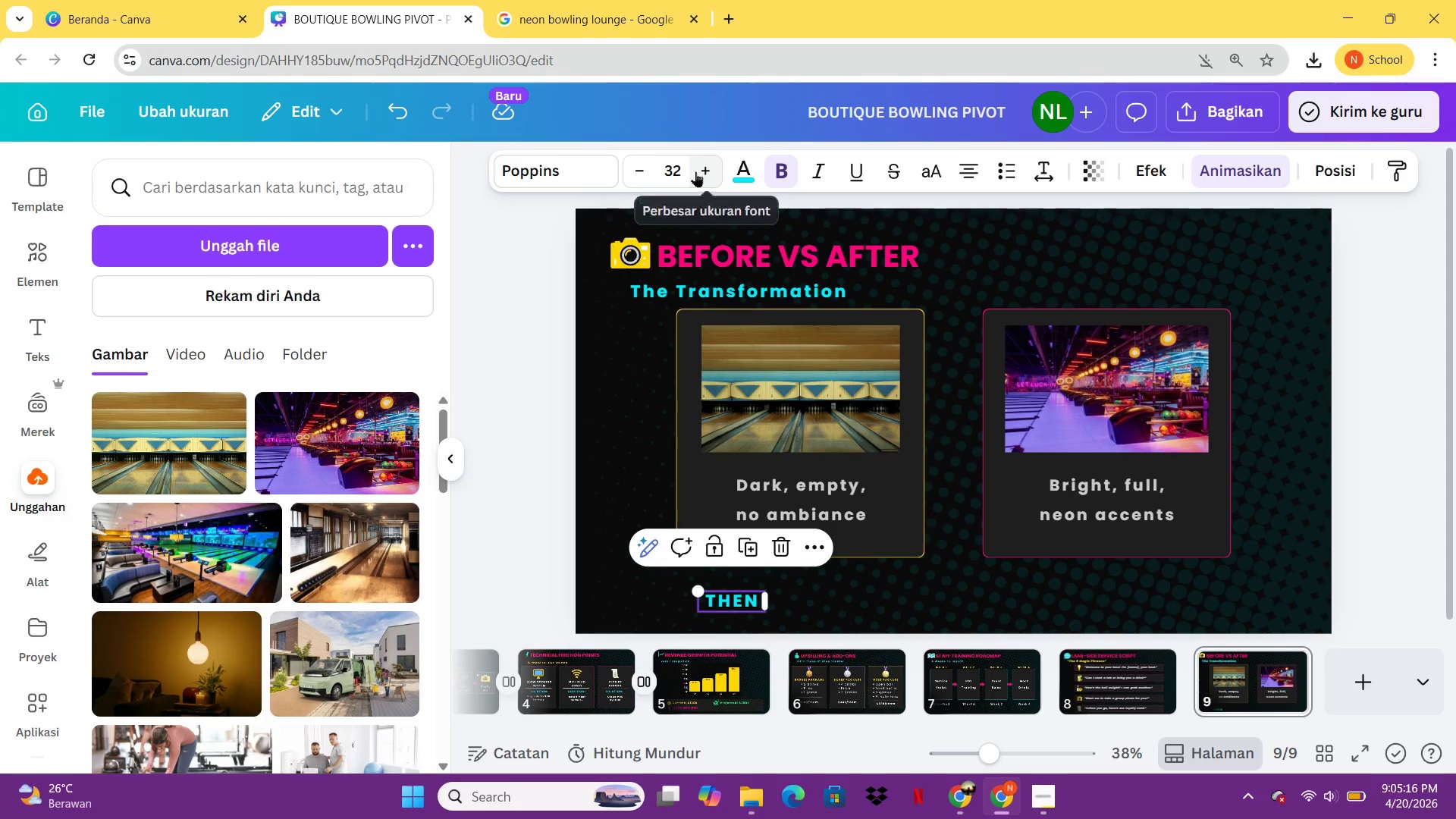 
double_click([695, 171])
 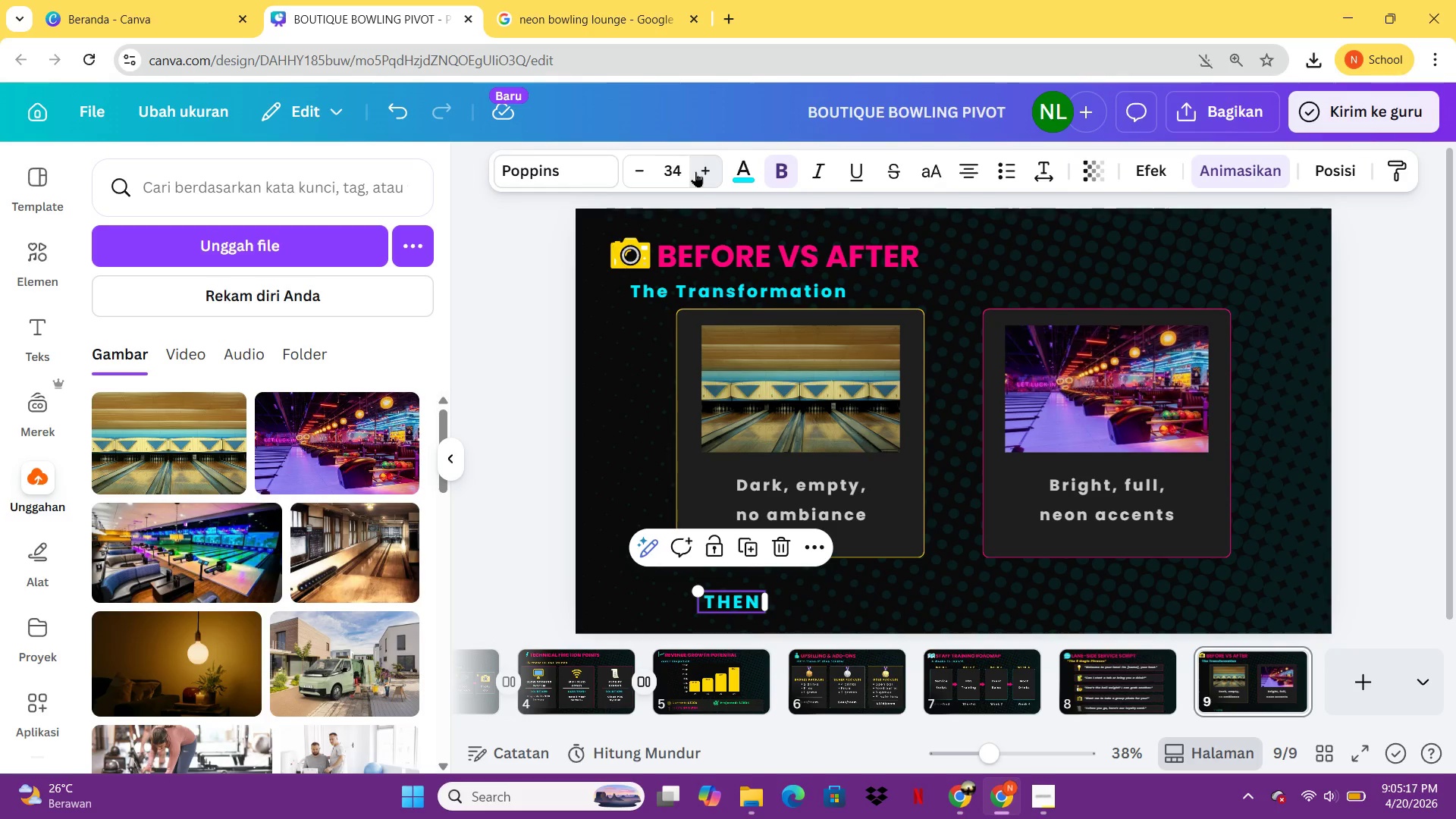 
triple_click([695, 171])
 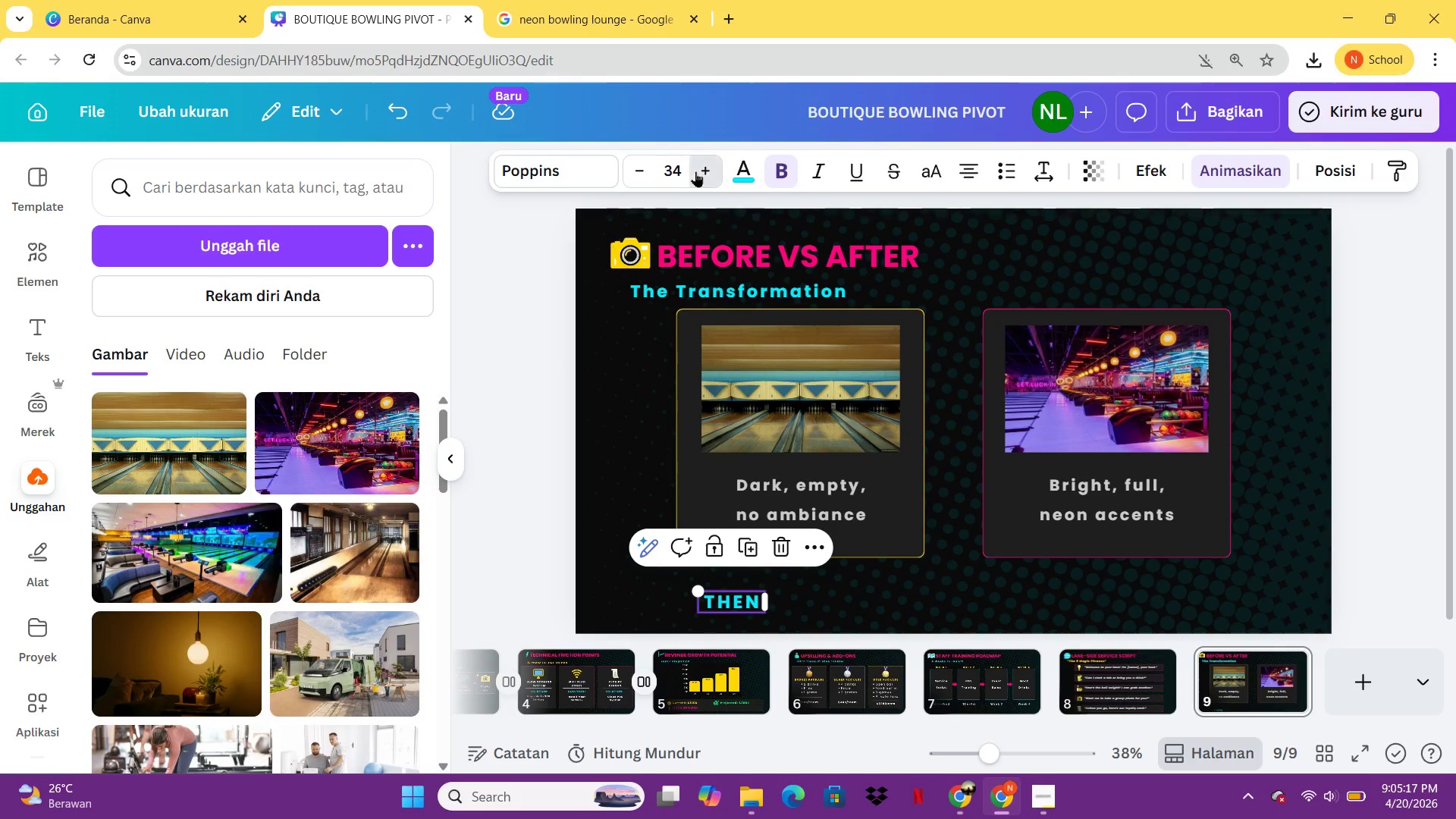 
triple_click([695, 171])
 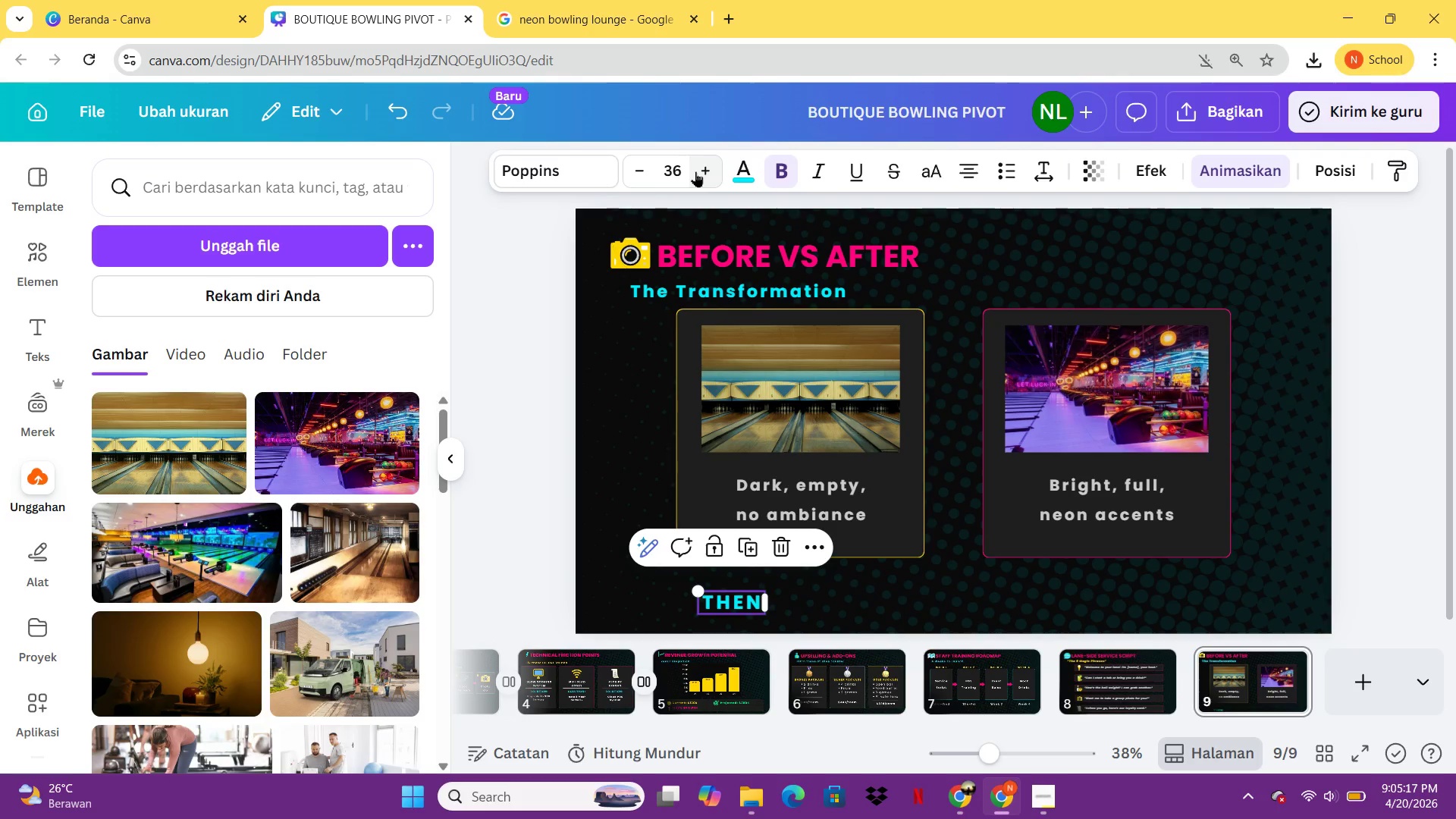 
triple_click([695, 171])
 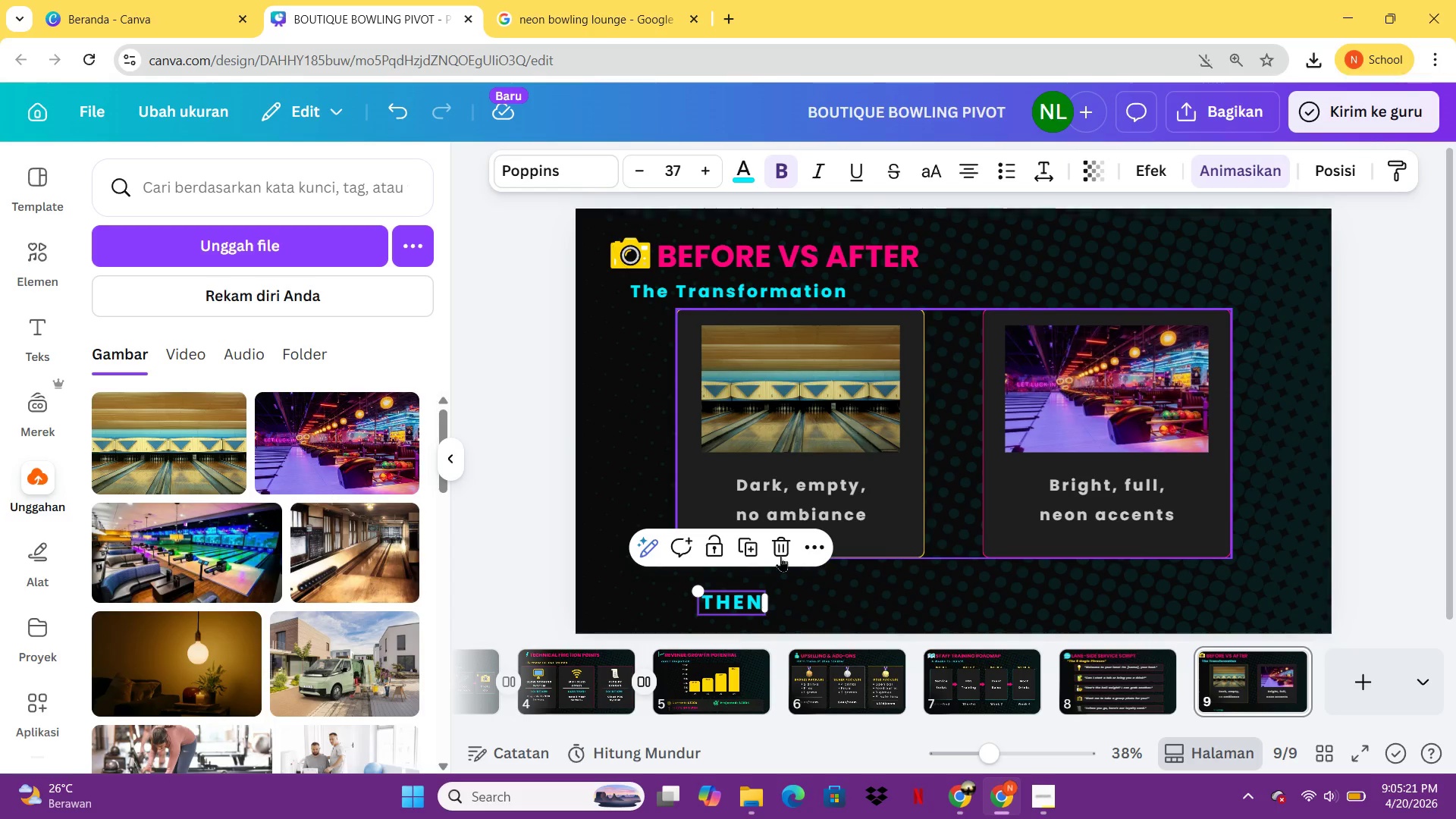 
left_click([743, 604])
 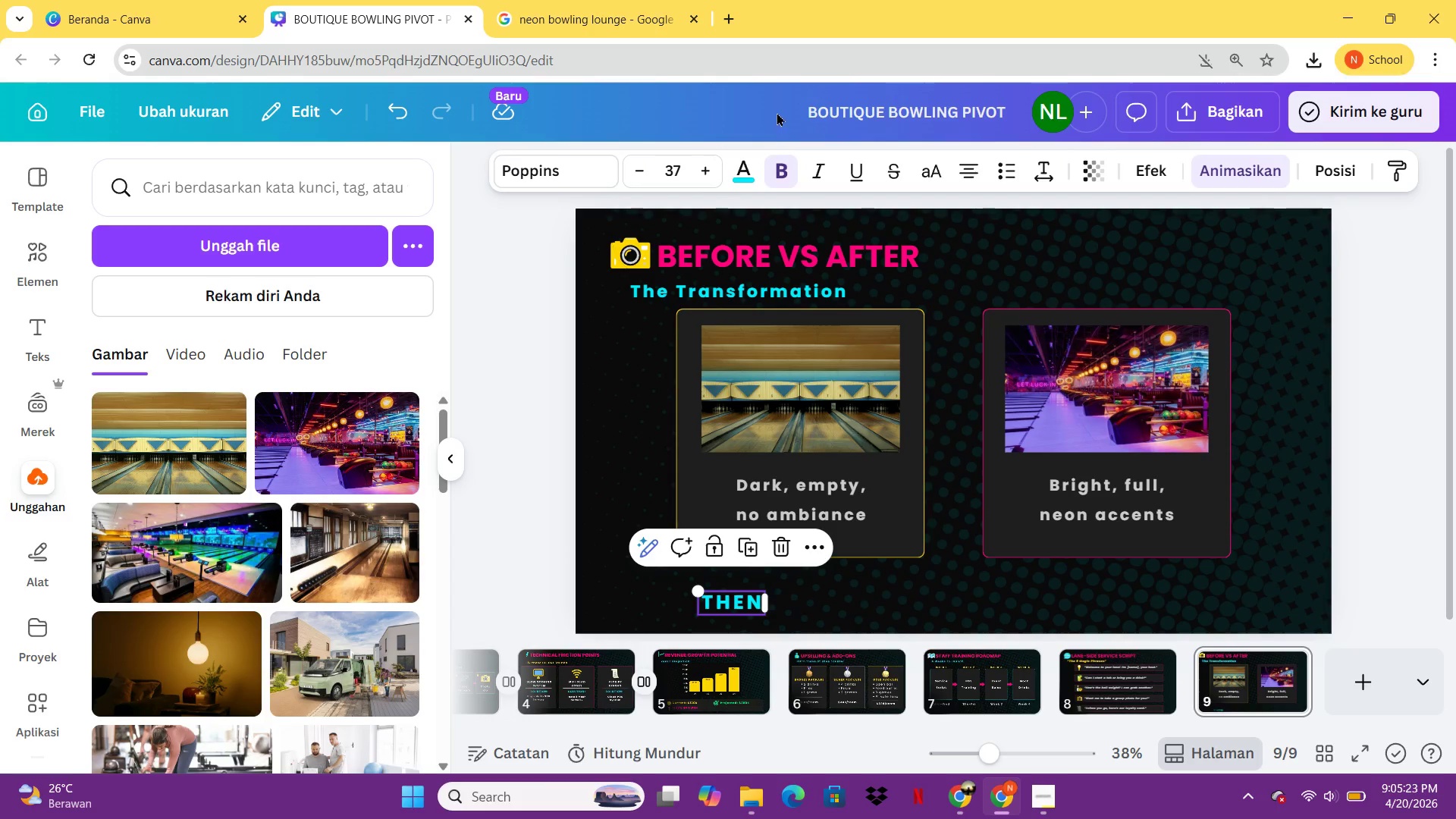 
left_click([748, 174])
 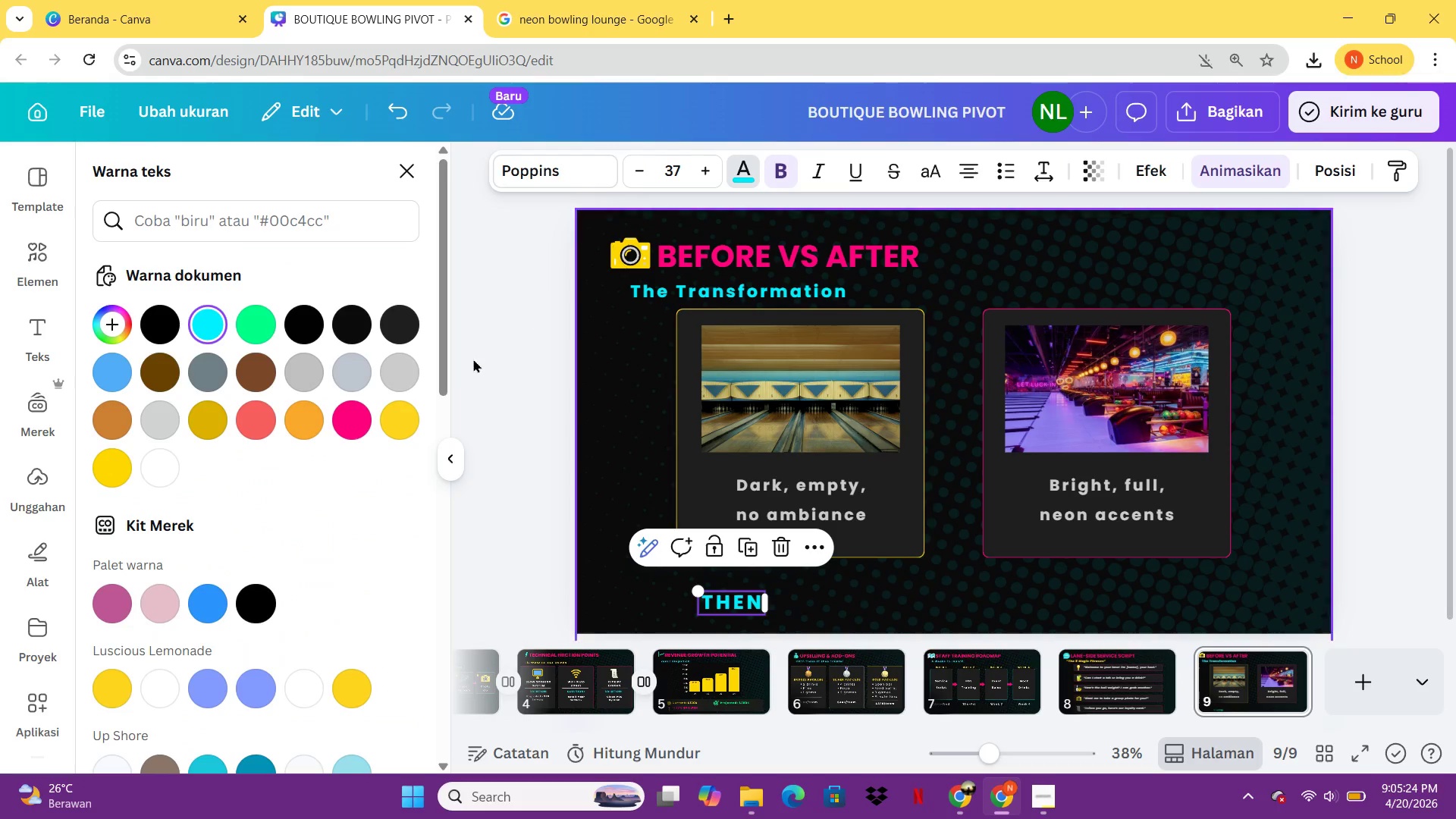 
mouse_move([373, 412])
 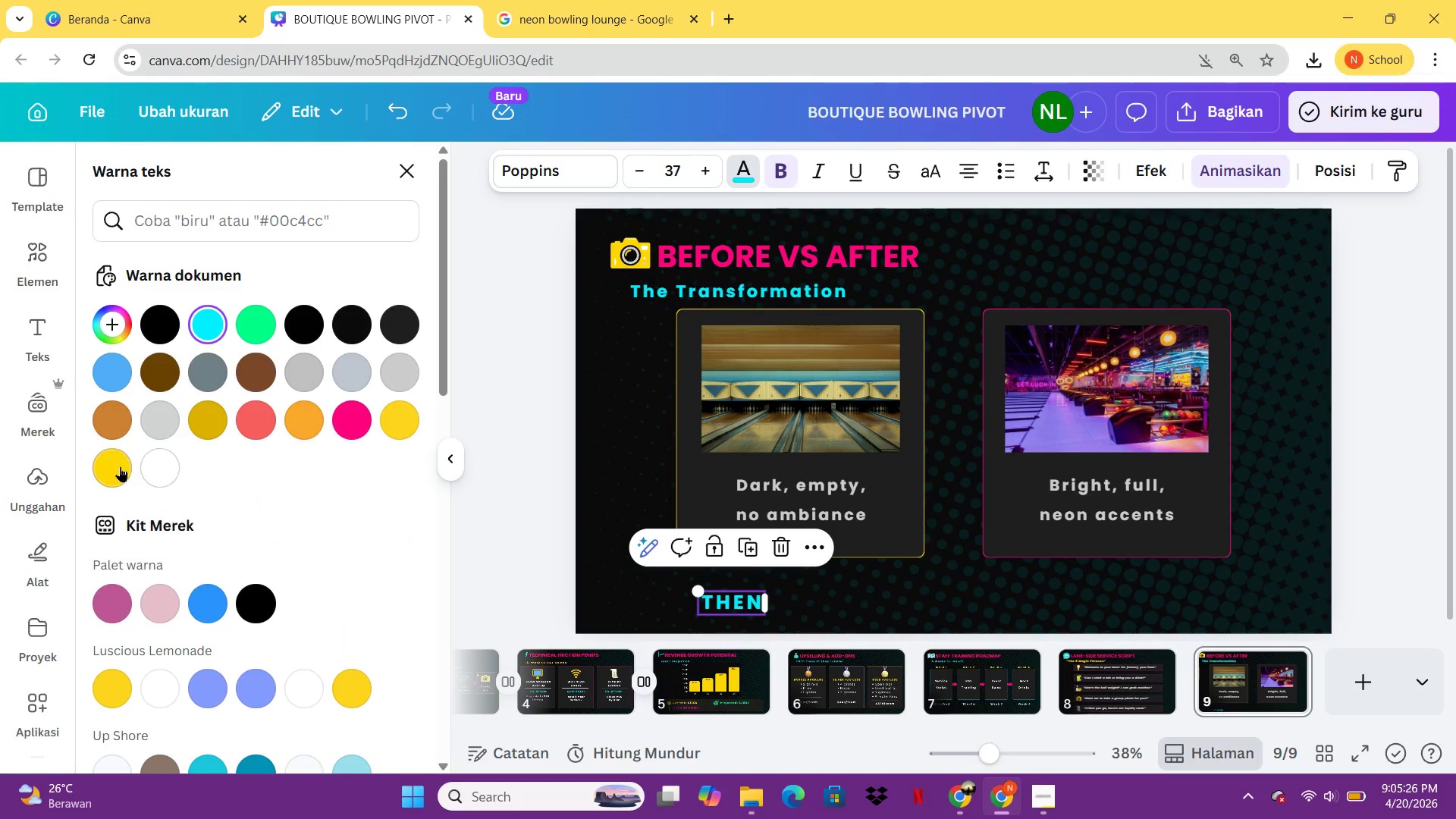 
left_click([120, 466])
 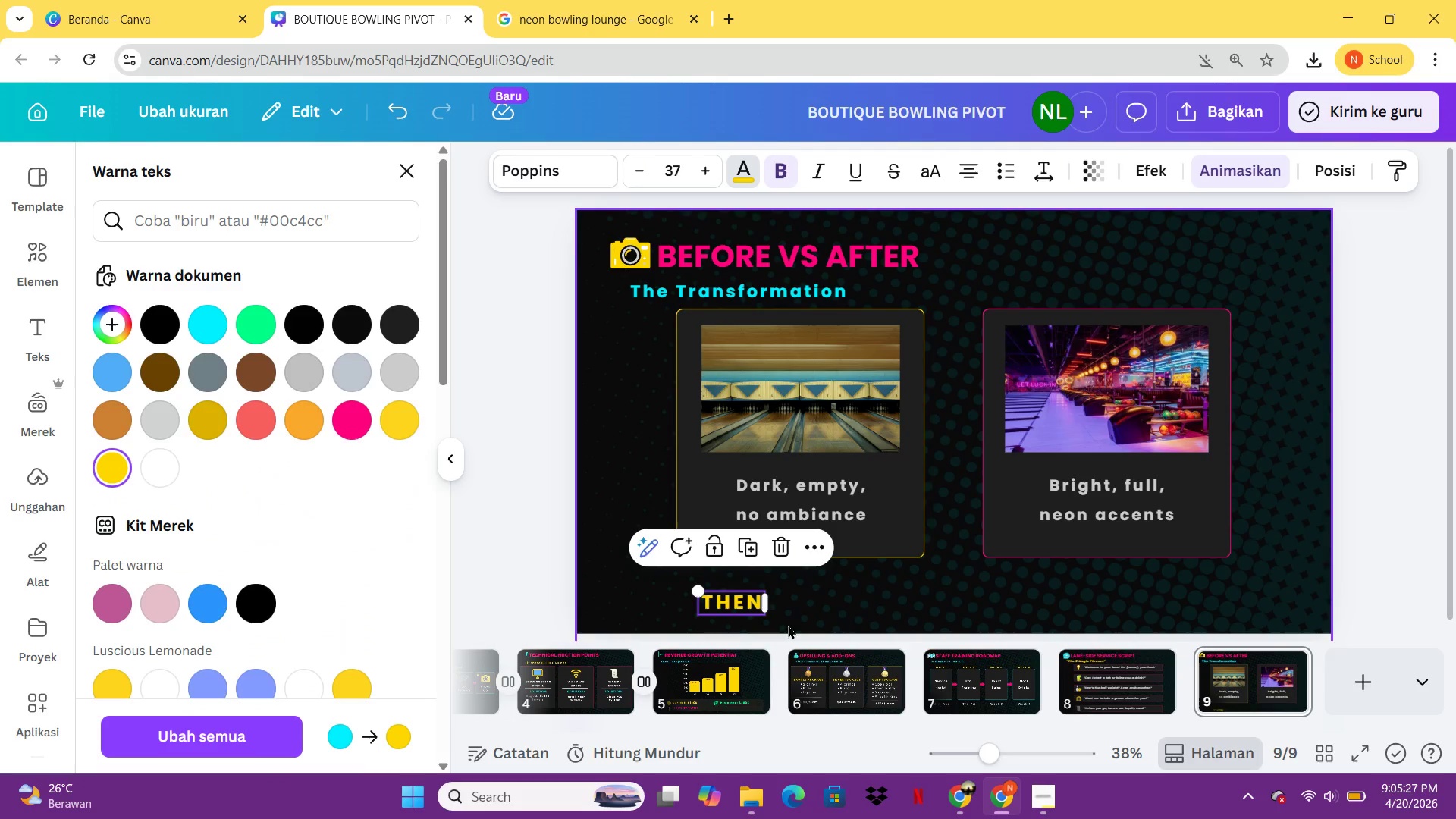 
left_click([836, 599])
 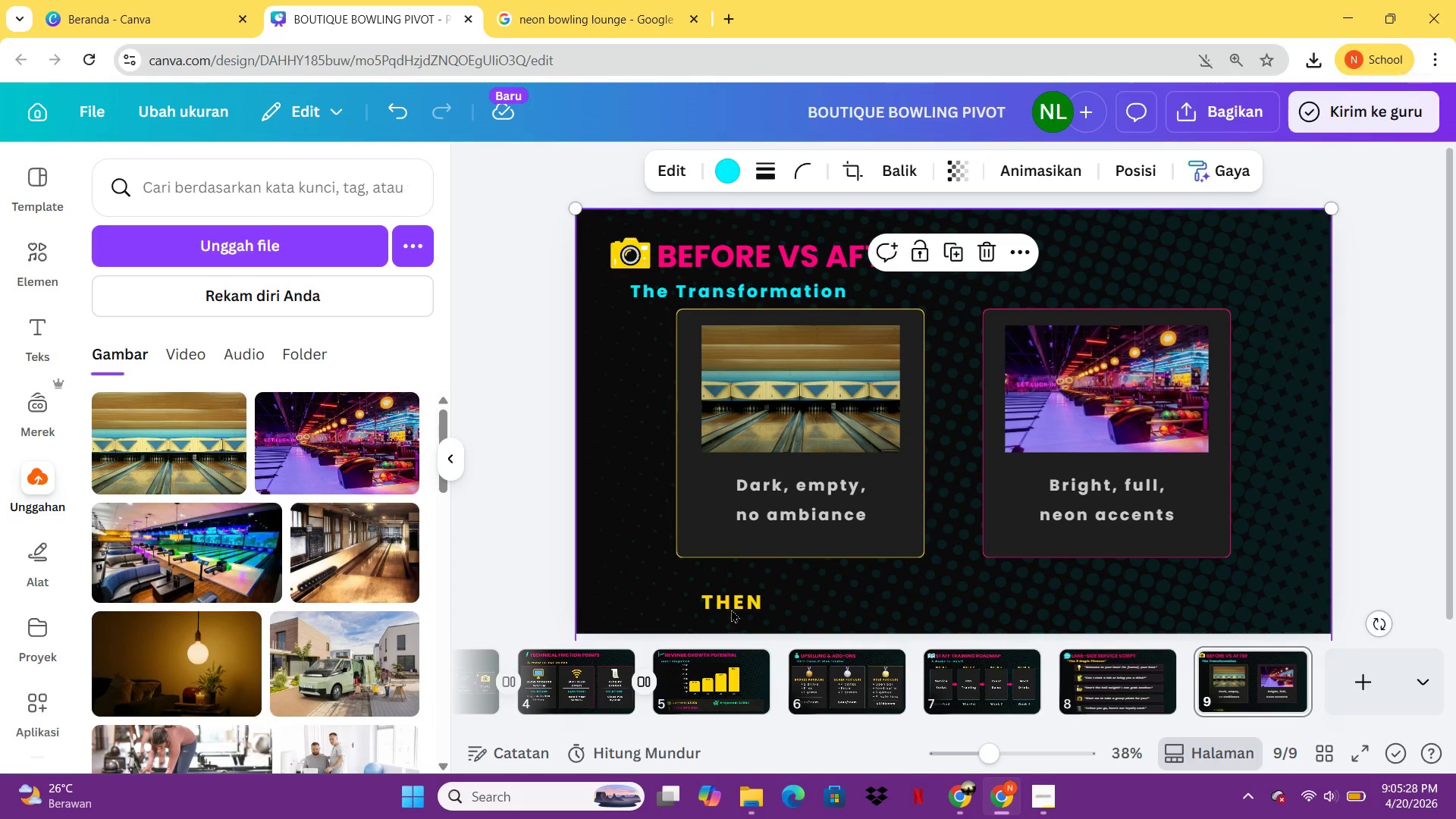 
left_click_drag(start_coordinate=[733, 609], to_coordinate=[800, 590])
 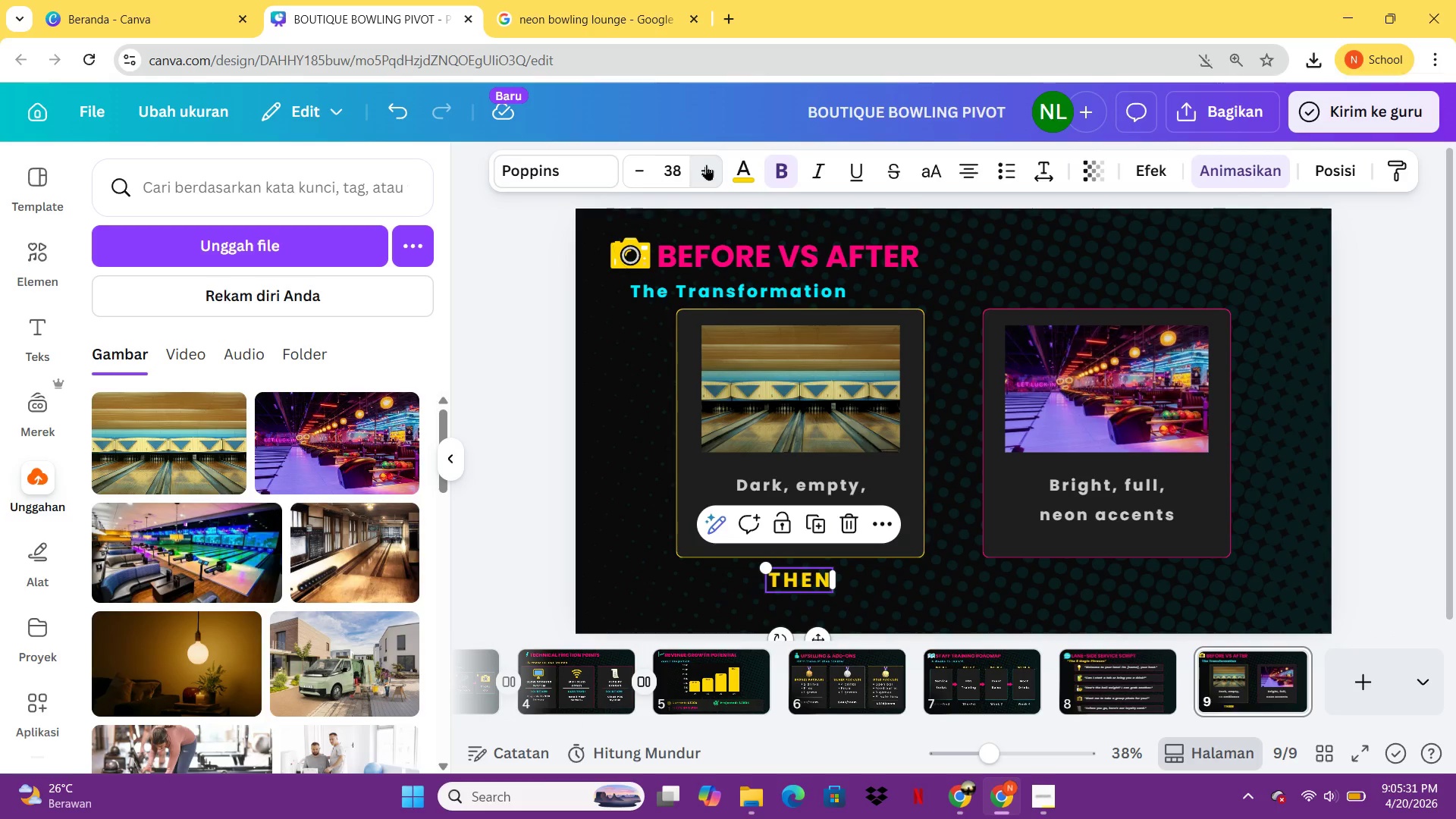 
left_click([706, 165])
 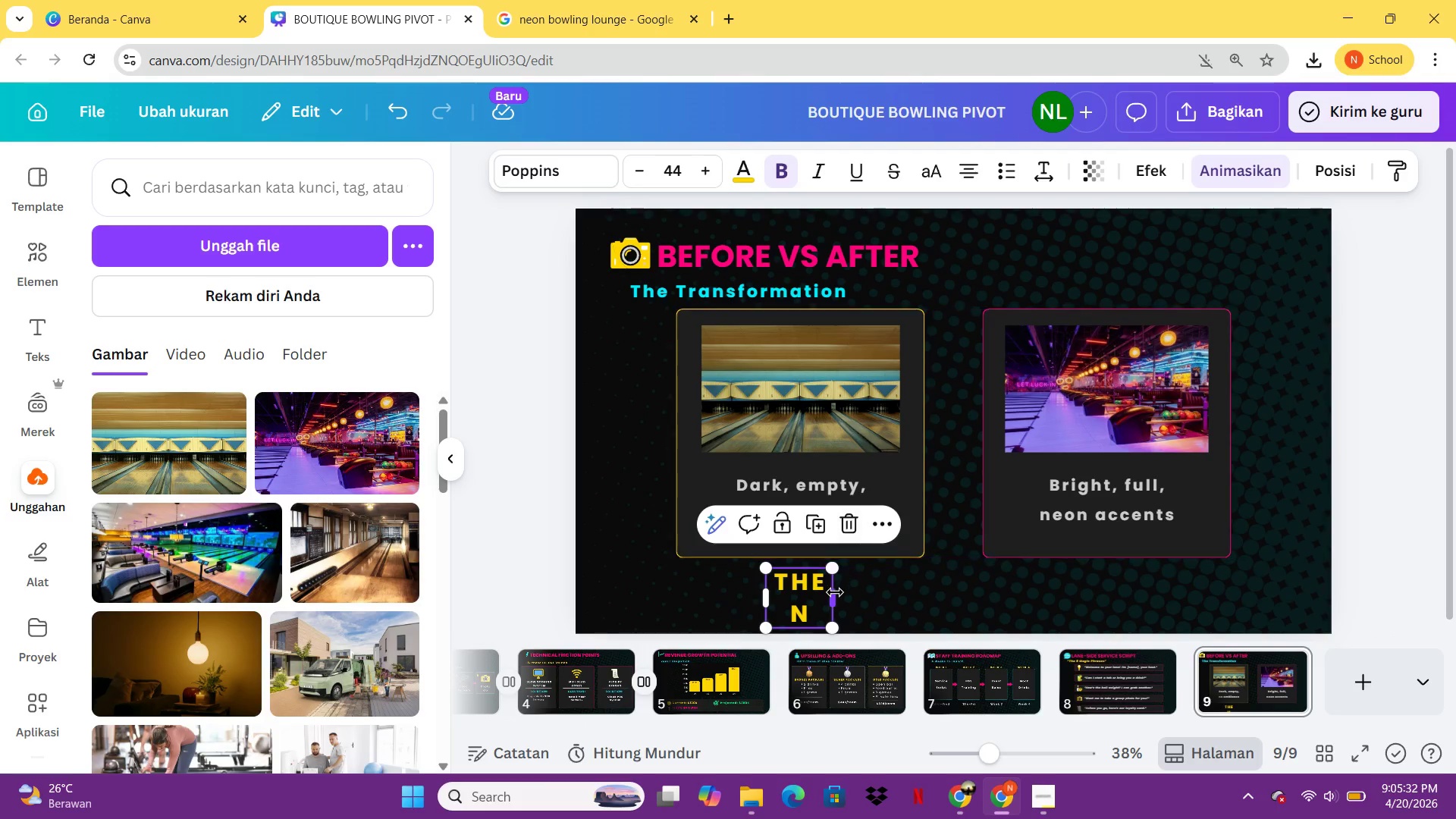 
left_click_drag(start_coordinate=[835, 592], to_coordinate=[886, 588])
 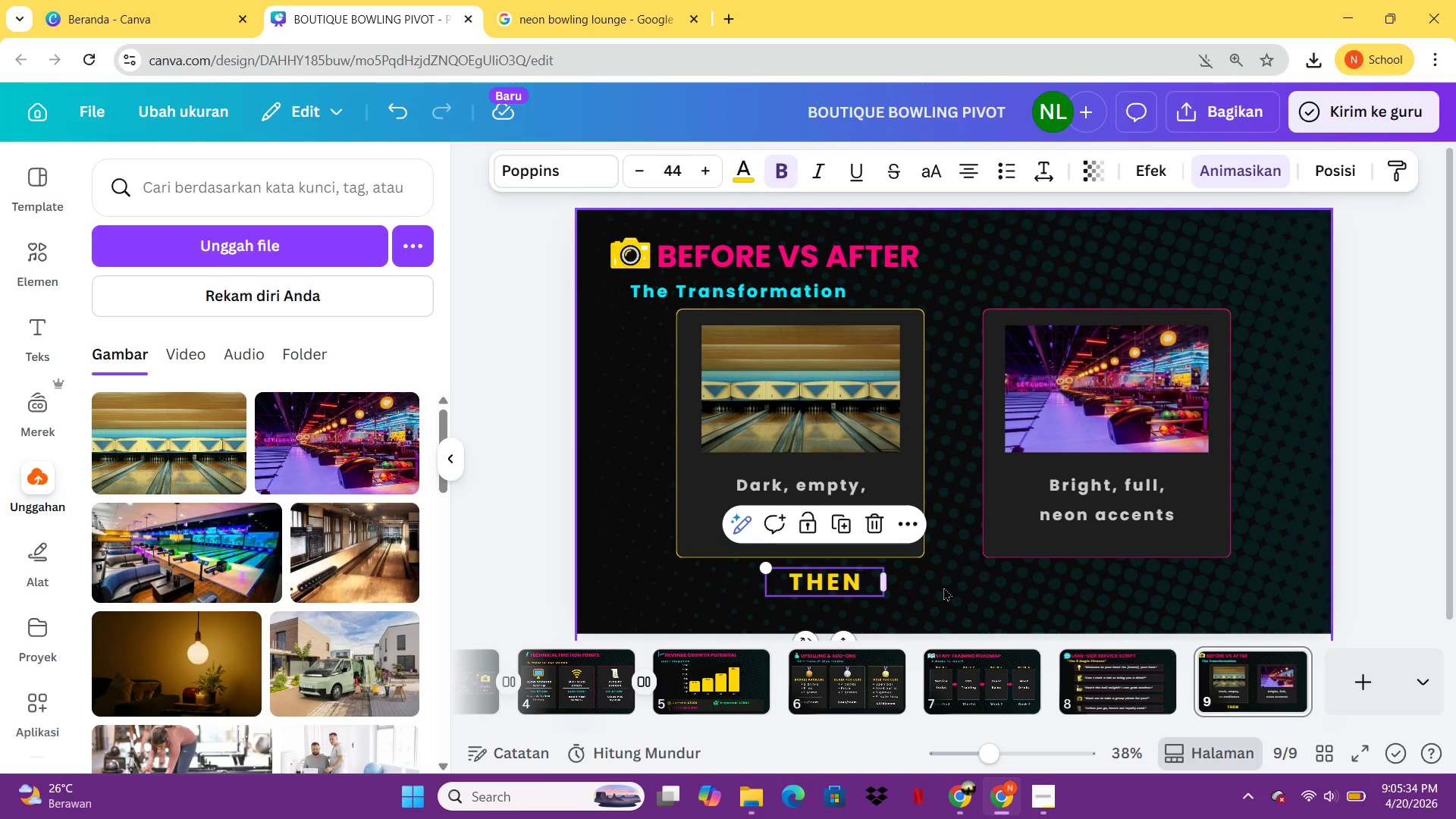 
left_click([943, 587])
 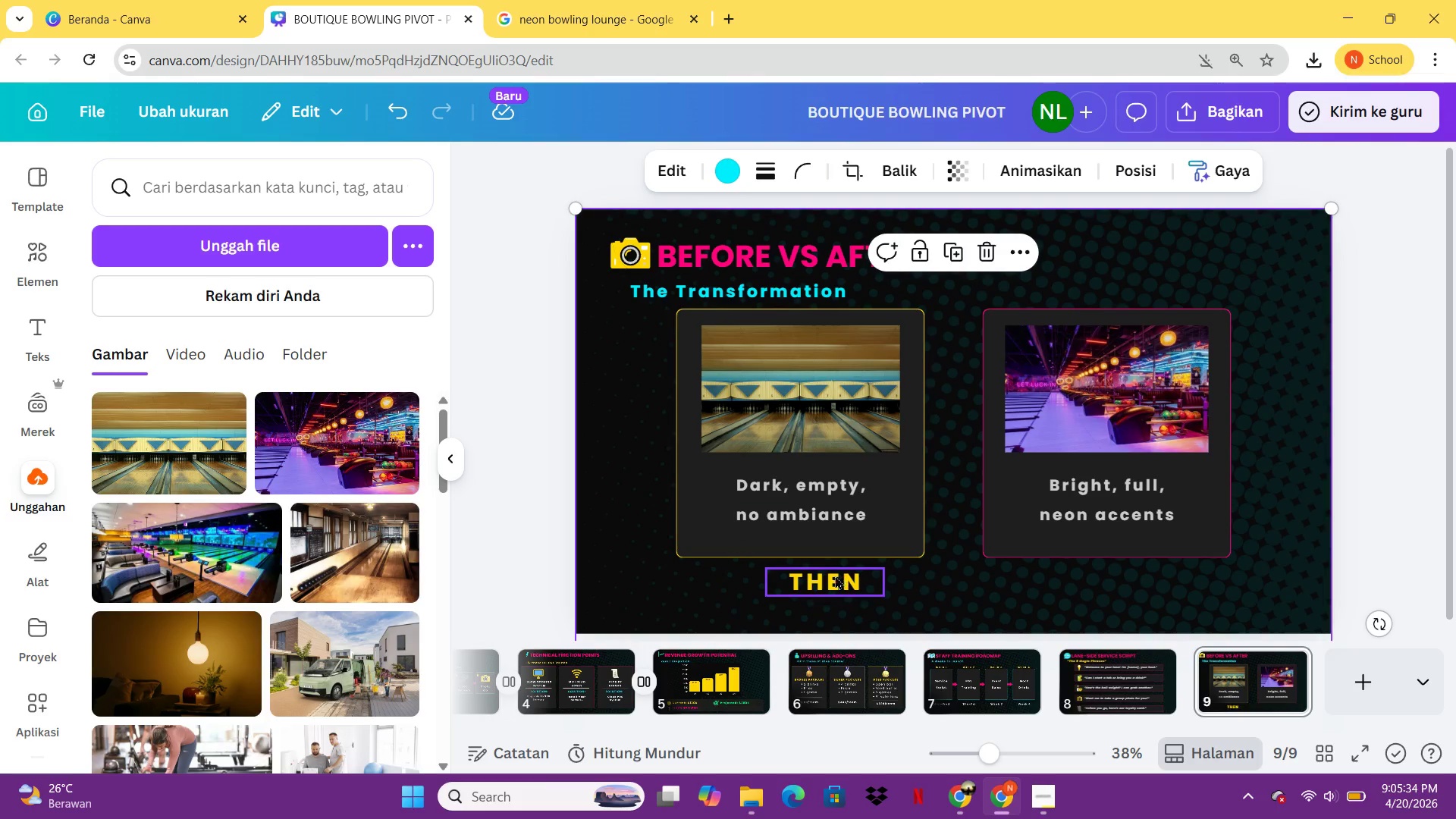 
left_click_drag(start_coordinate=[833, 576], to_coordinate=[810, 573])
 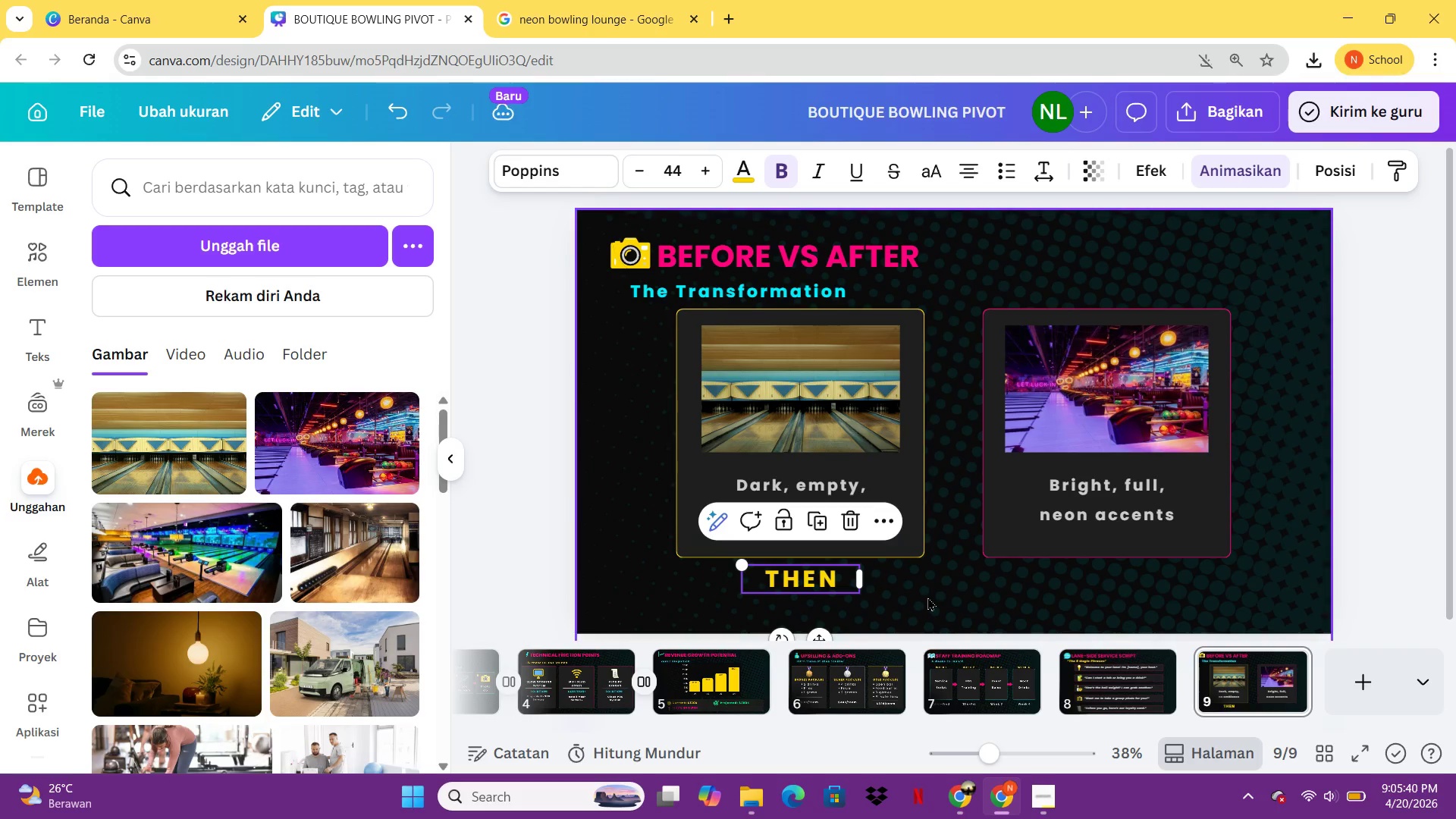 
left_click([927, 597])
 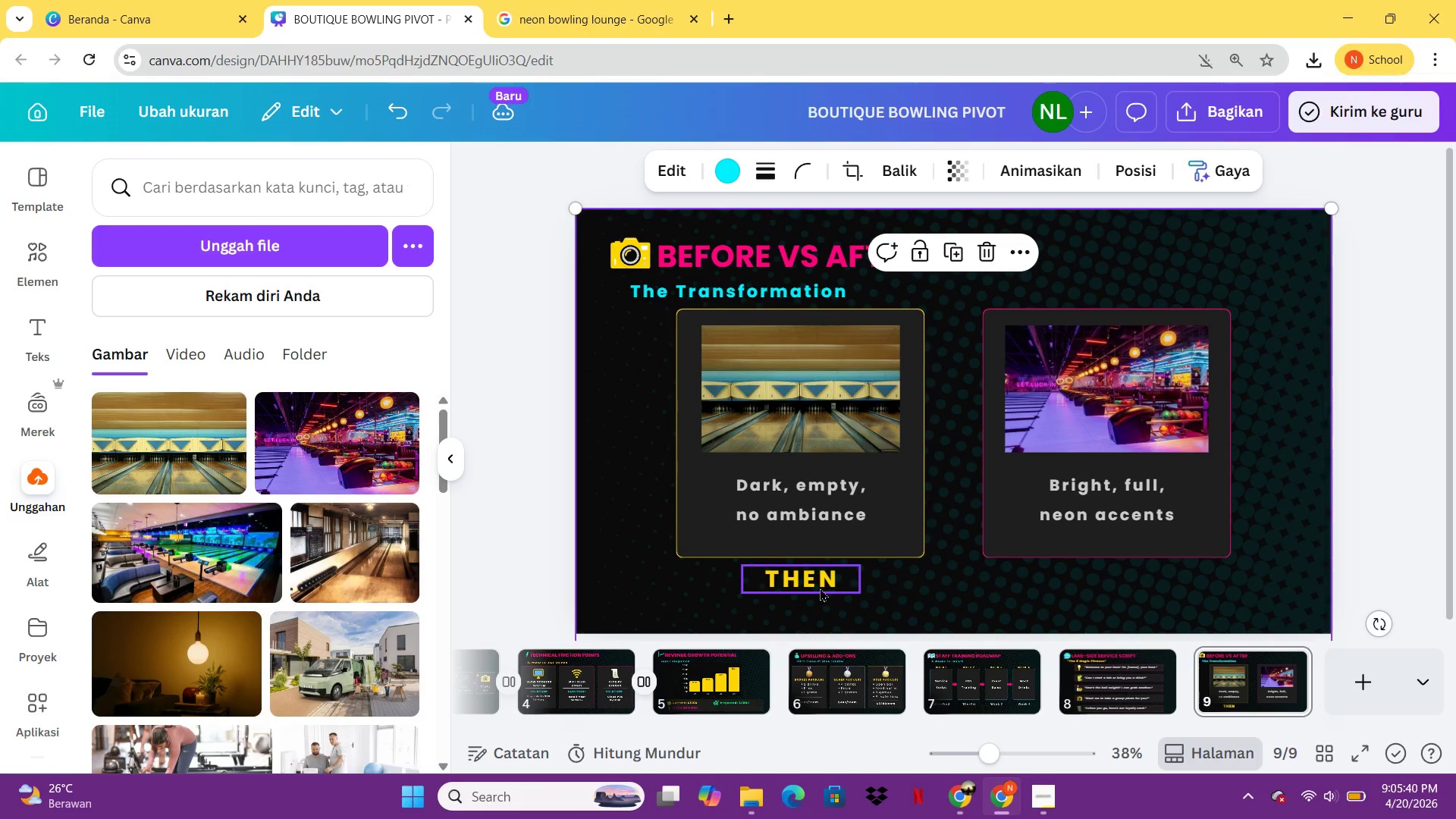 
left_click([820, 588])
 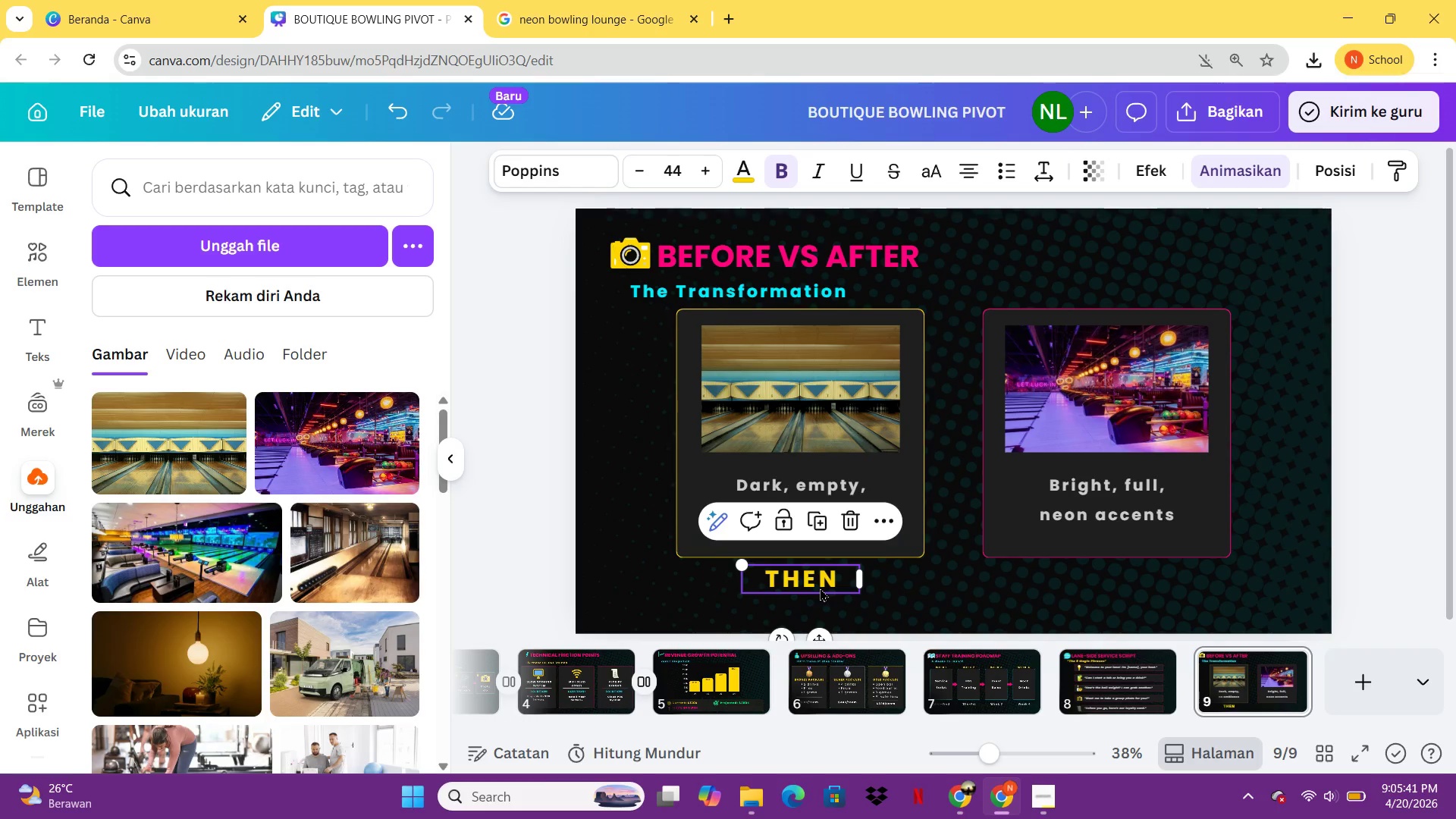 
key(Control+C)
 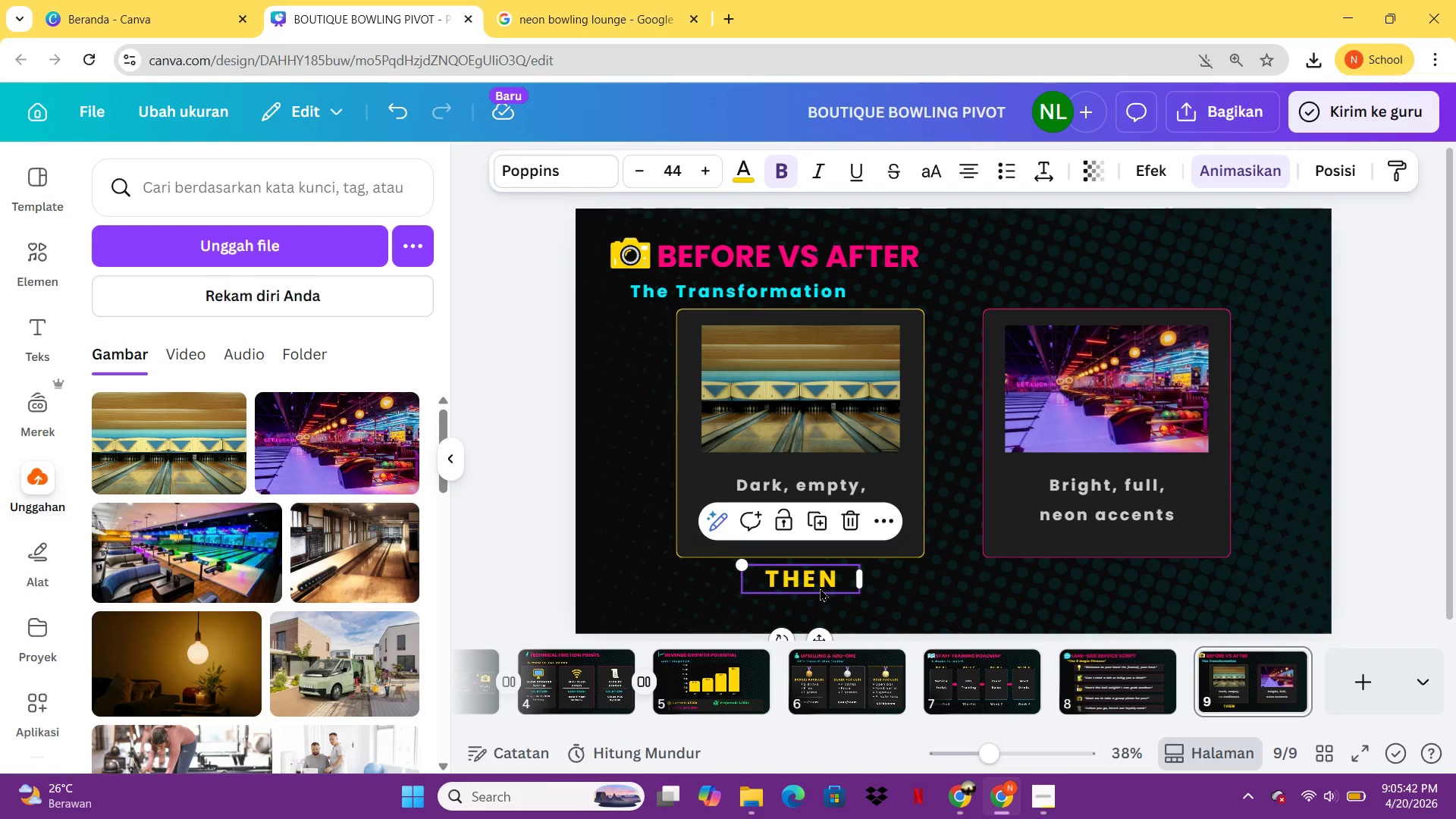 
key(Control+V)
 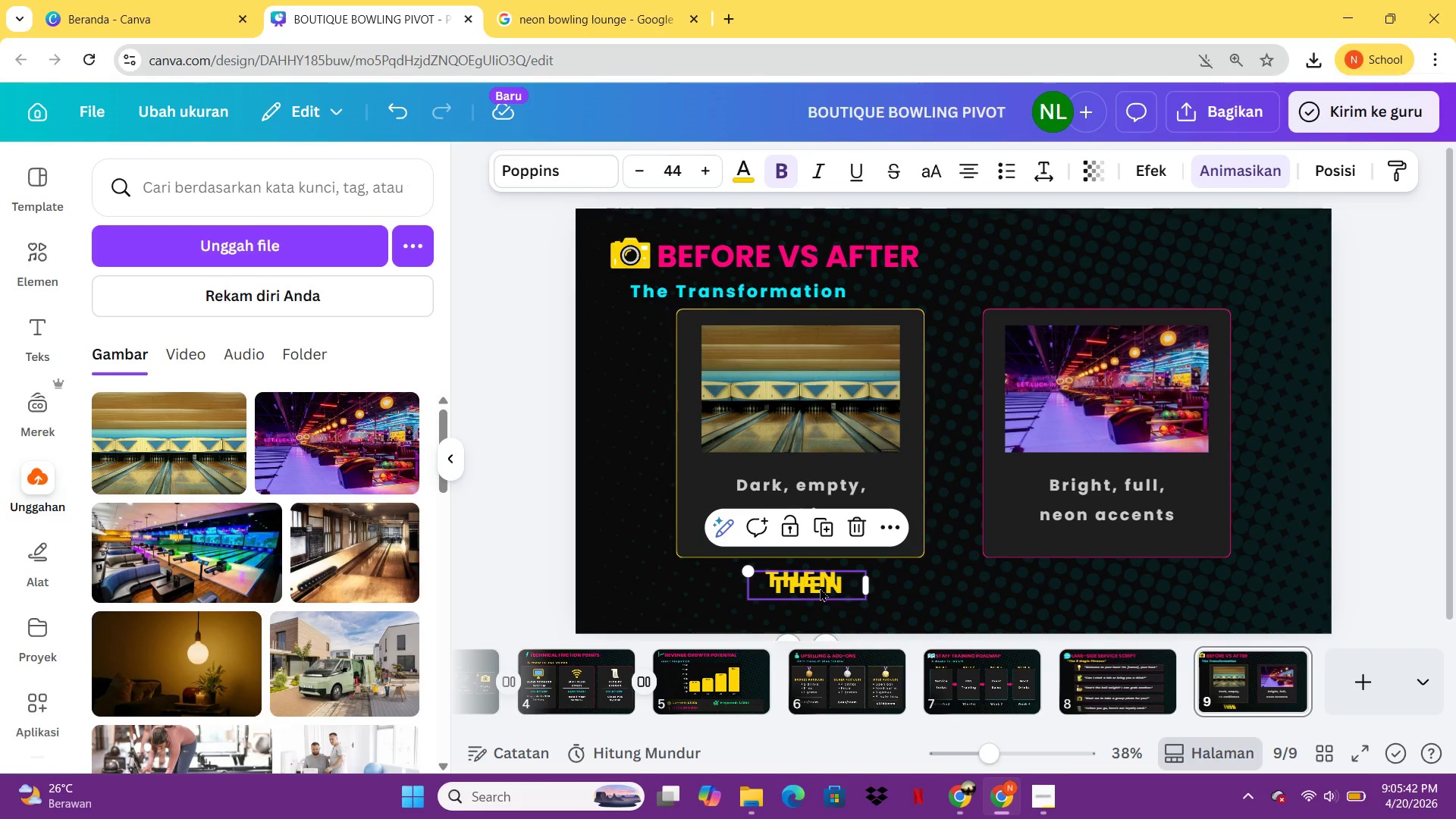 
left_click_drag(start_coordinate=[820, 588], to_coordinate=[1117, 580])
 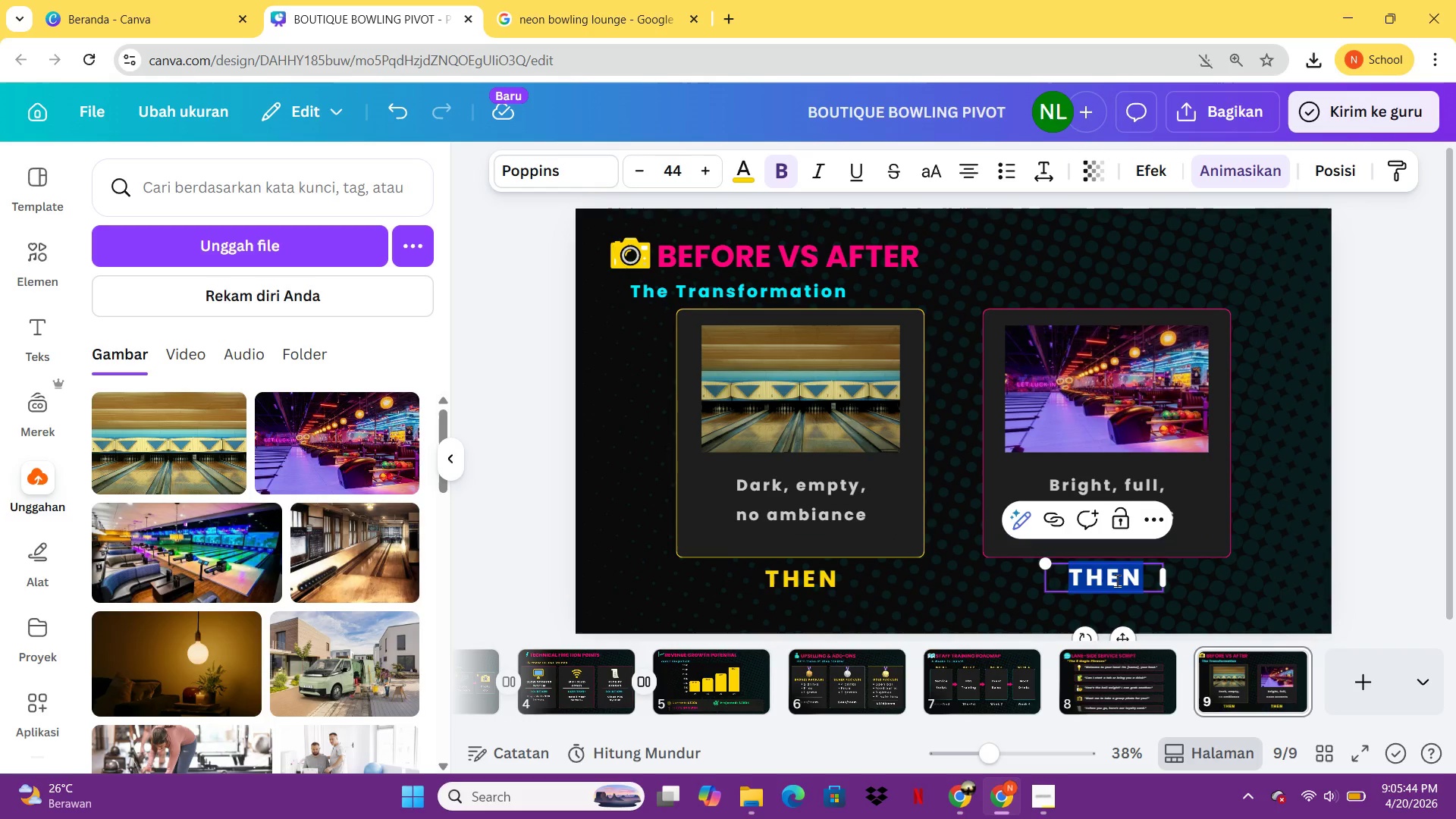 
double_click([1117, 580])
 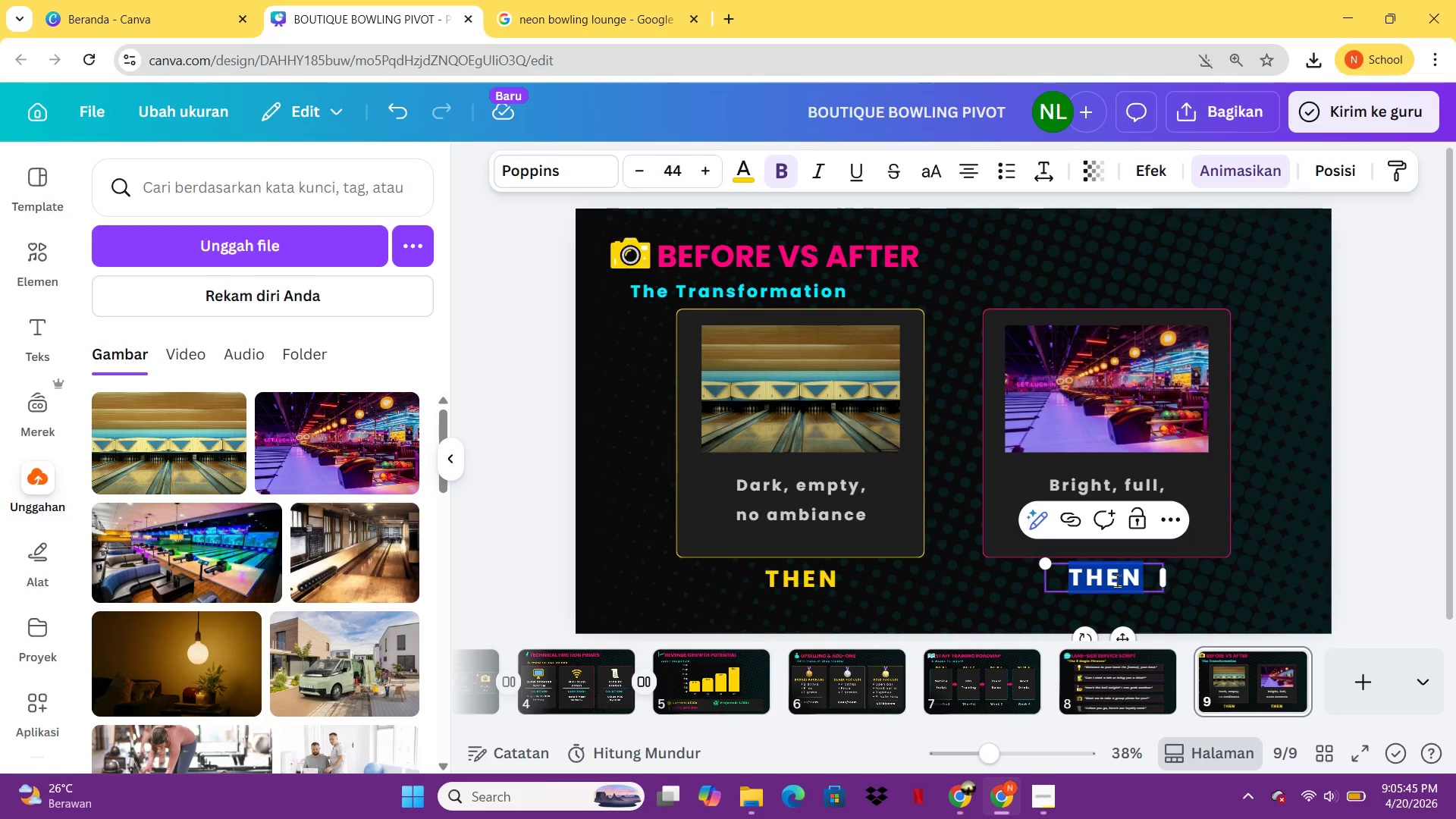 
type(NOW)
 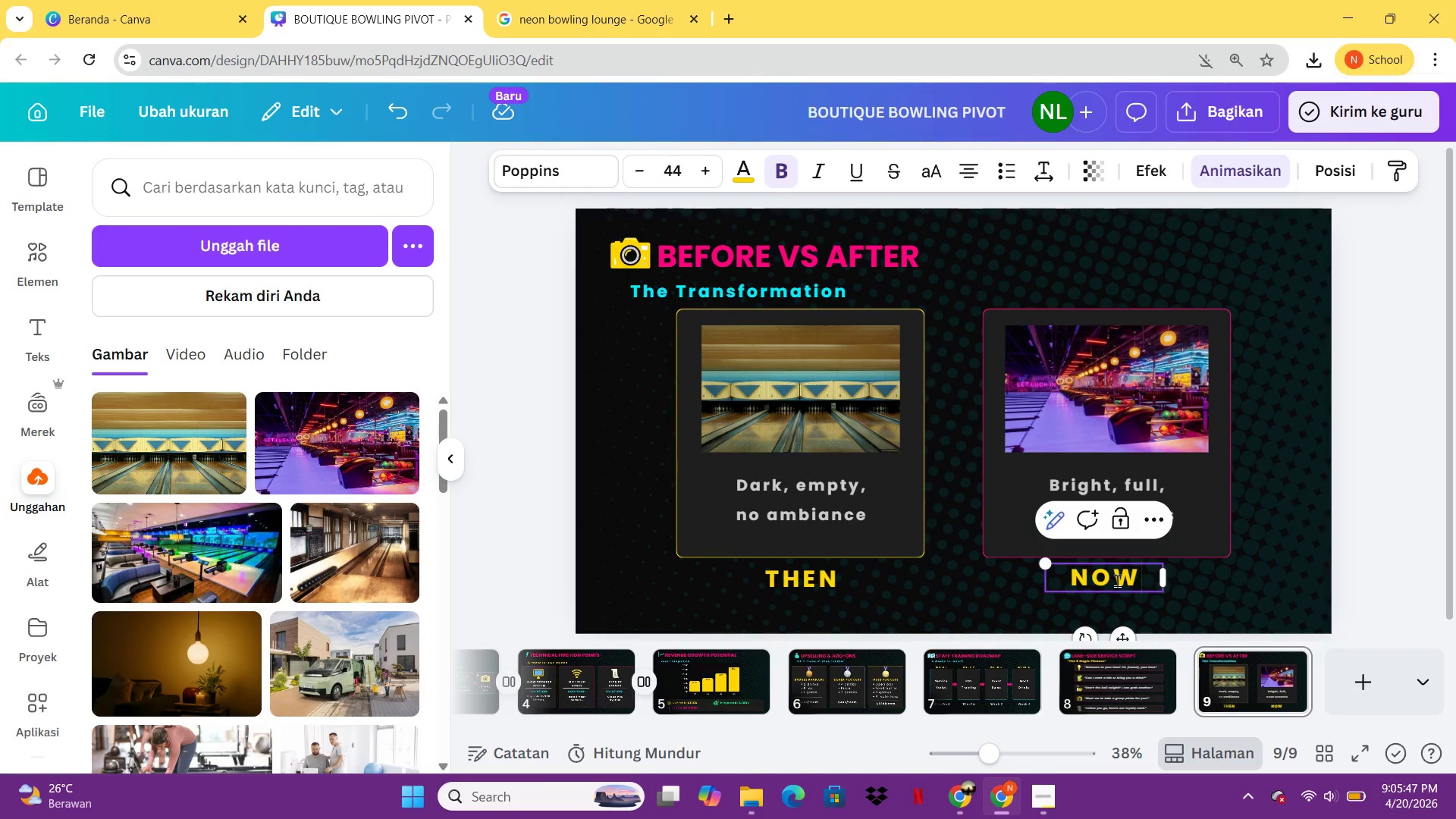 
key(Control+A)
 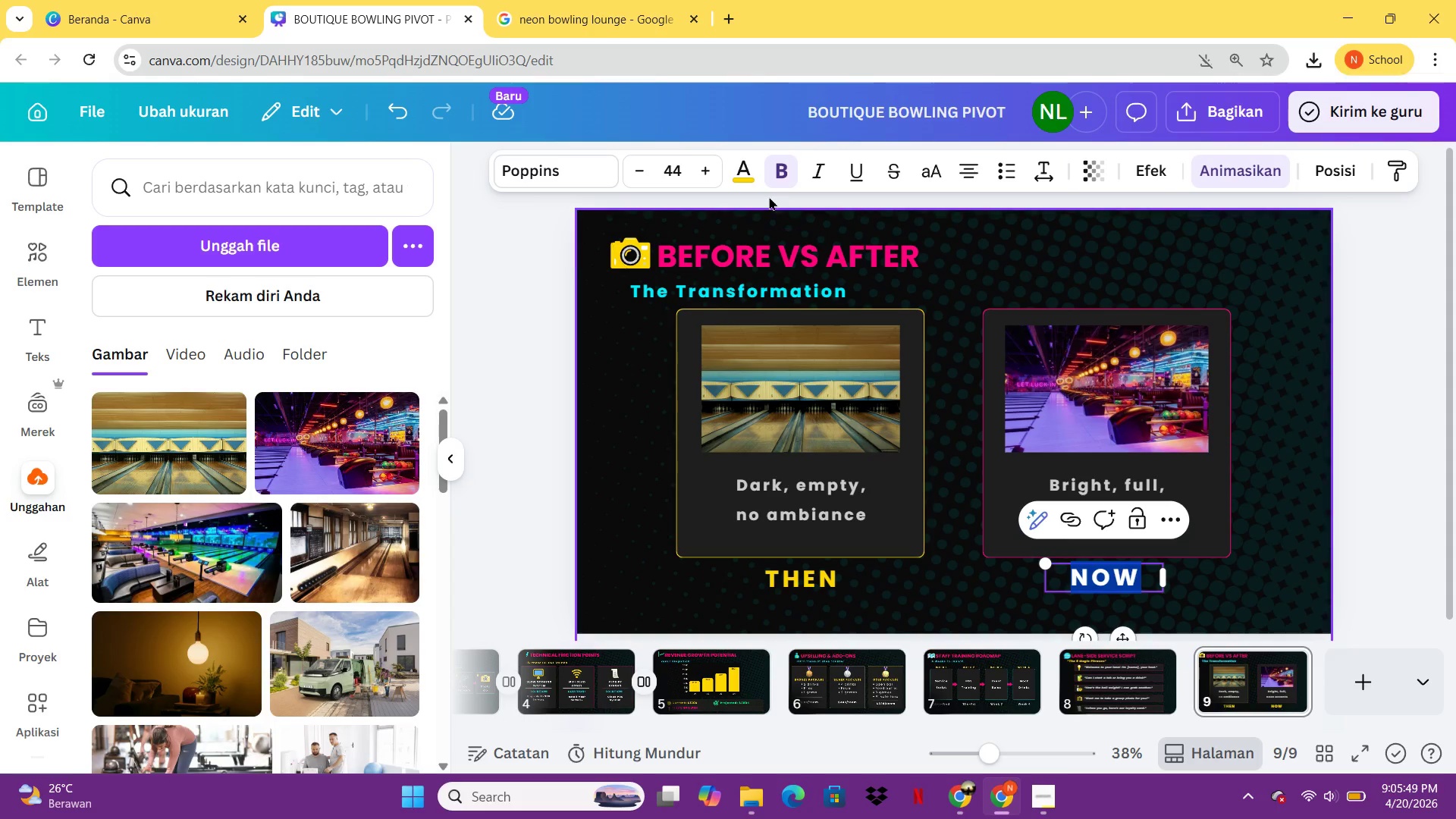 
left_click([735, 160])
 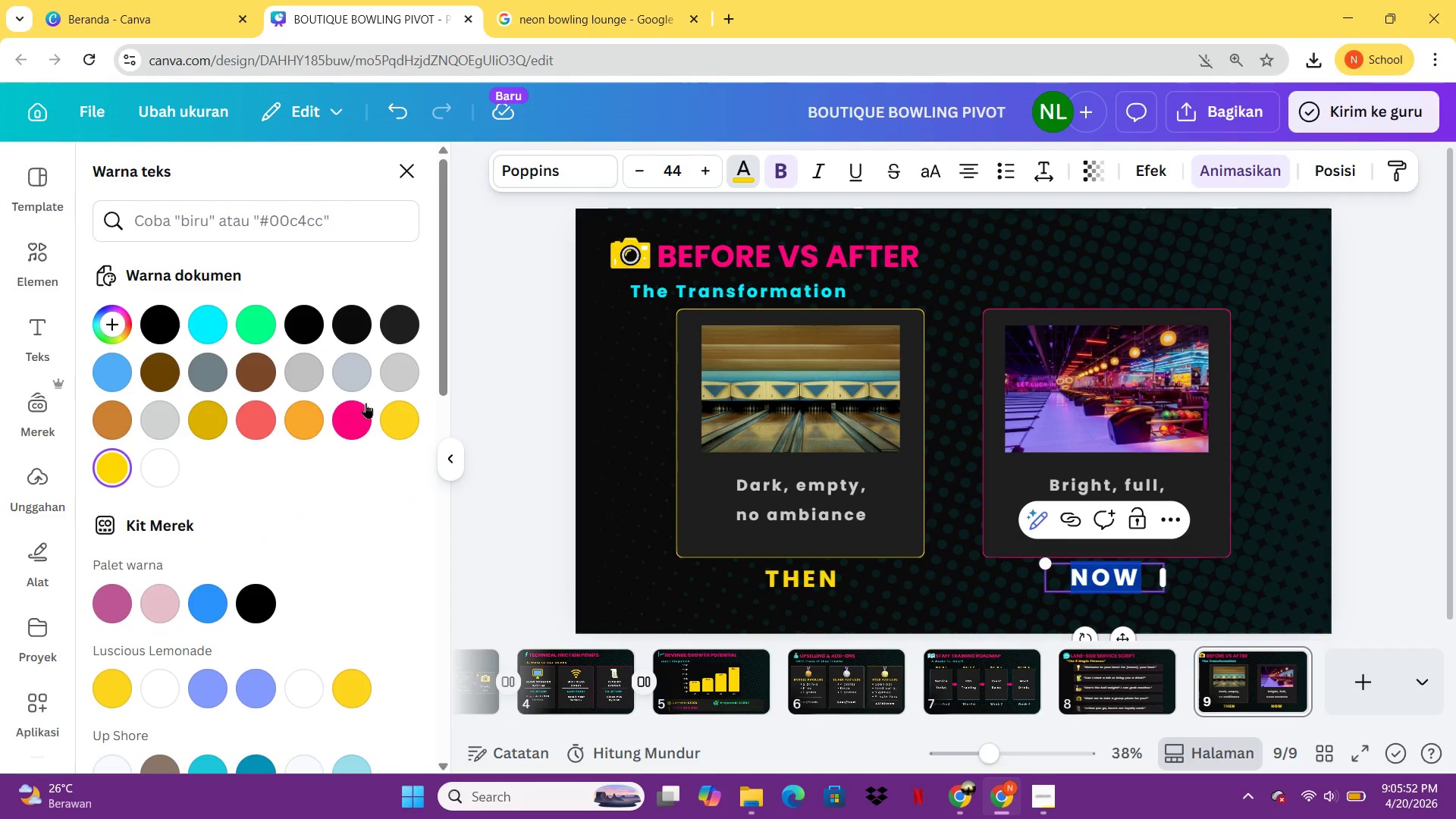 
left_click([362, 408])
 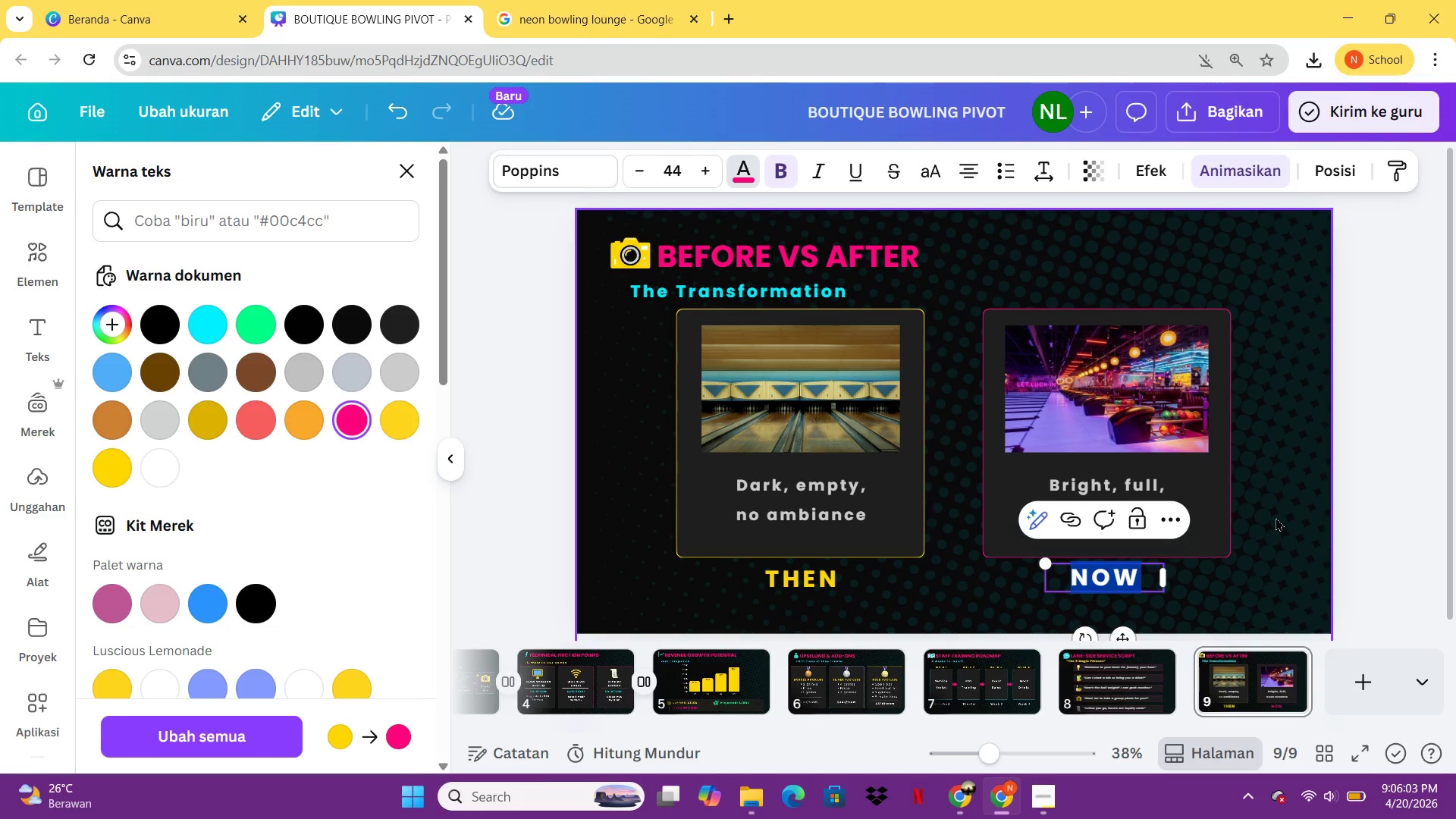 
wait(15.52)
 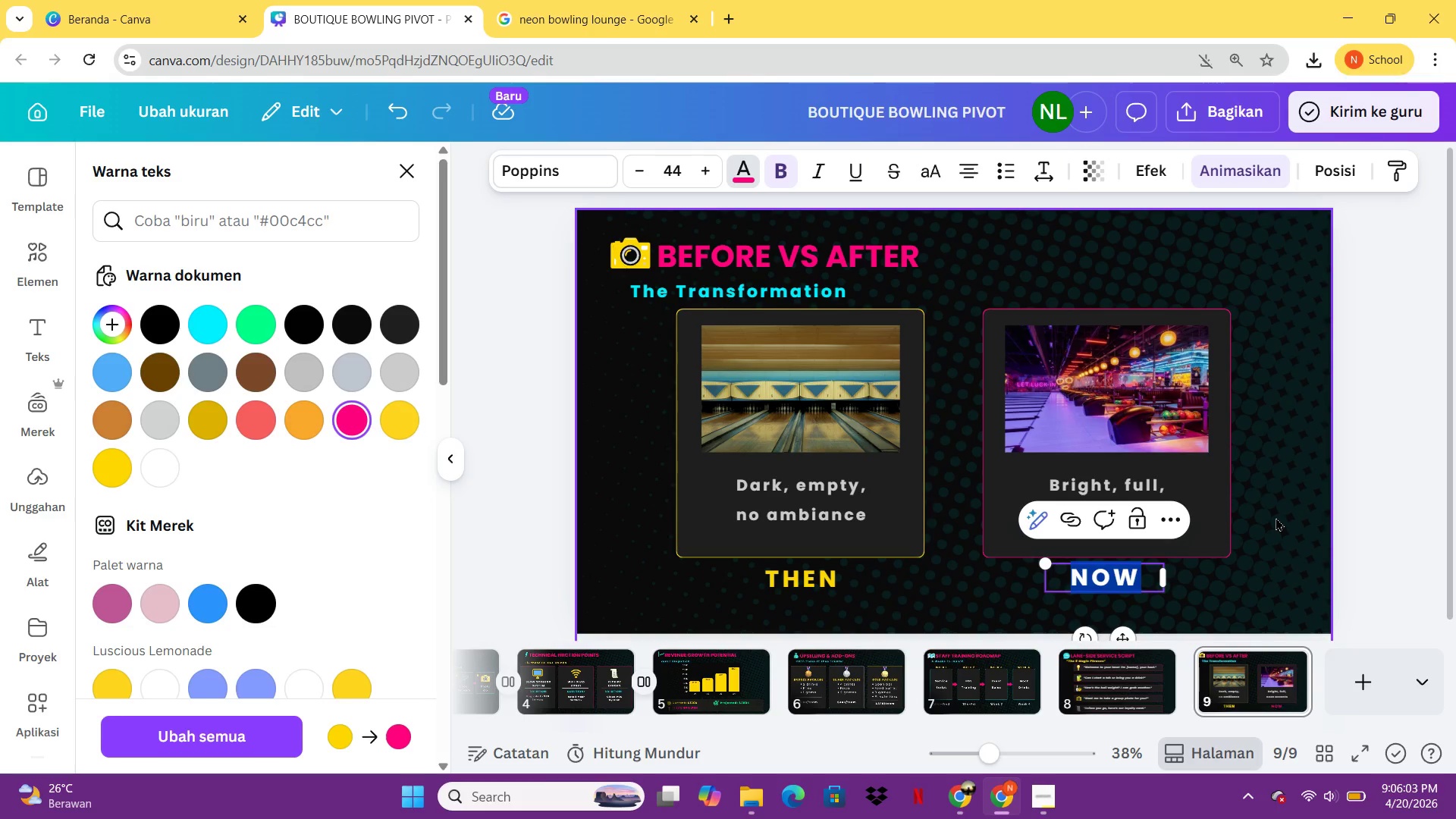 
left_click_drag(start_coordinate=[826, 589], to_coordinate=[767, 450])
 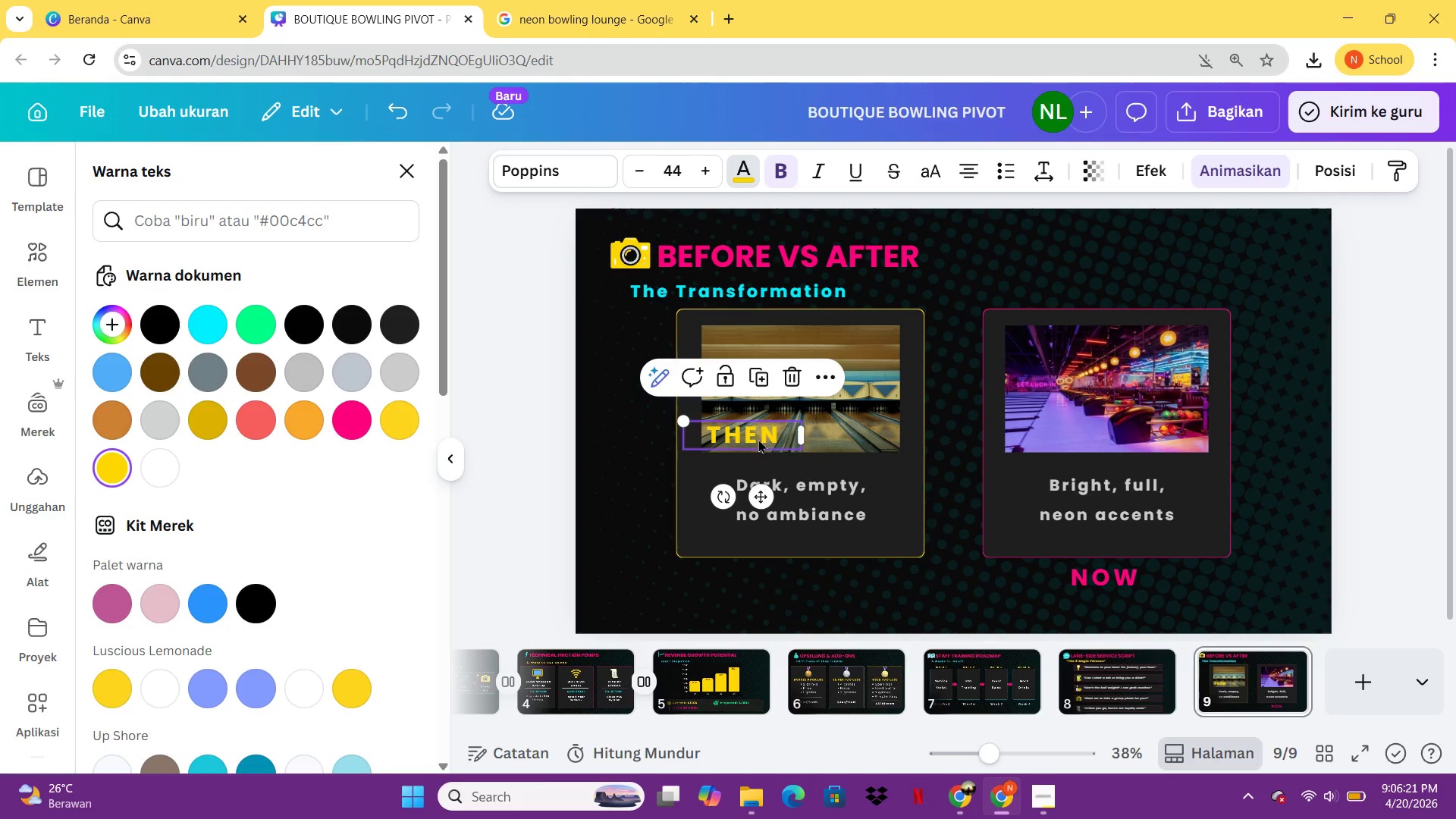 
left_click([756, 440])
 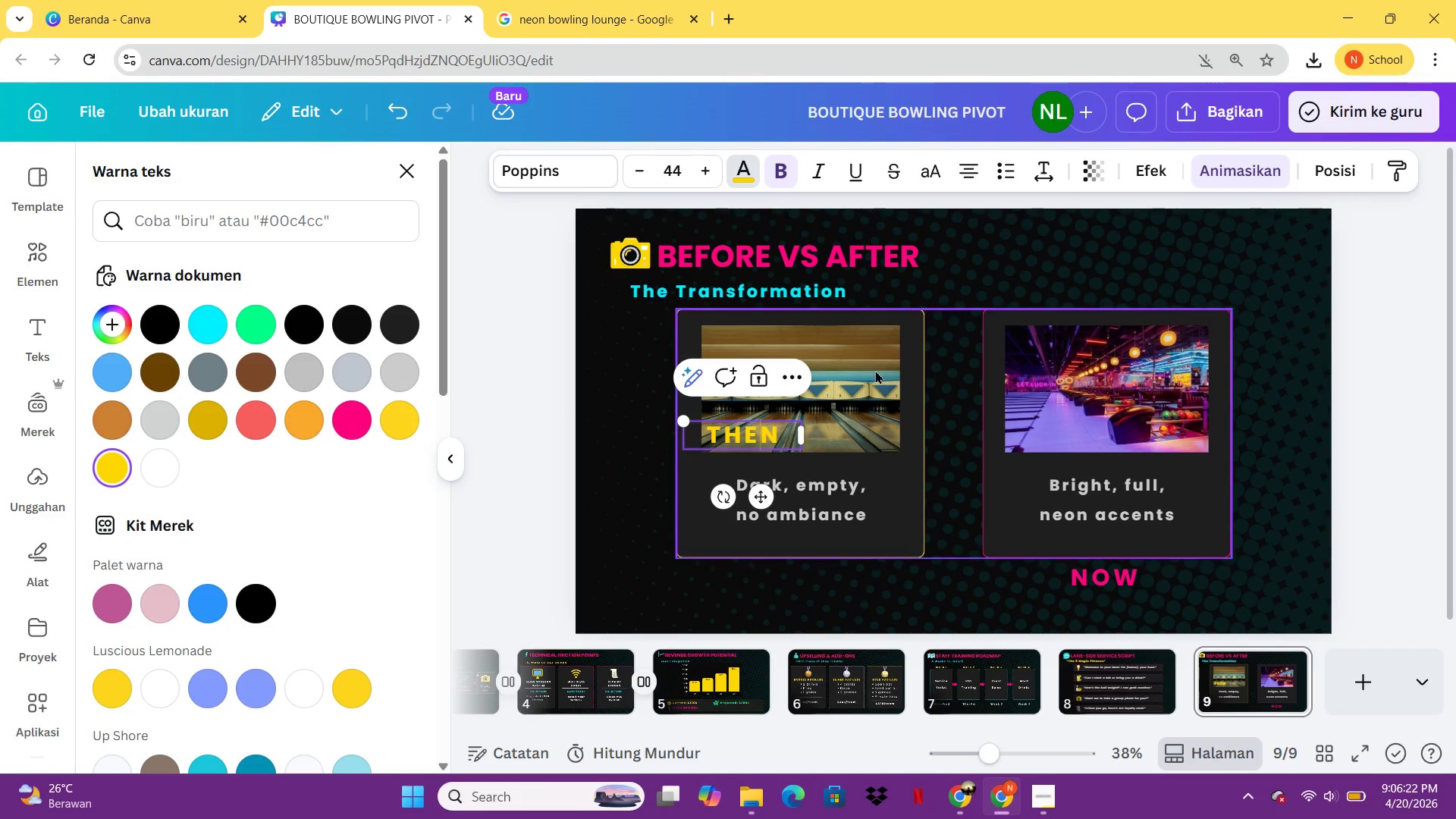 
left_click([877, 370])
 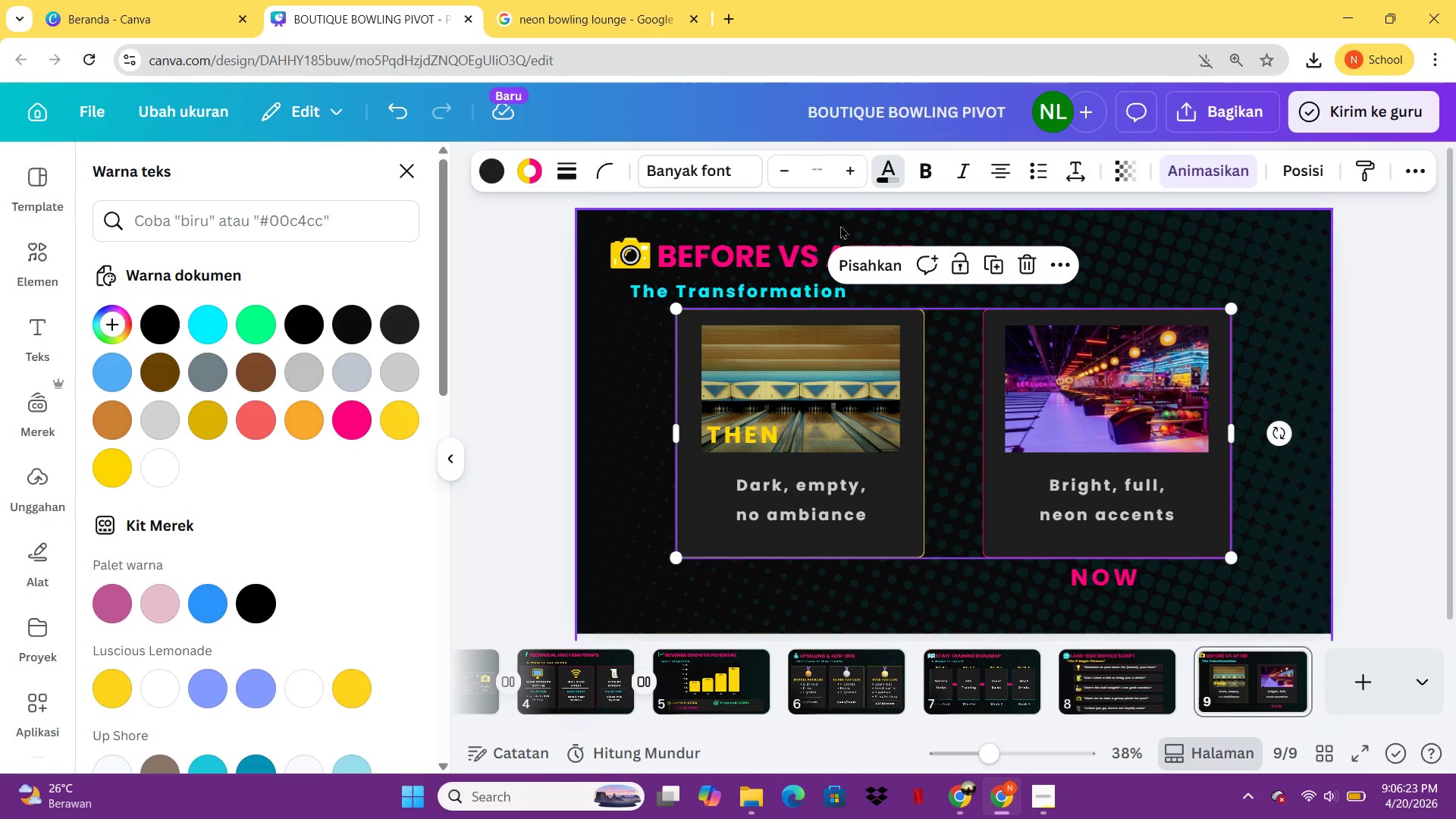 
left_click([858, 258])
 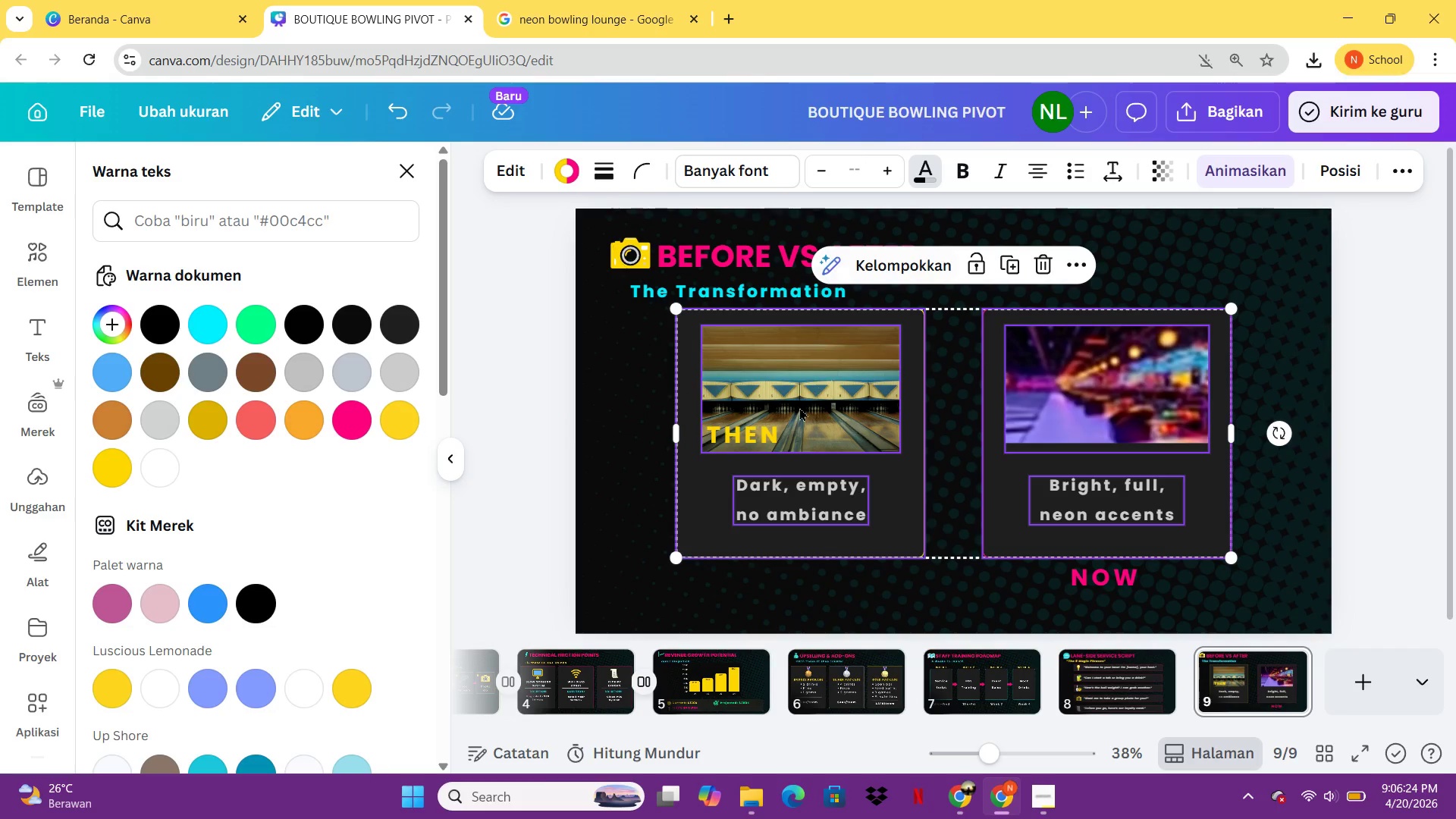 
left_click([799, 408])
 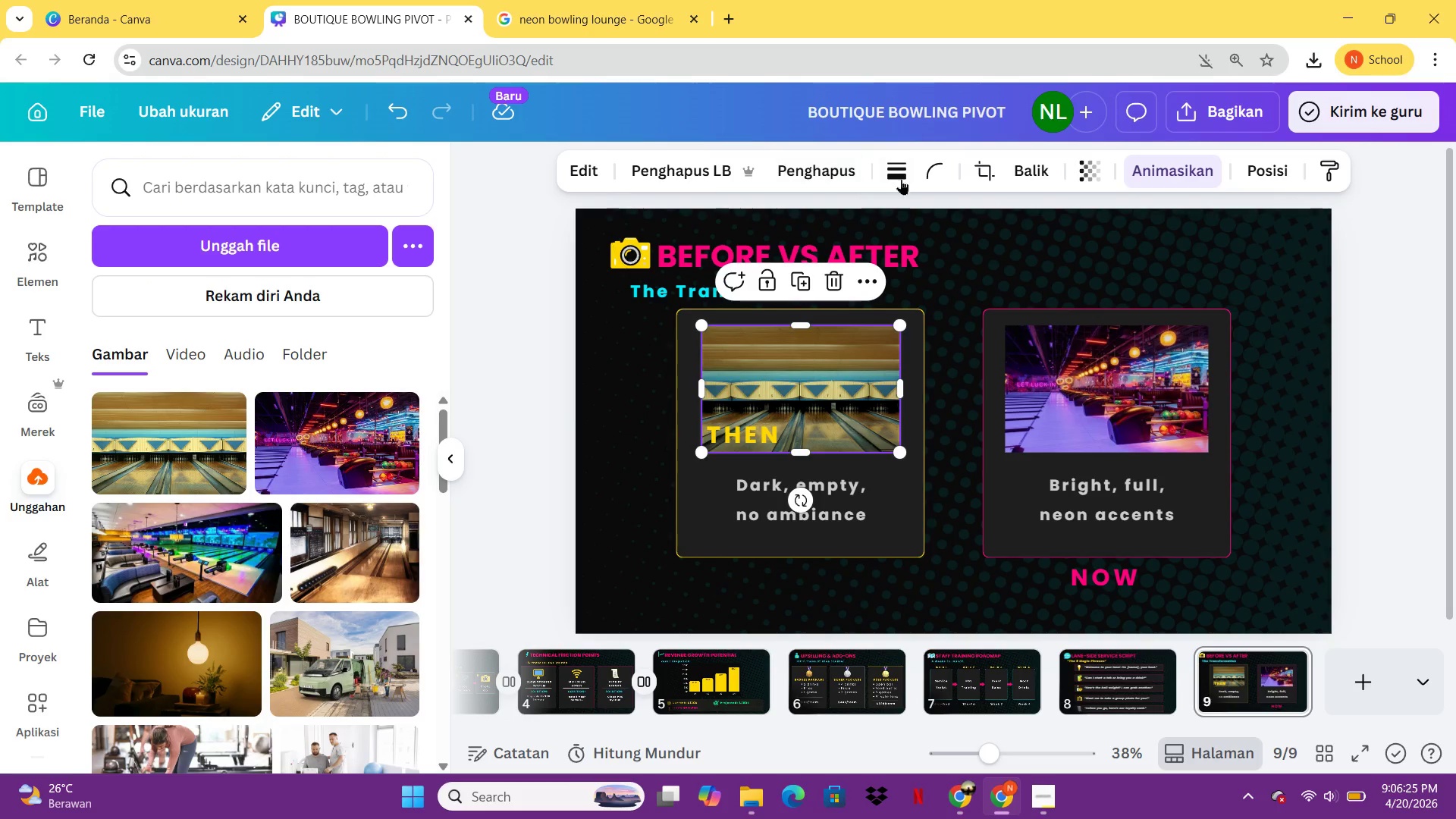 
mouse_move([296, 531])
 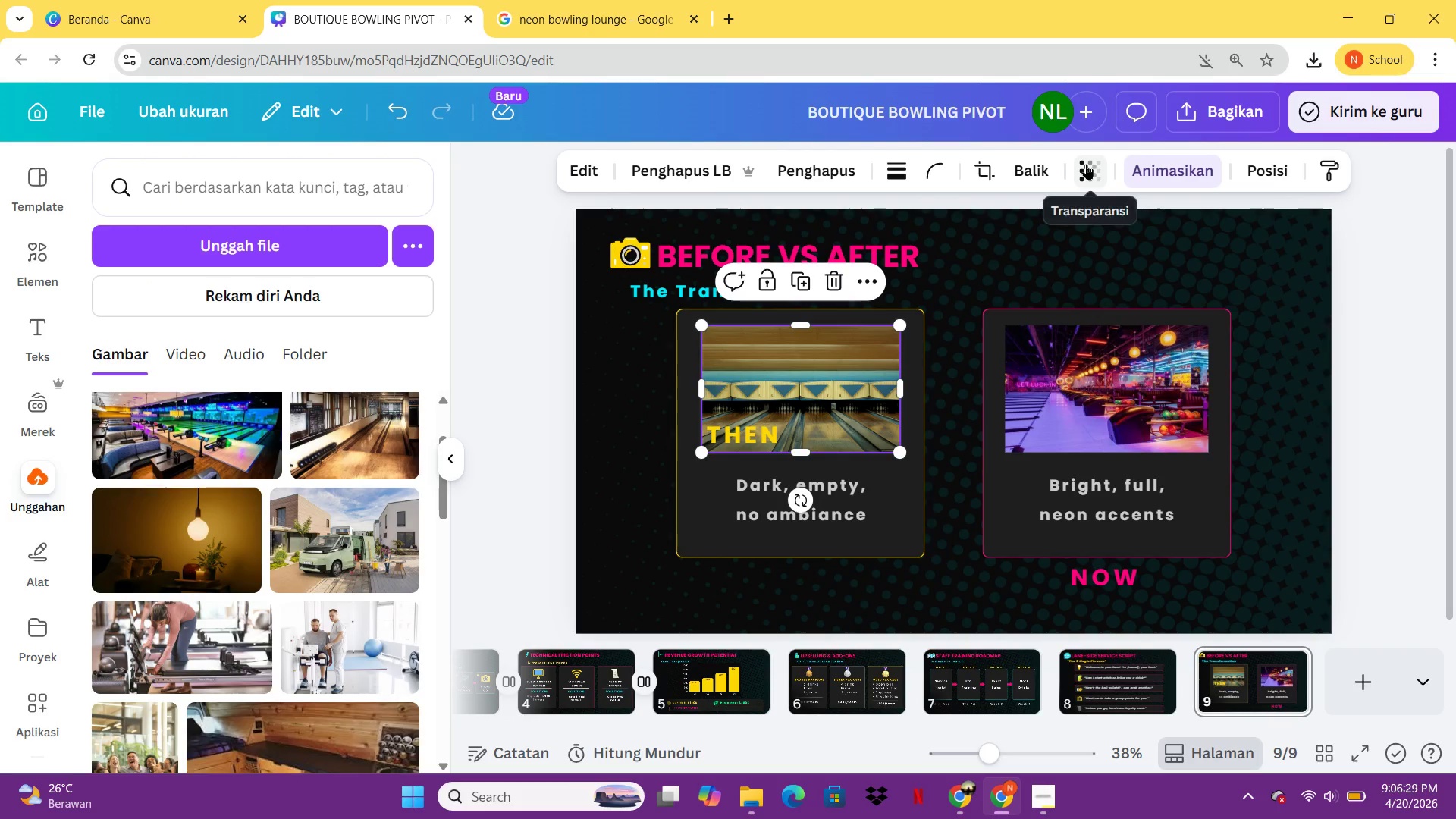 
left_click([572, 178])
 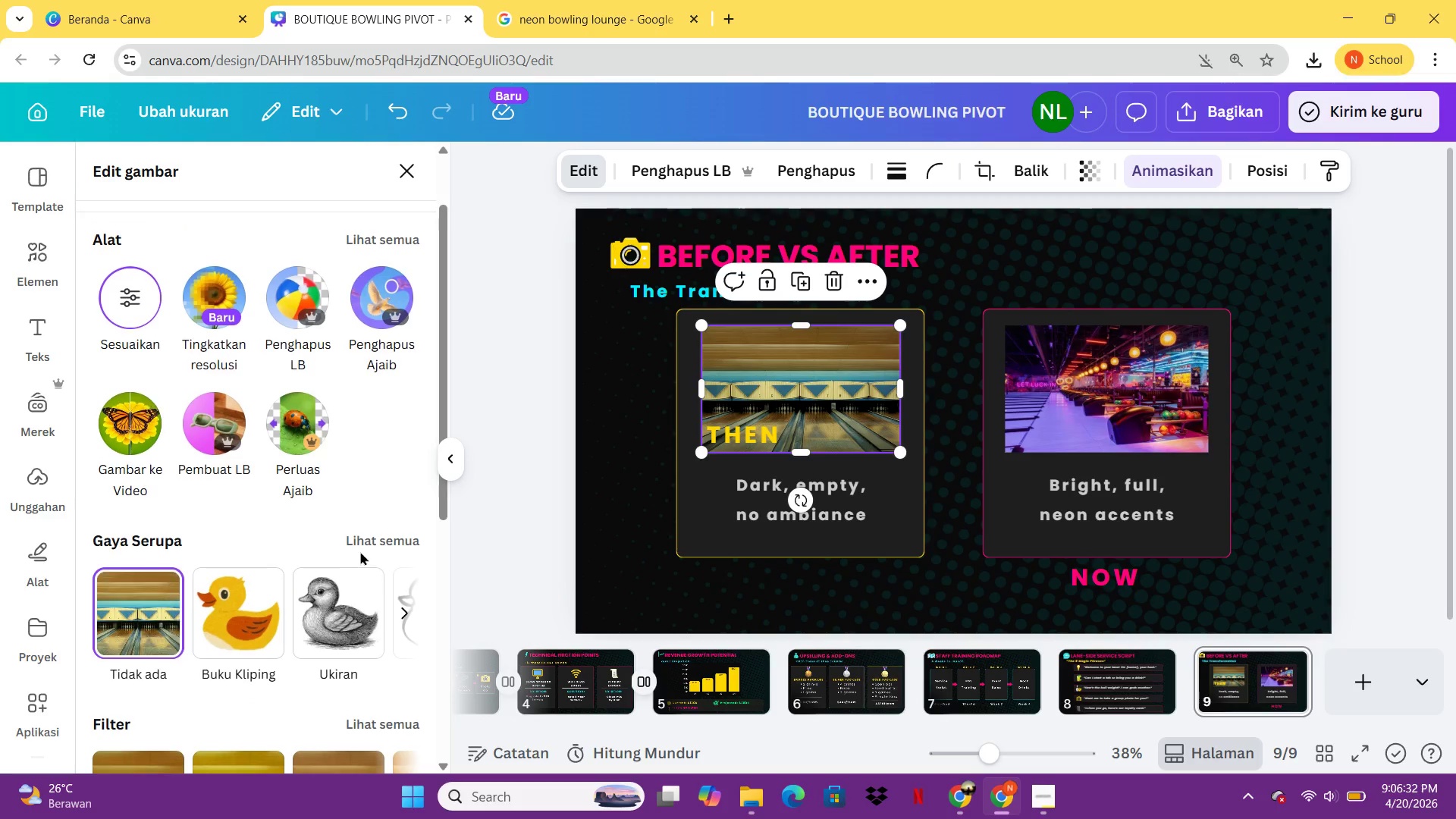 
left_click([122, 276])
 